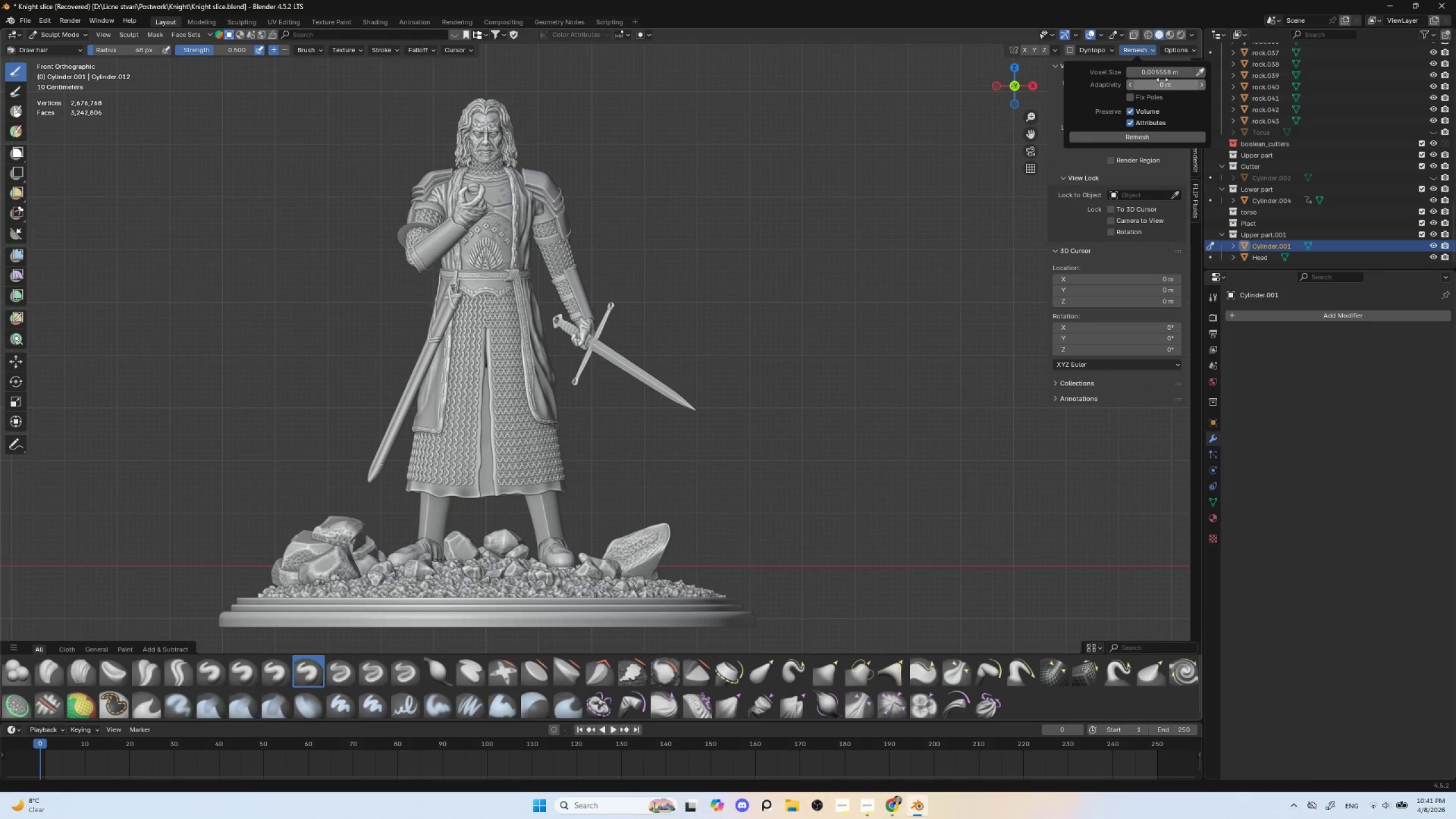 
left_click([1157, 73])
 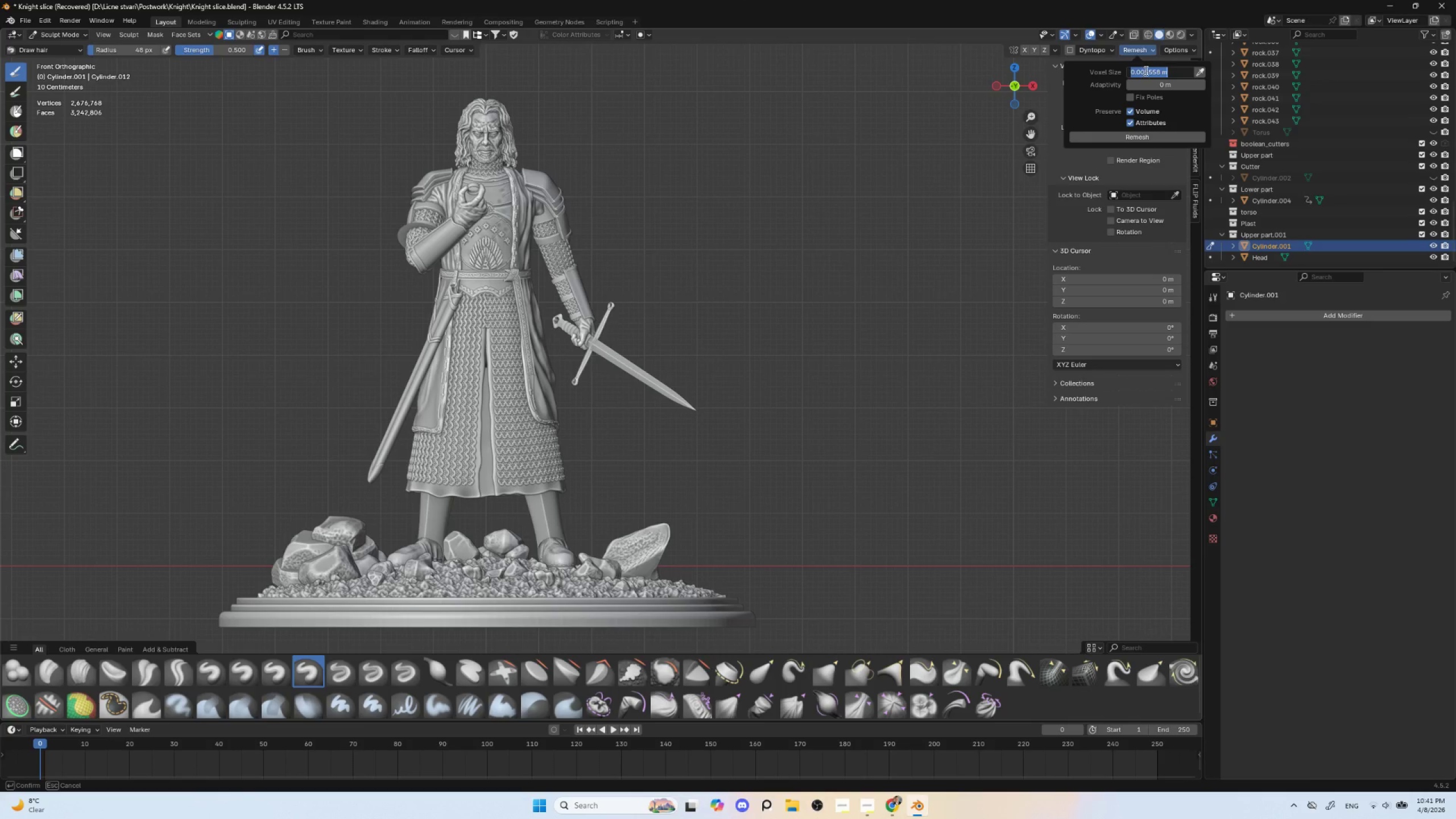 
left_click_drag(start_coordinate=[1145, 71], to_coordinate=[1148, 70])
 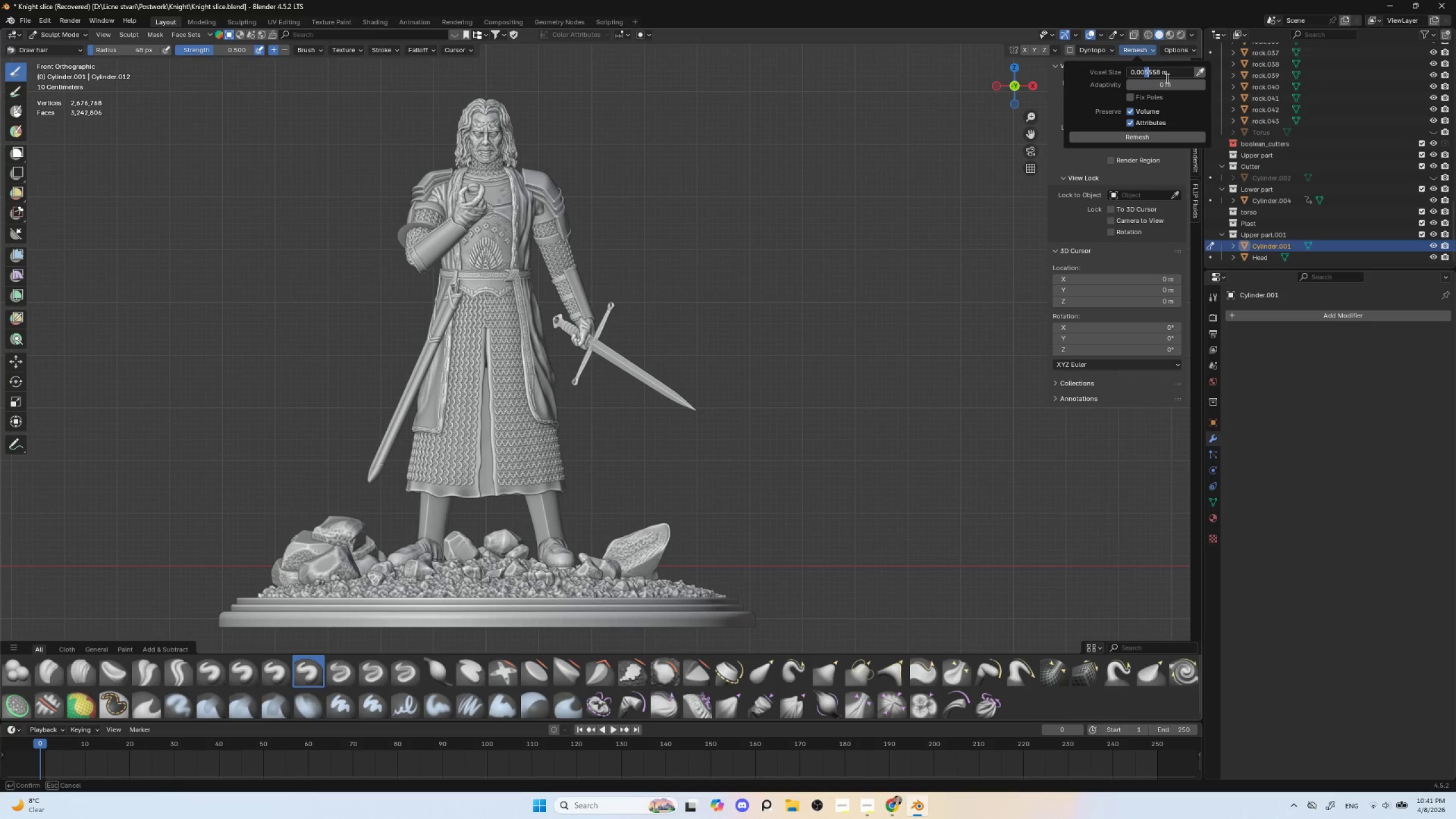 
key(3)
 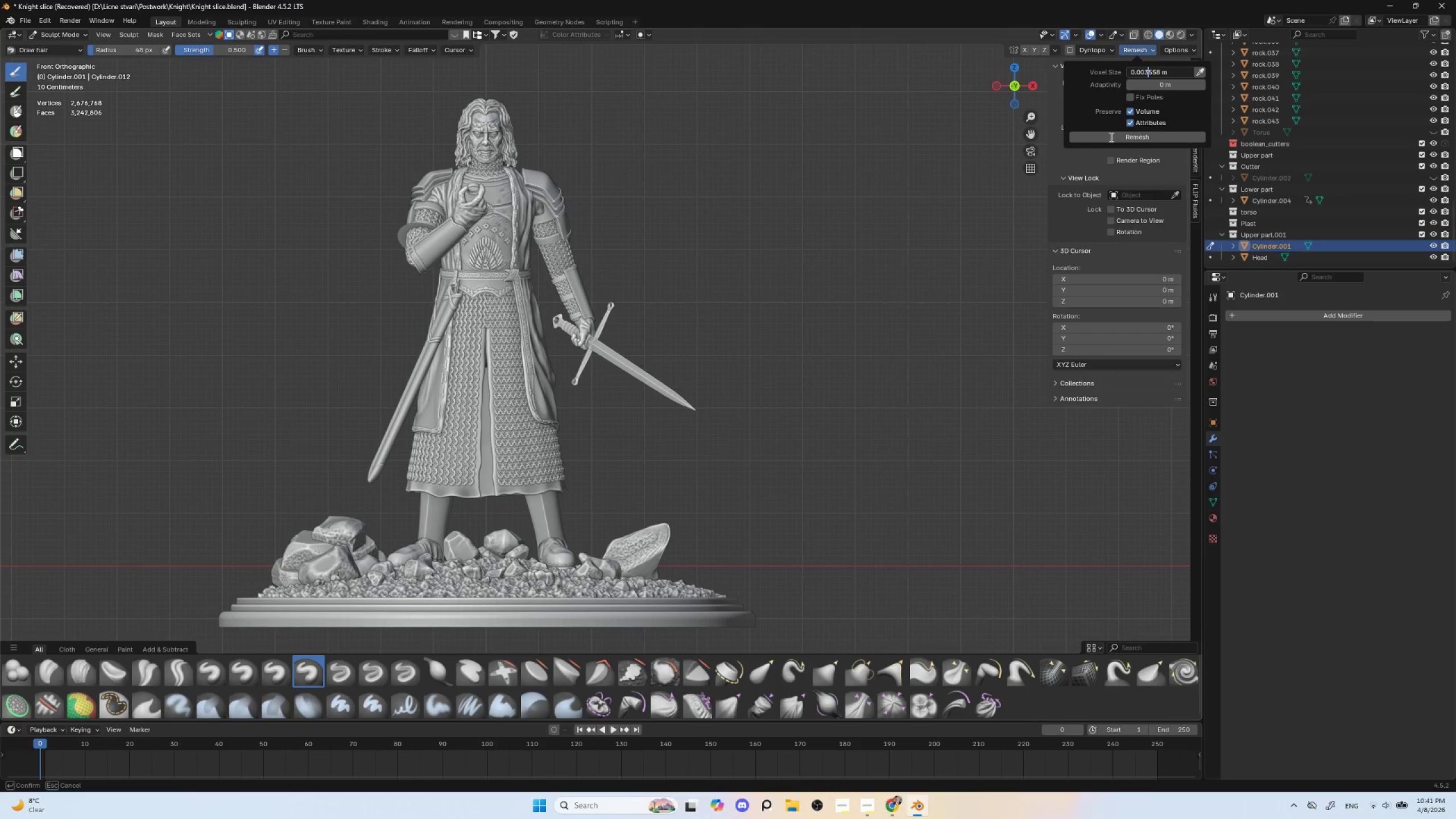 
left_click([1110, 137])
 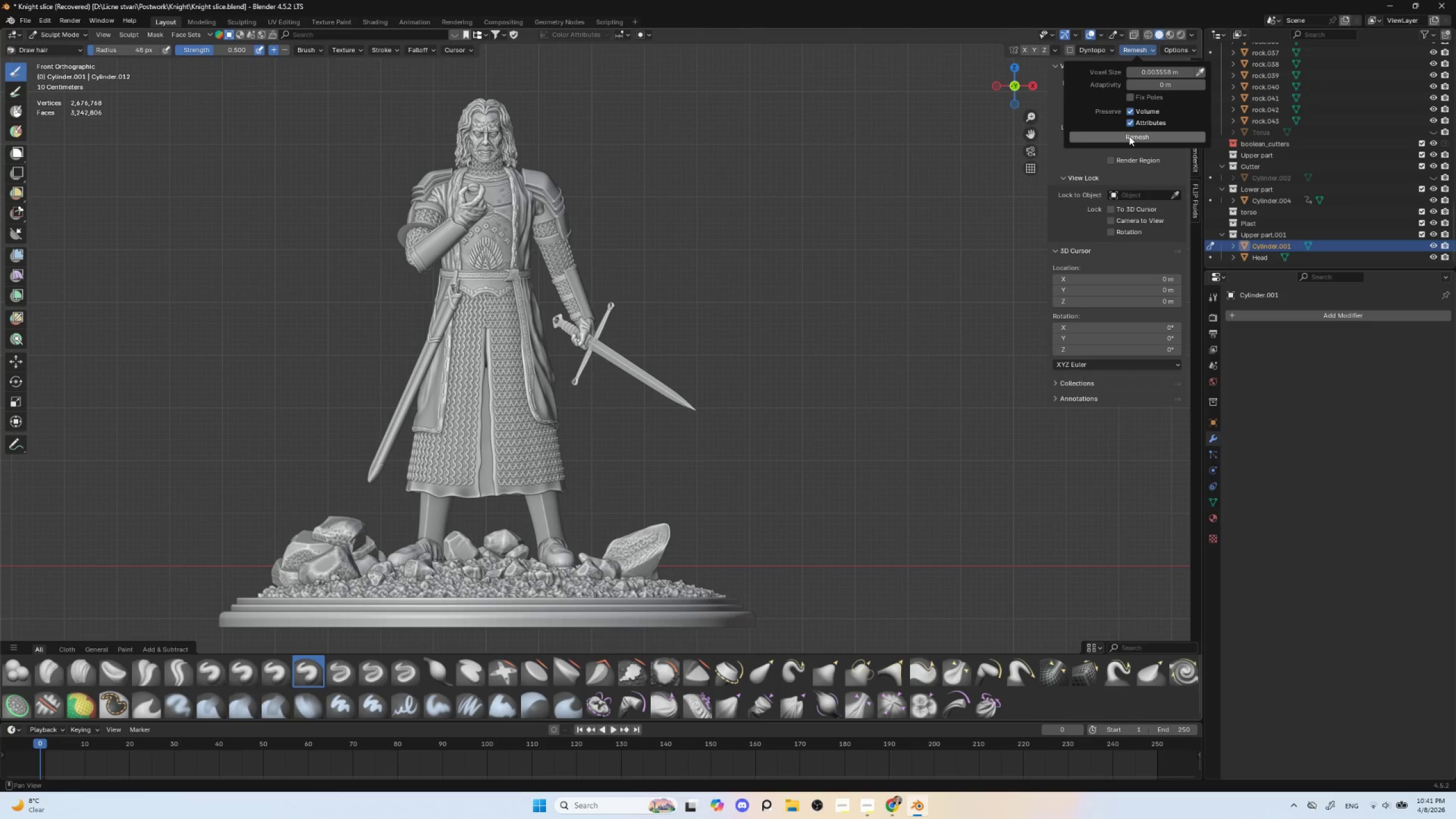 
wait(9.2)
 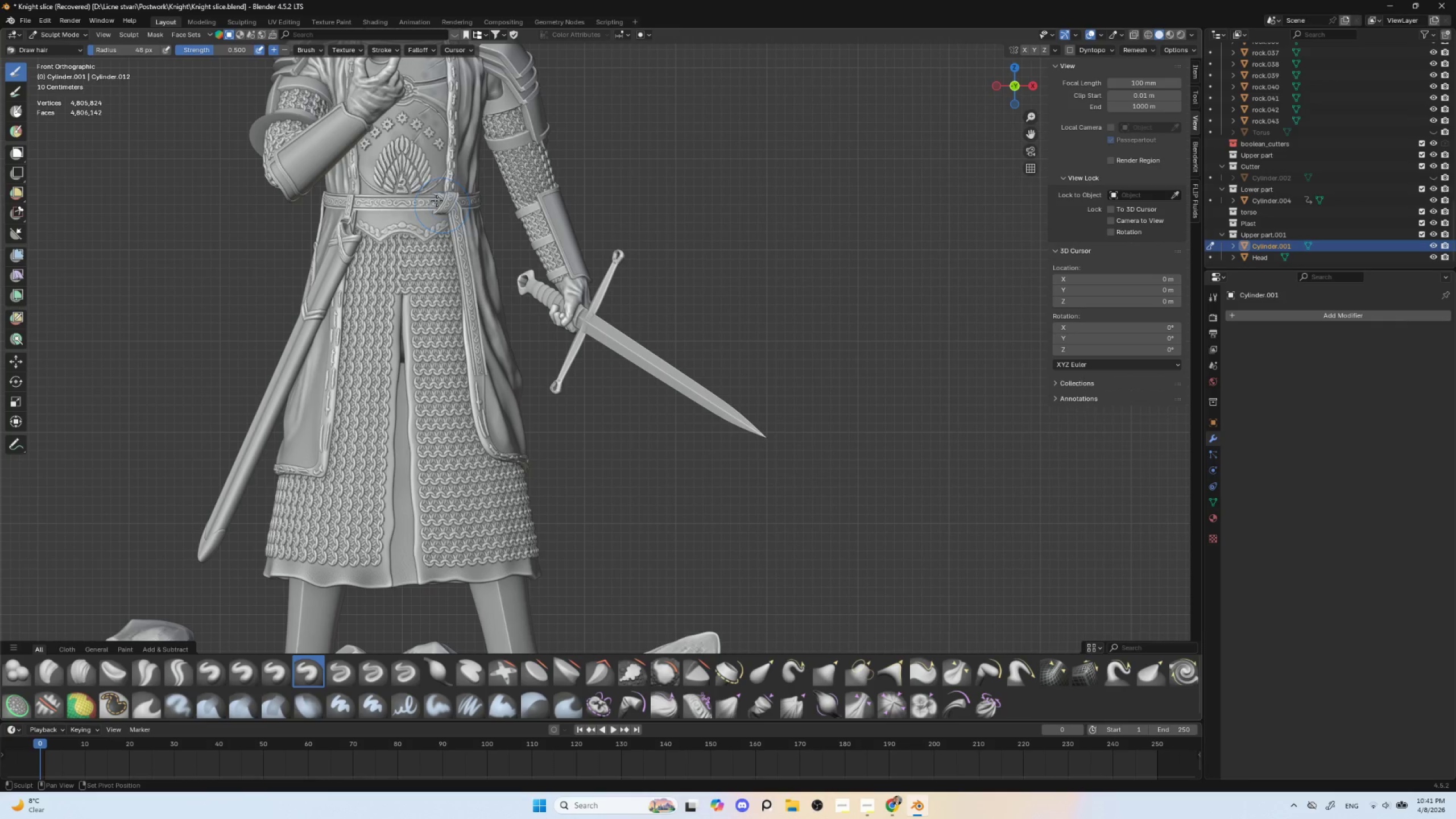 
hold_key(key=ShiftLeft, duration=0.98)
 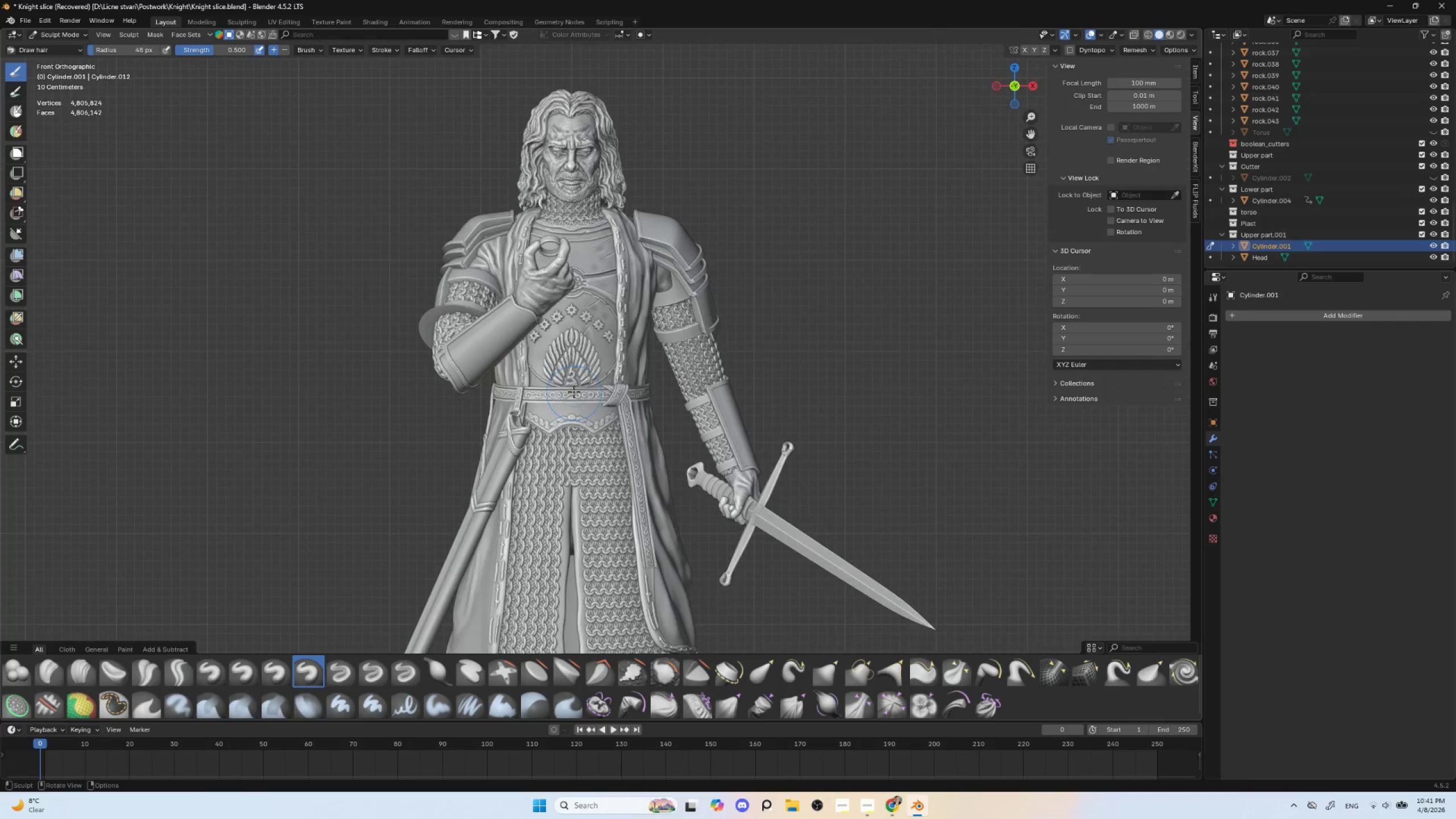 
scroll: coordinate [558, 373], scroll_direction: up, amount: 11.0
 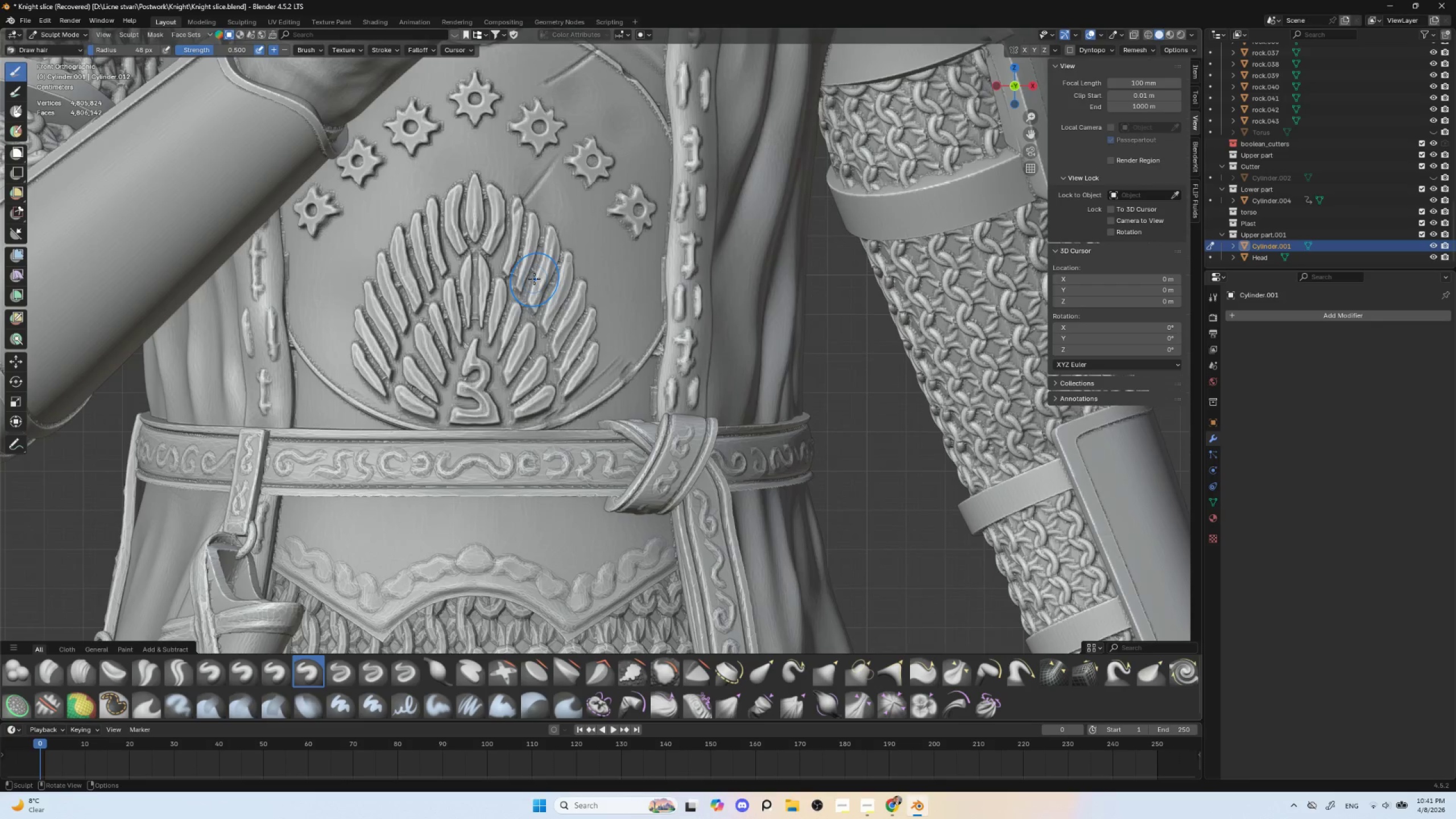 
hold_key(key=ShiftLeft, duration=0.56)
 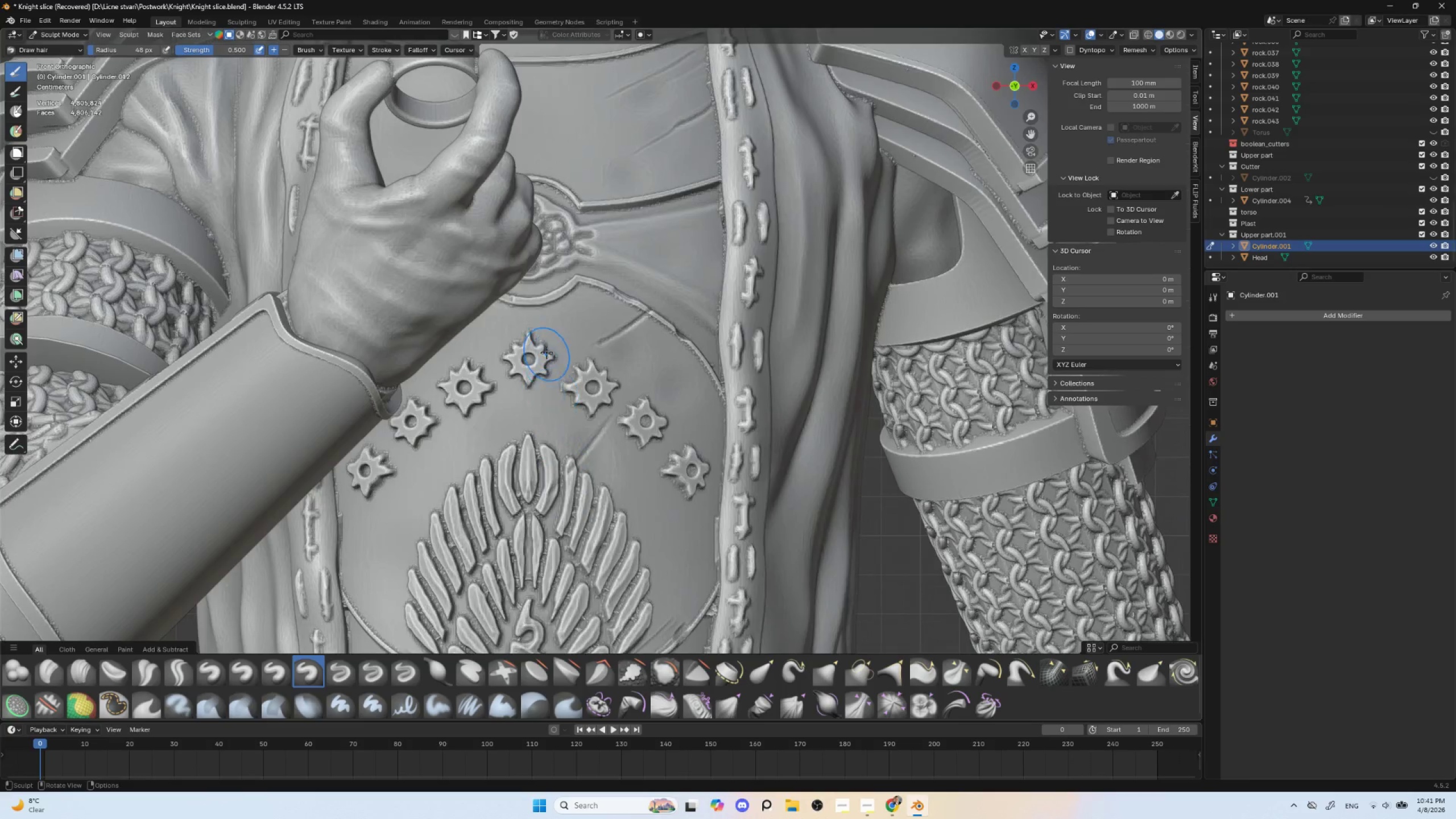 
hold_key(key=ShiftLeft, duration=0.58)
 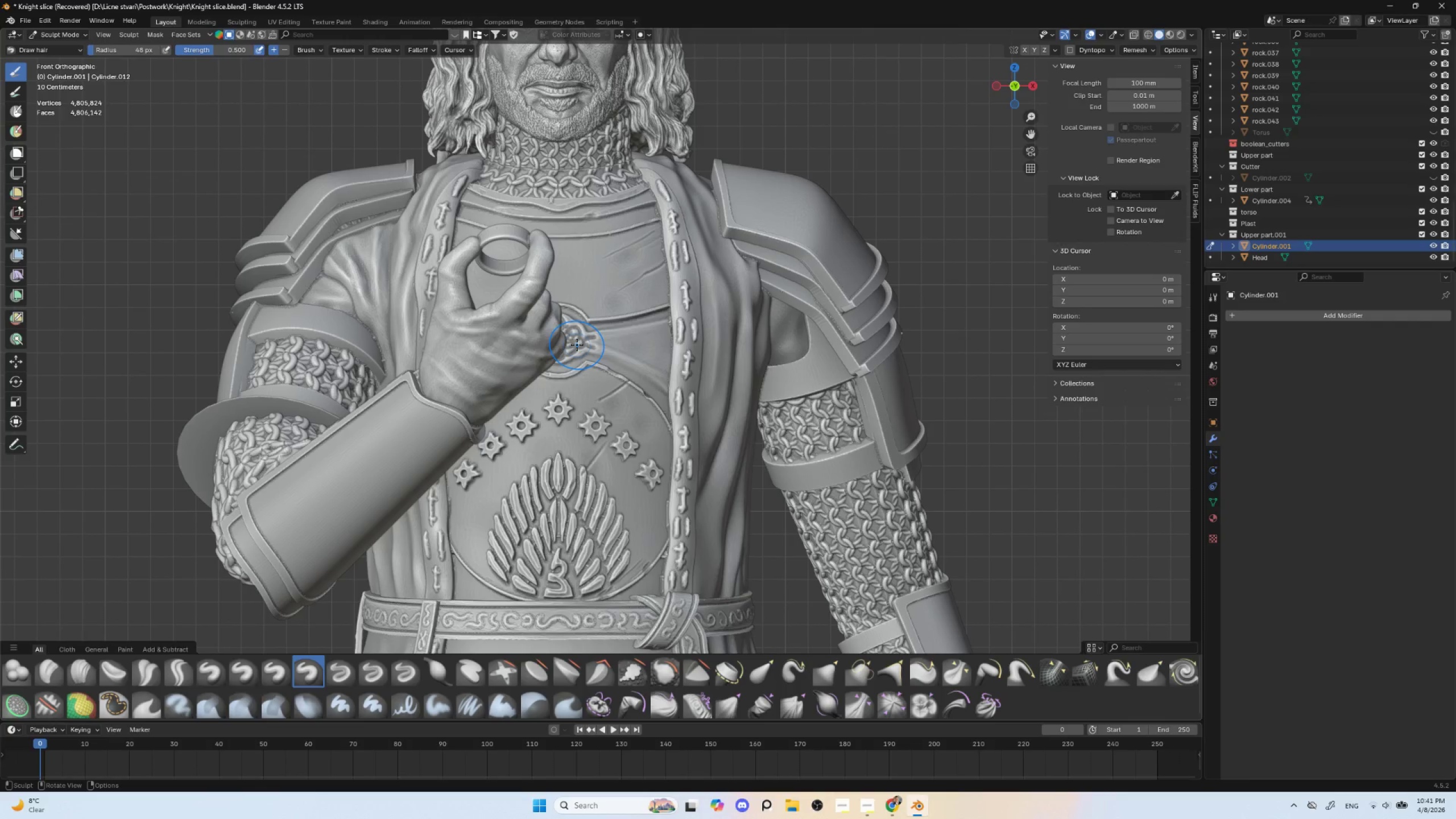 
scroll: coordinate [547, 353], scroll_direction: down, amount: 3.0
 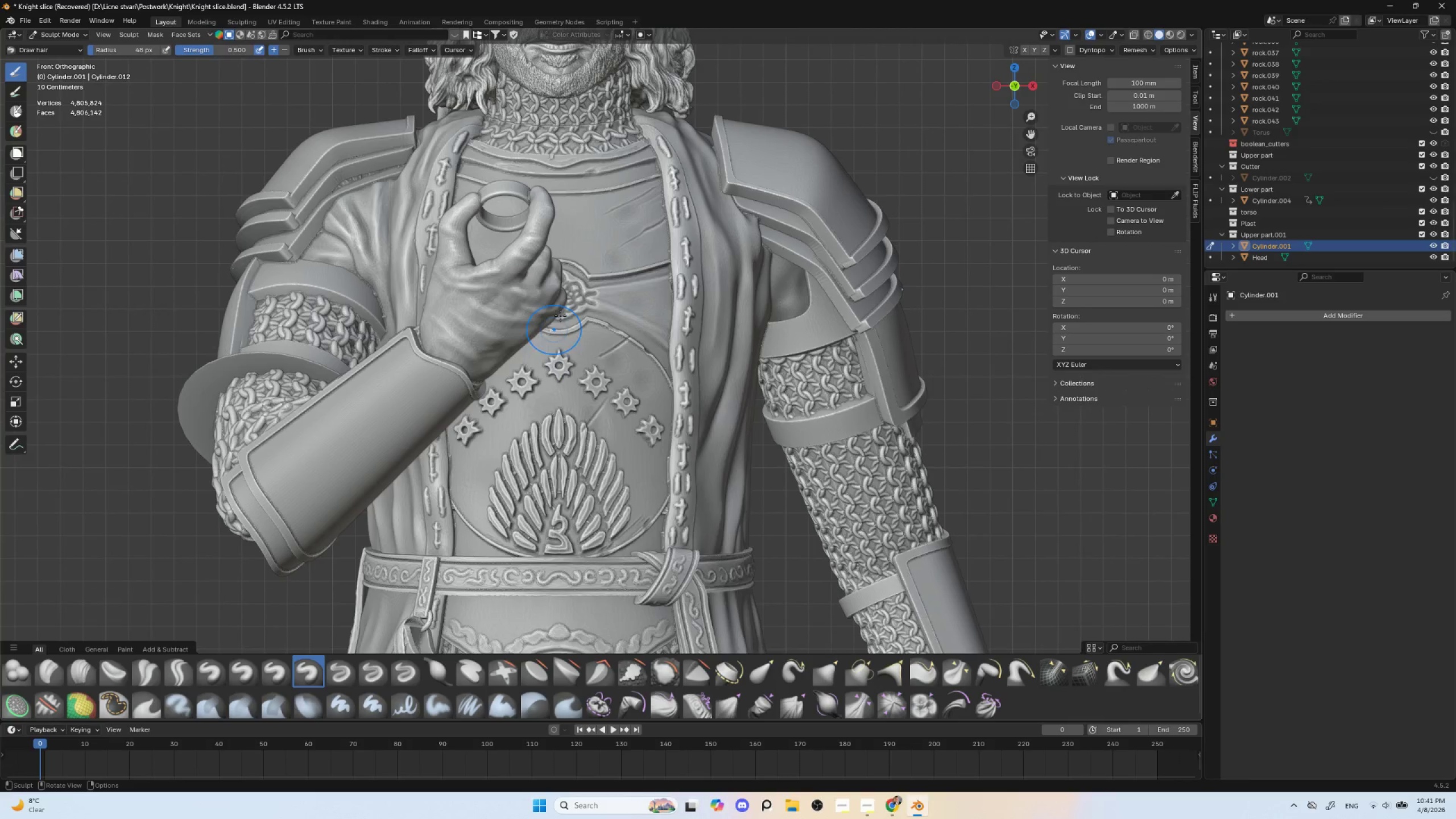 
hold_key(key=ControlLeft, duration=1.5)
 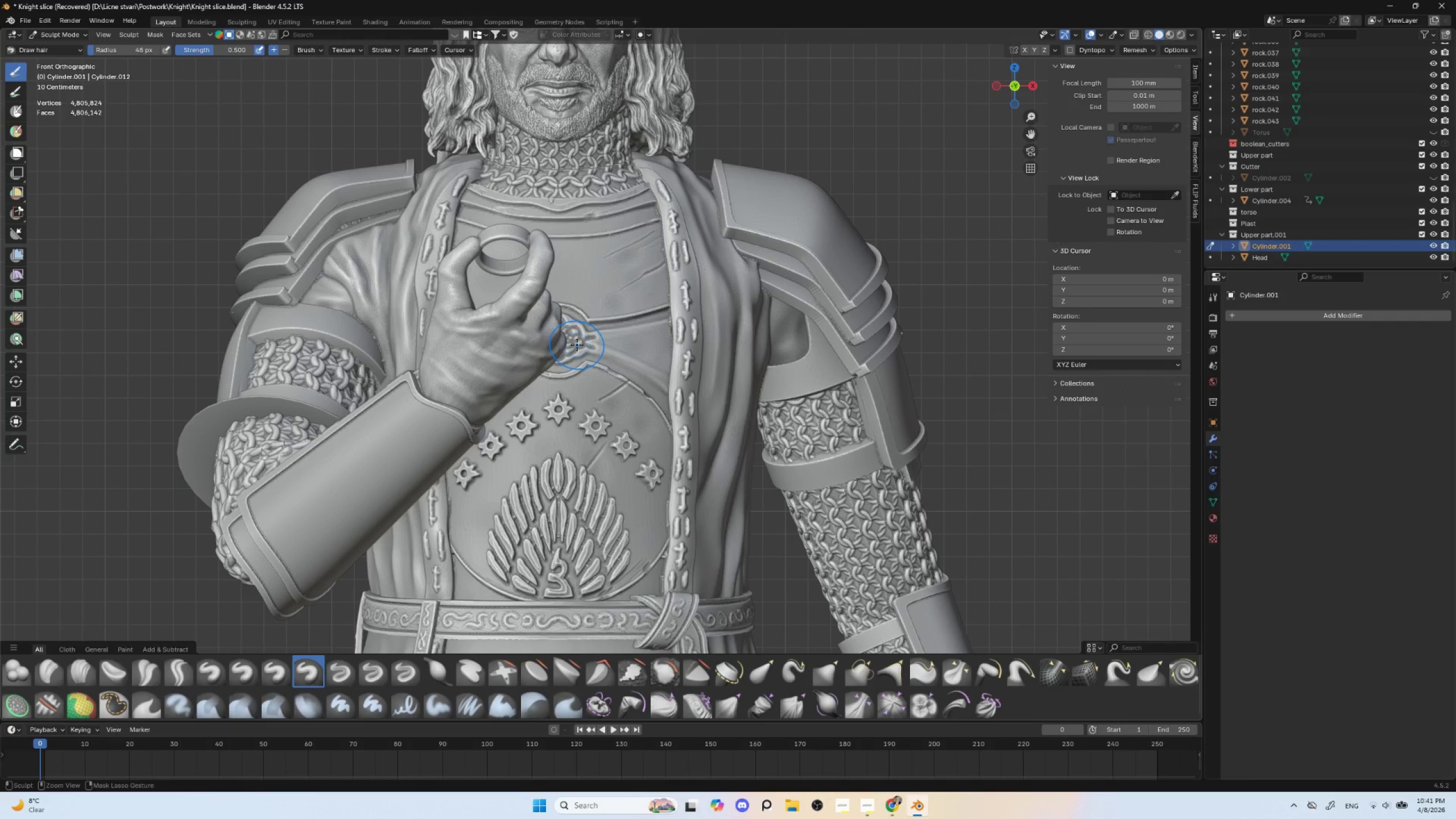 
key(Control+Z)
 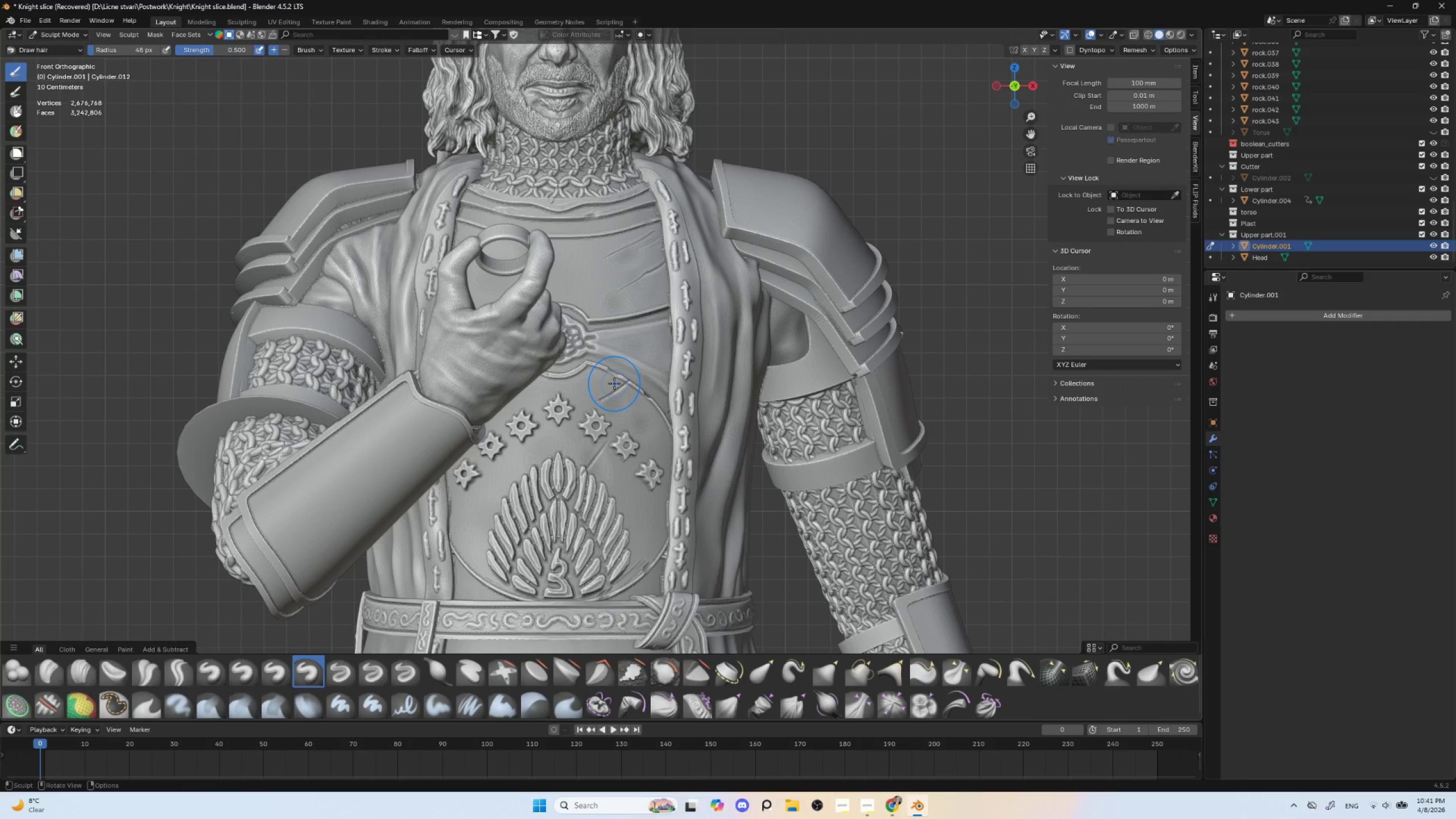 
scroll: coordinate [611, 395], scroll_direction: up, amount: 3.0
 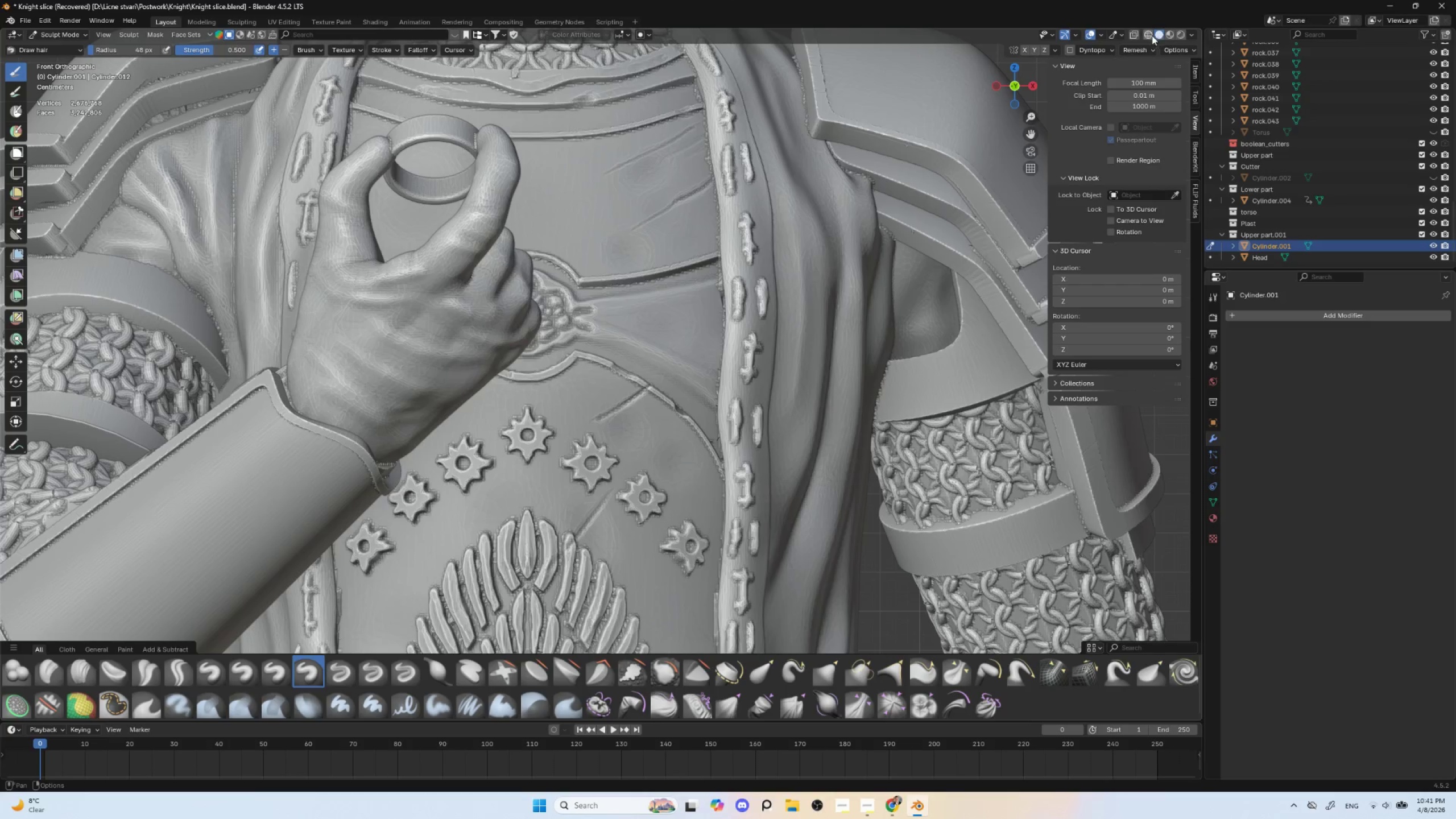 
double_click([1122, 32])
 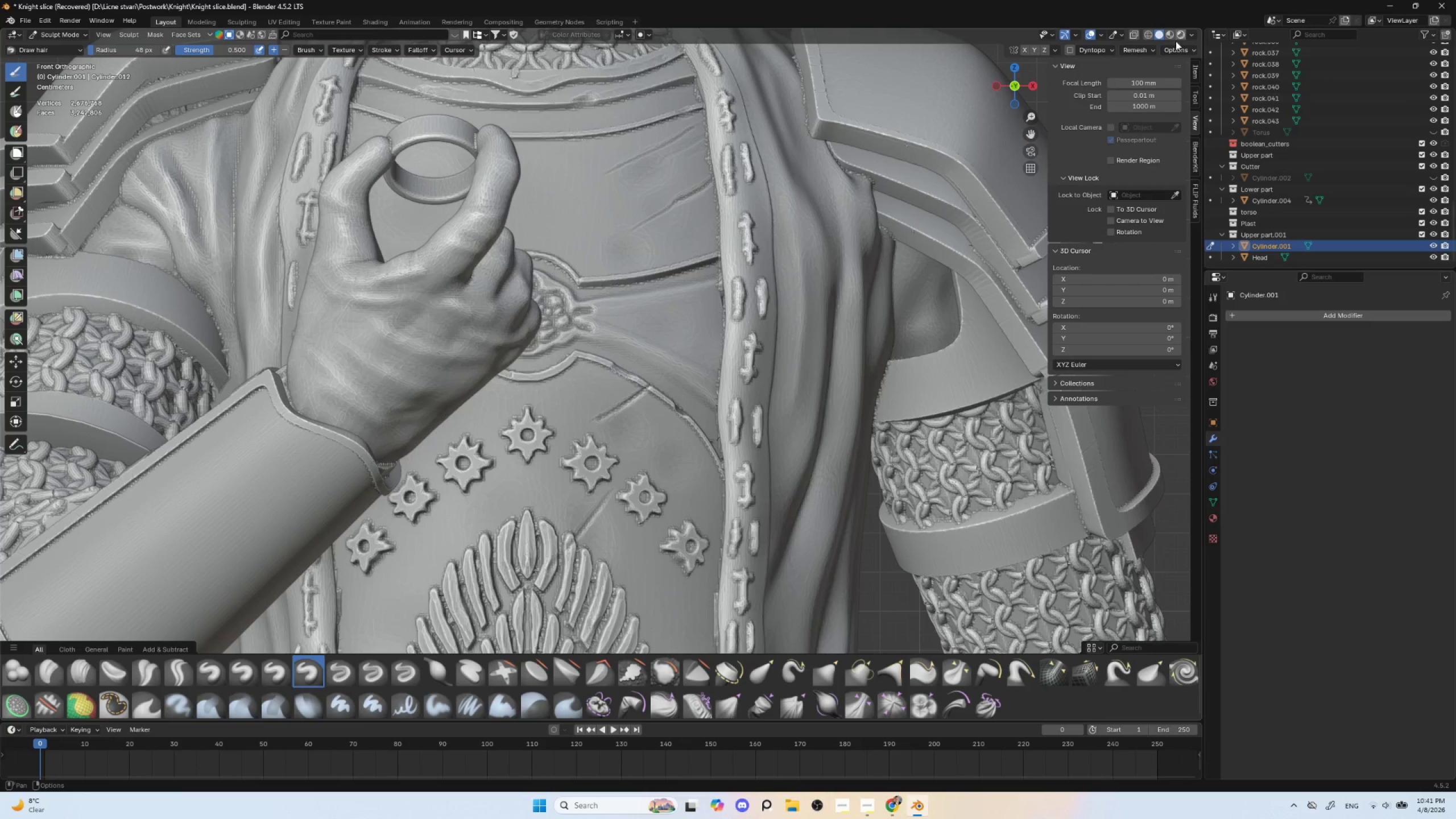 
left_click([1149, 52])
 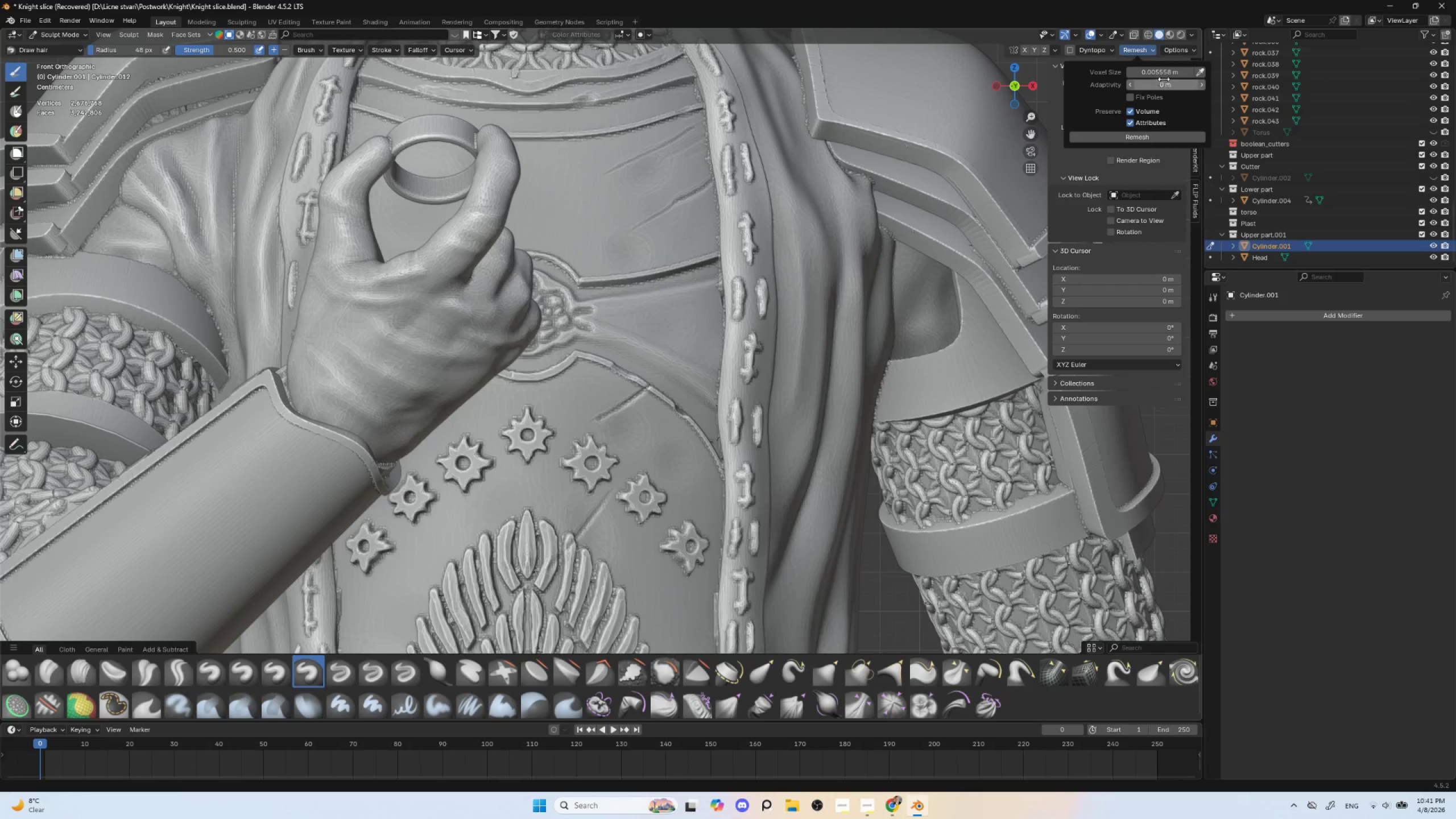 
left_click([1156, 72])
 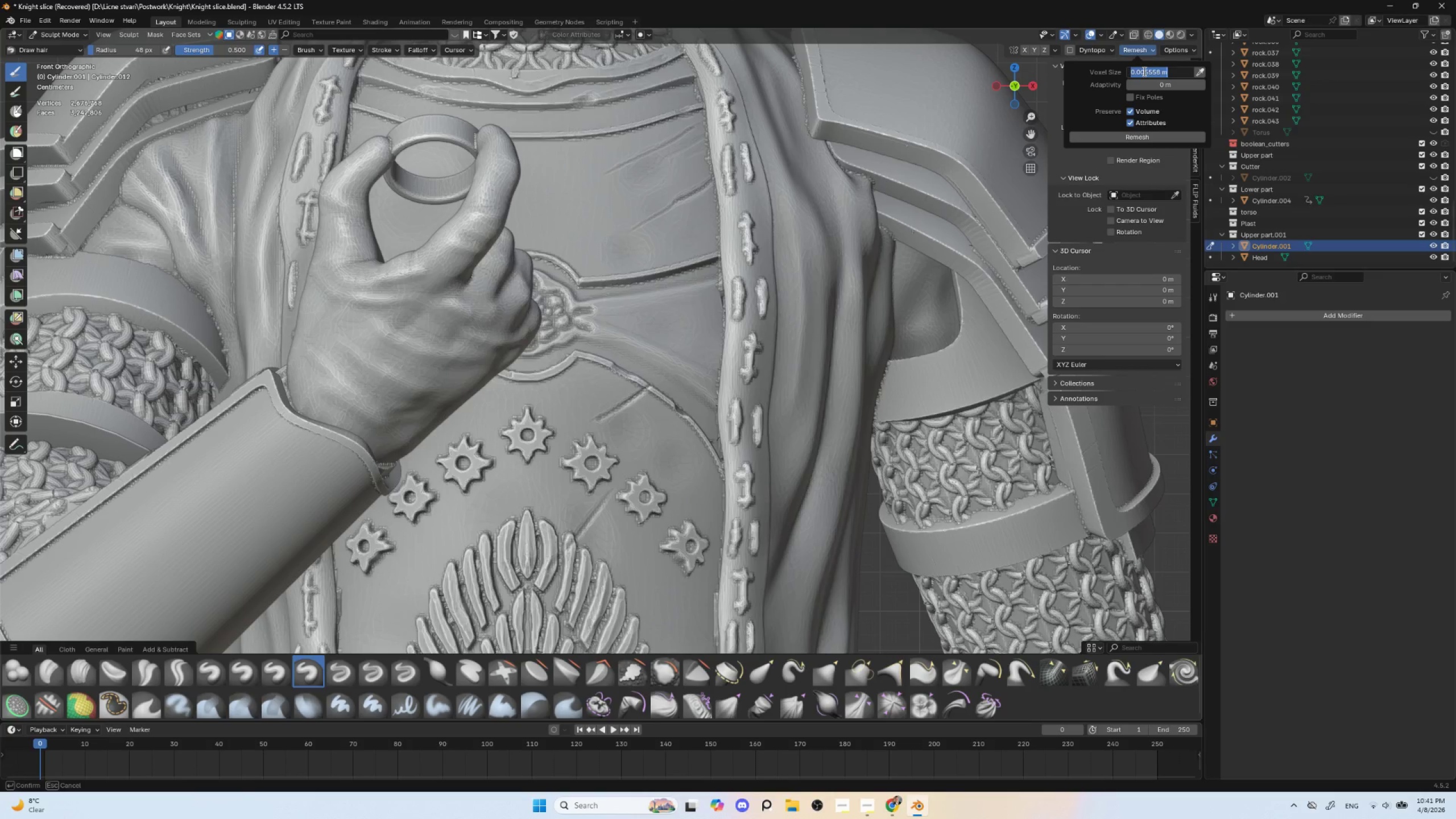 
left_click_drag(start_coordinate=[1143, 71], to_coordinate=[1147, 70])
 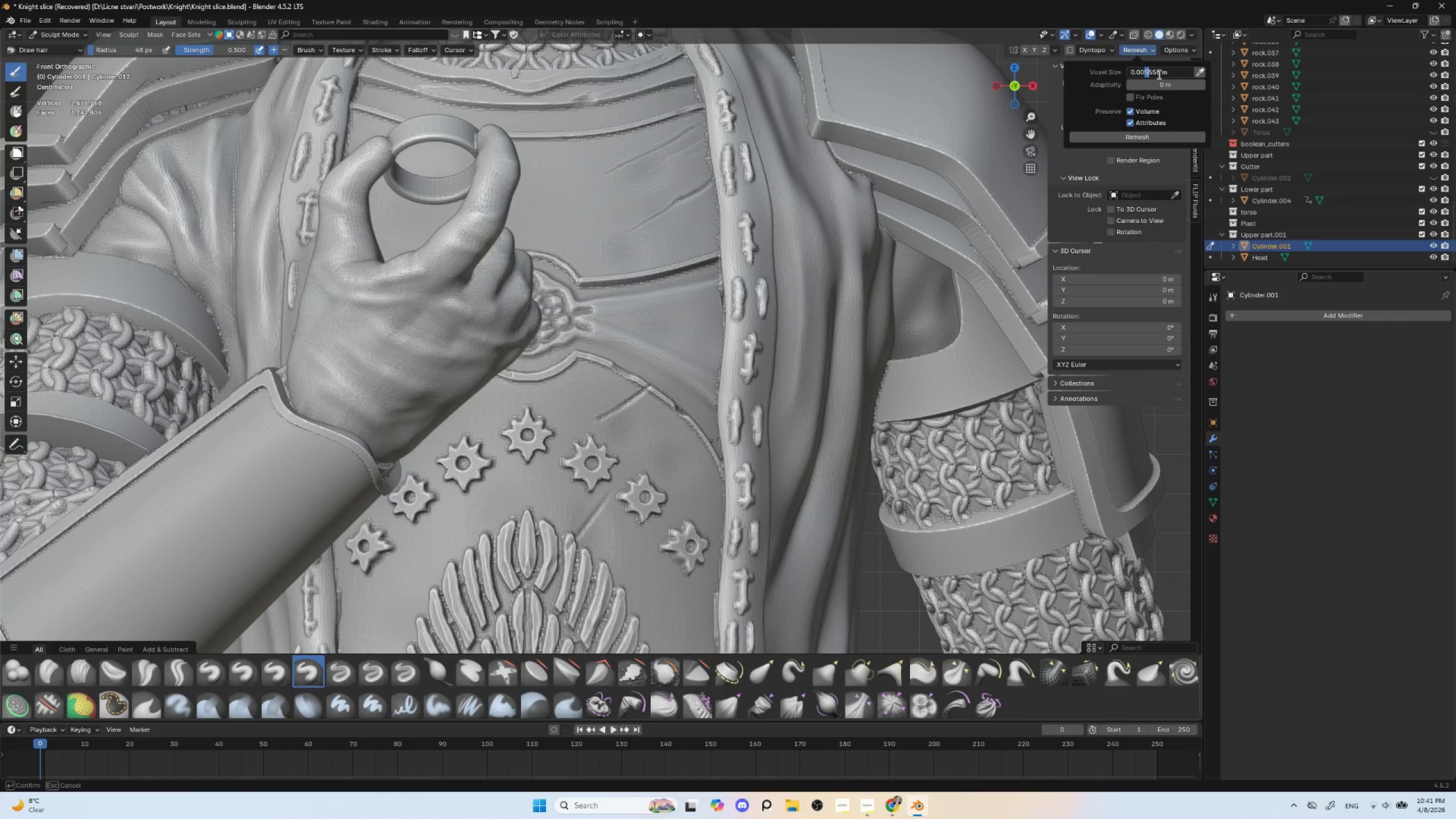 
key(2)
 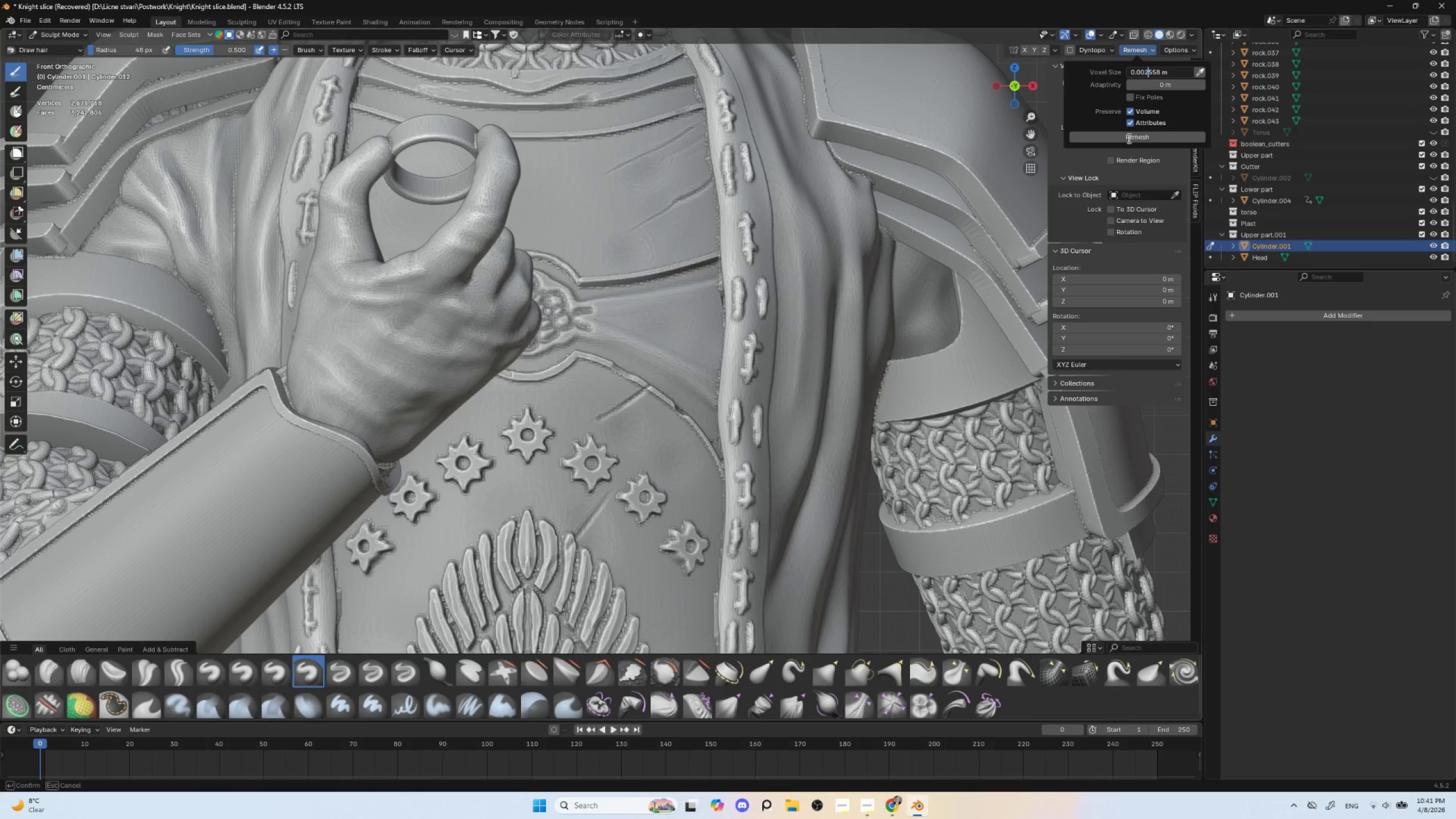 
left_click([1128, 138])
 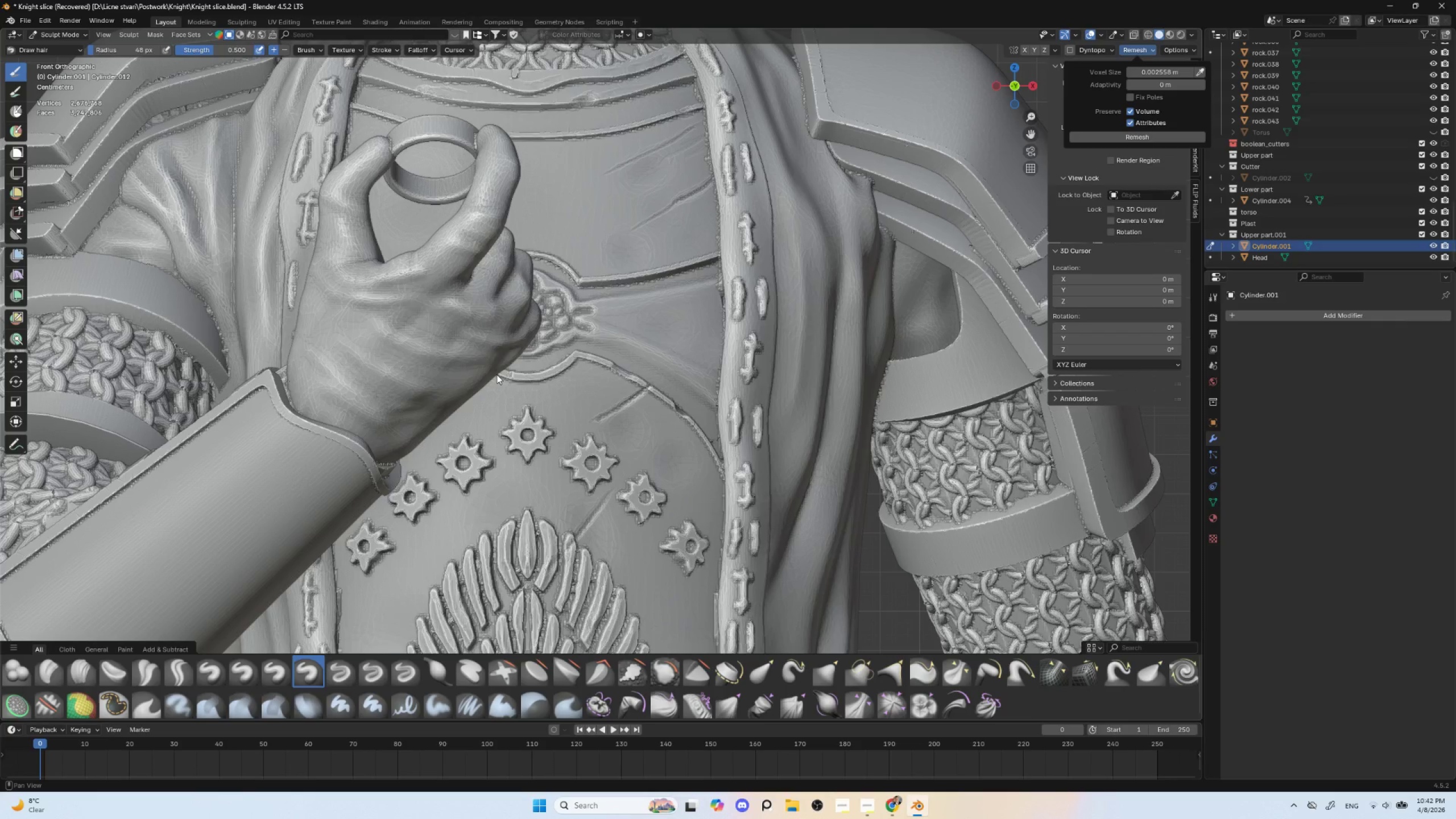 
wait(14.2)
 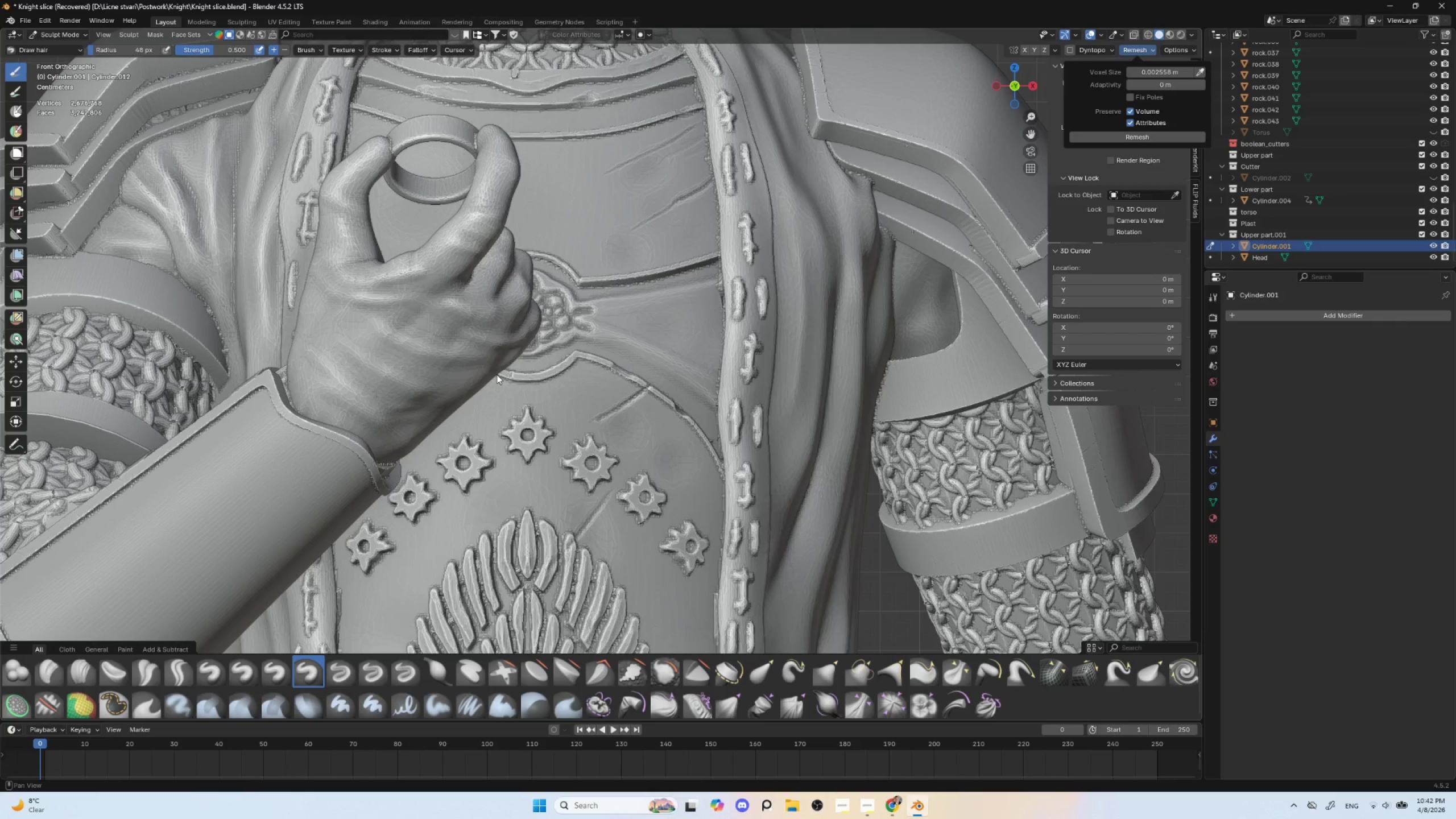 
scroll: coordinate [626, 361], scroll_direction: down, amount: 5.0
 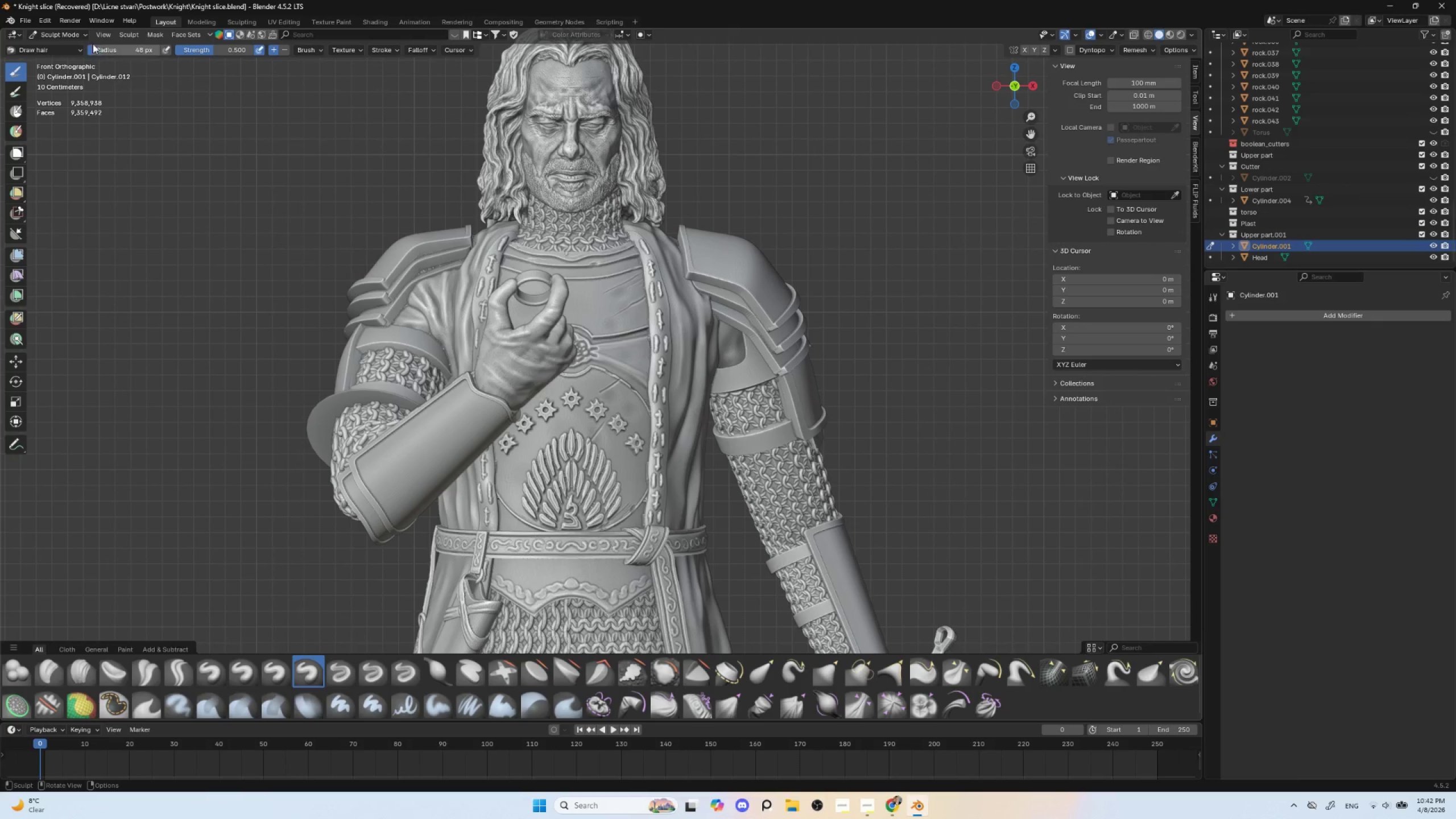 
left_click([71, 34])
 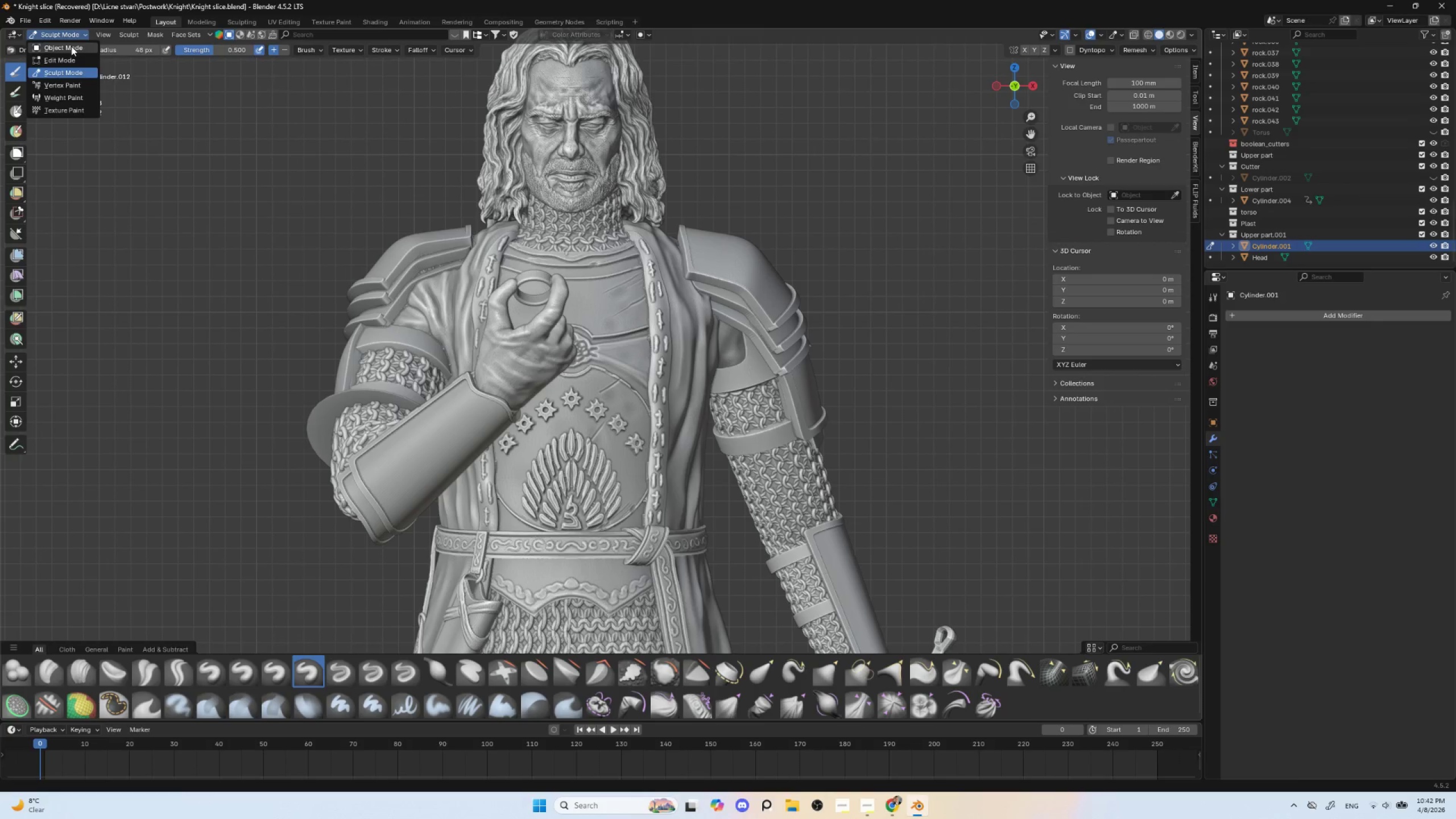 
left_click([71, 46])
 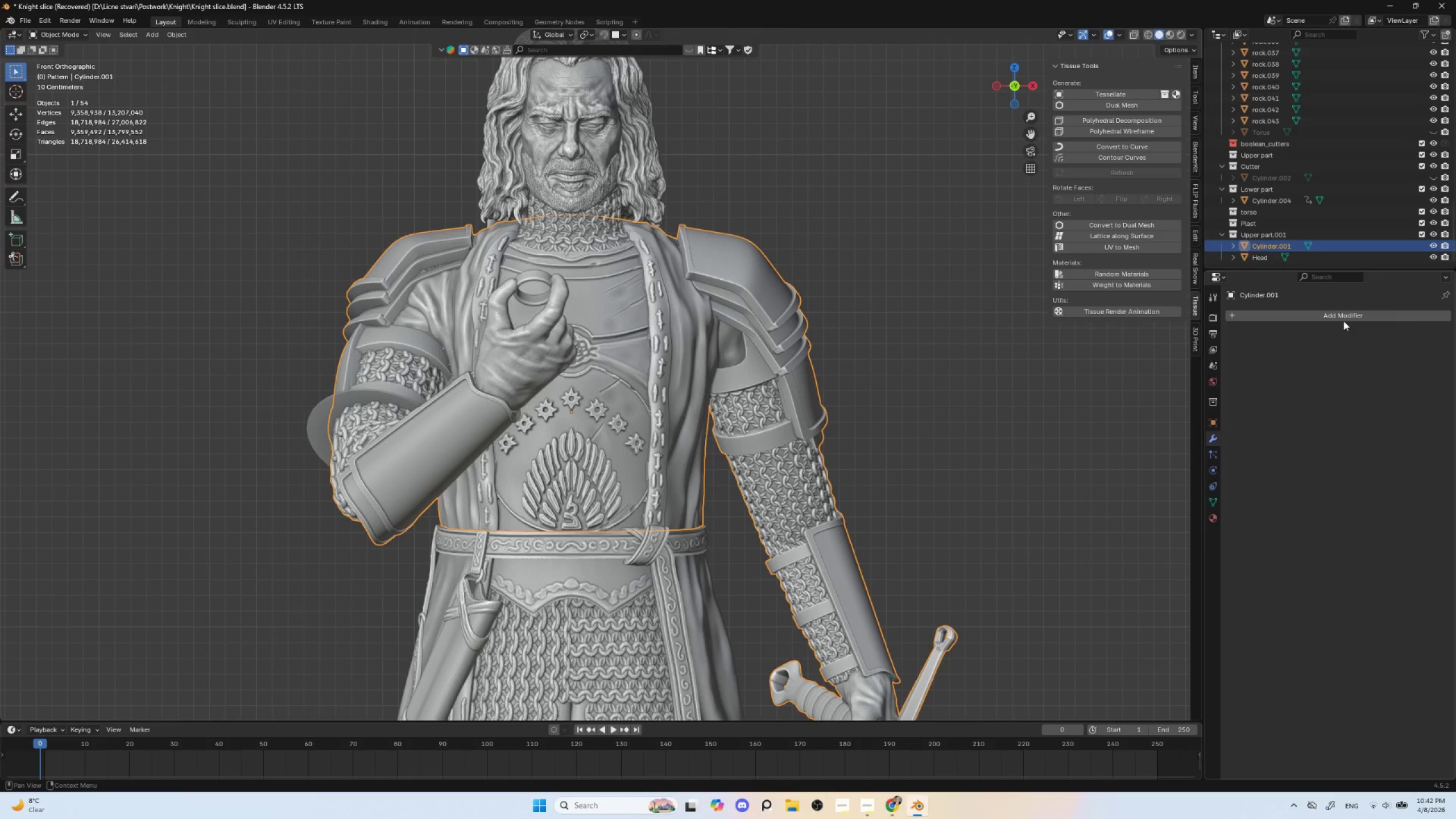 
double_click([1343, 317])
 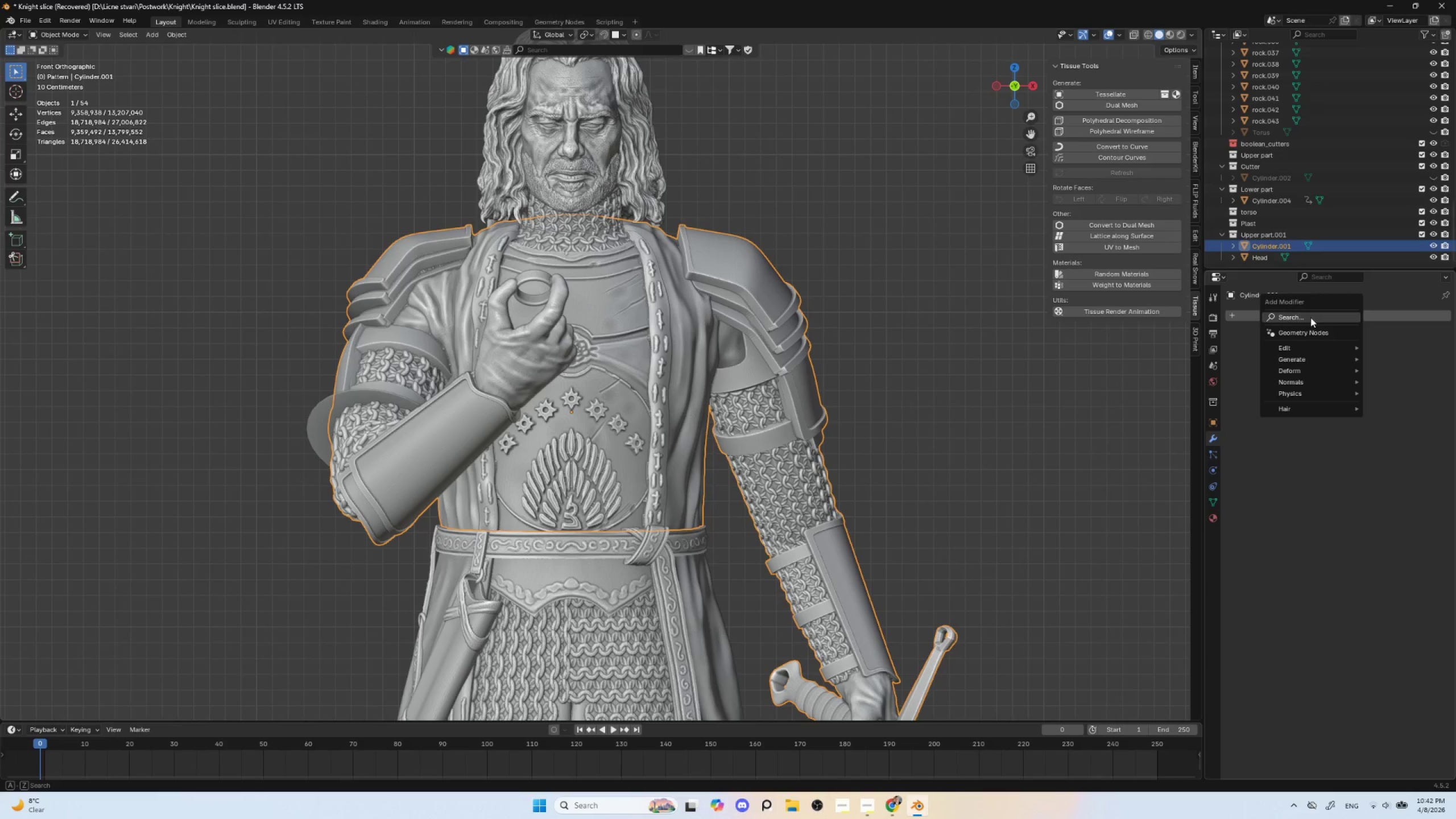 
left_click([1310, 317])
 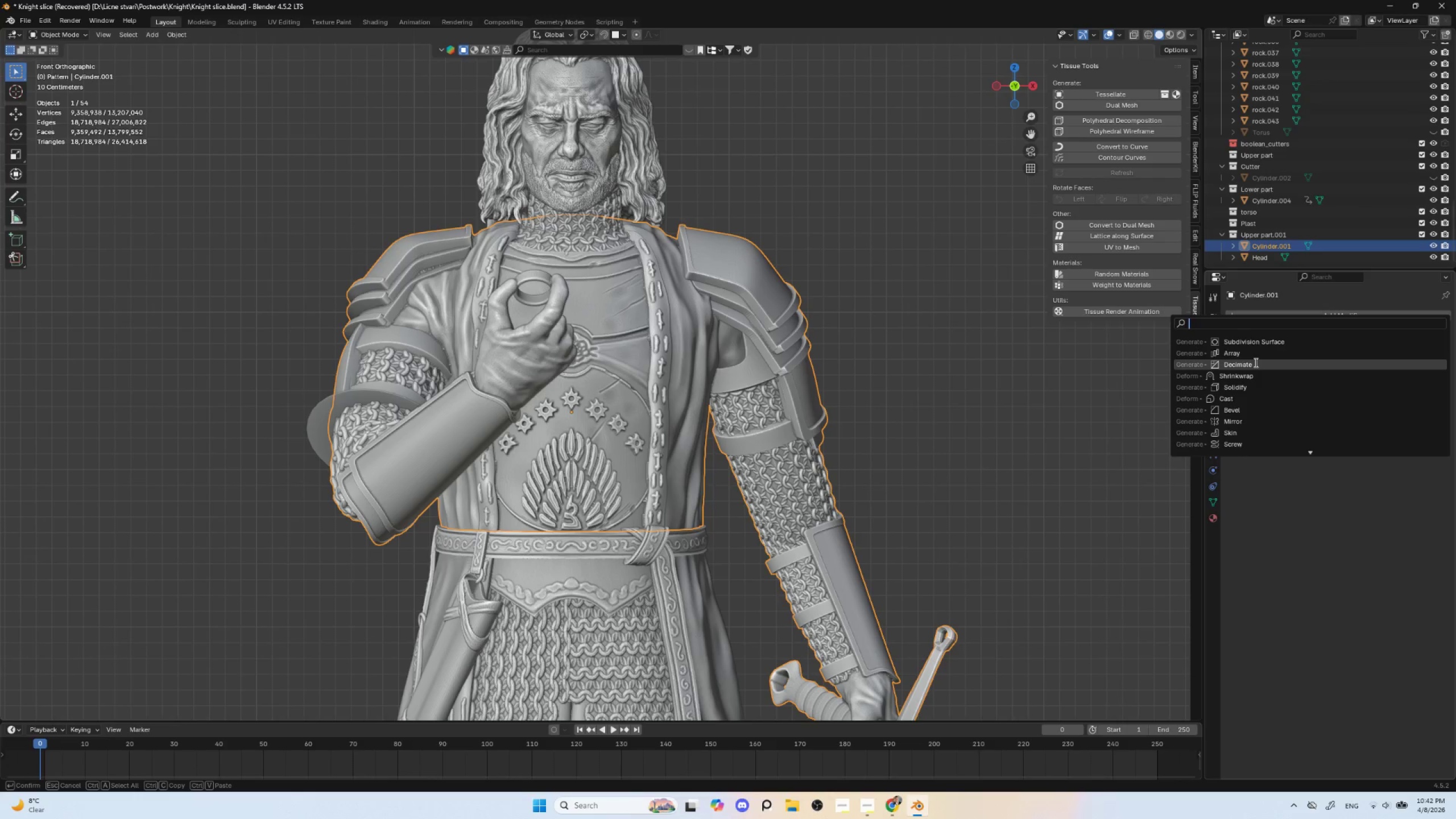 
left_click([1255, 363])
 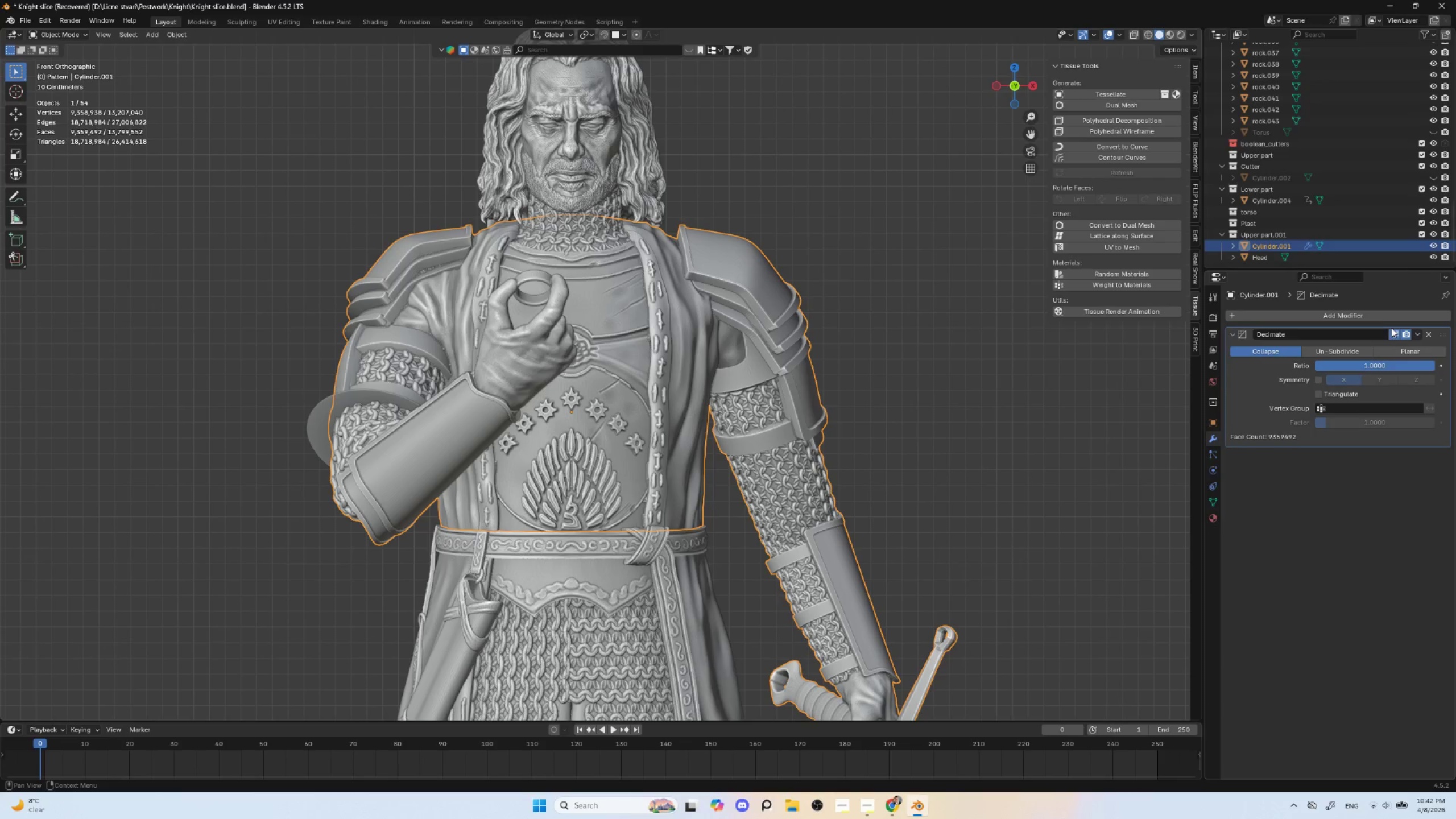 
left_click([1393, 330])
 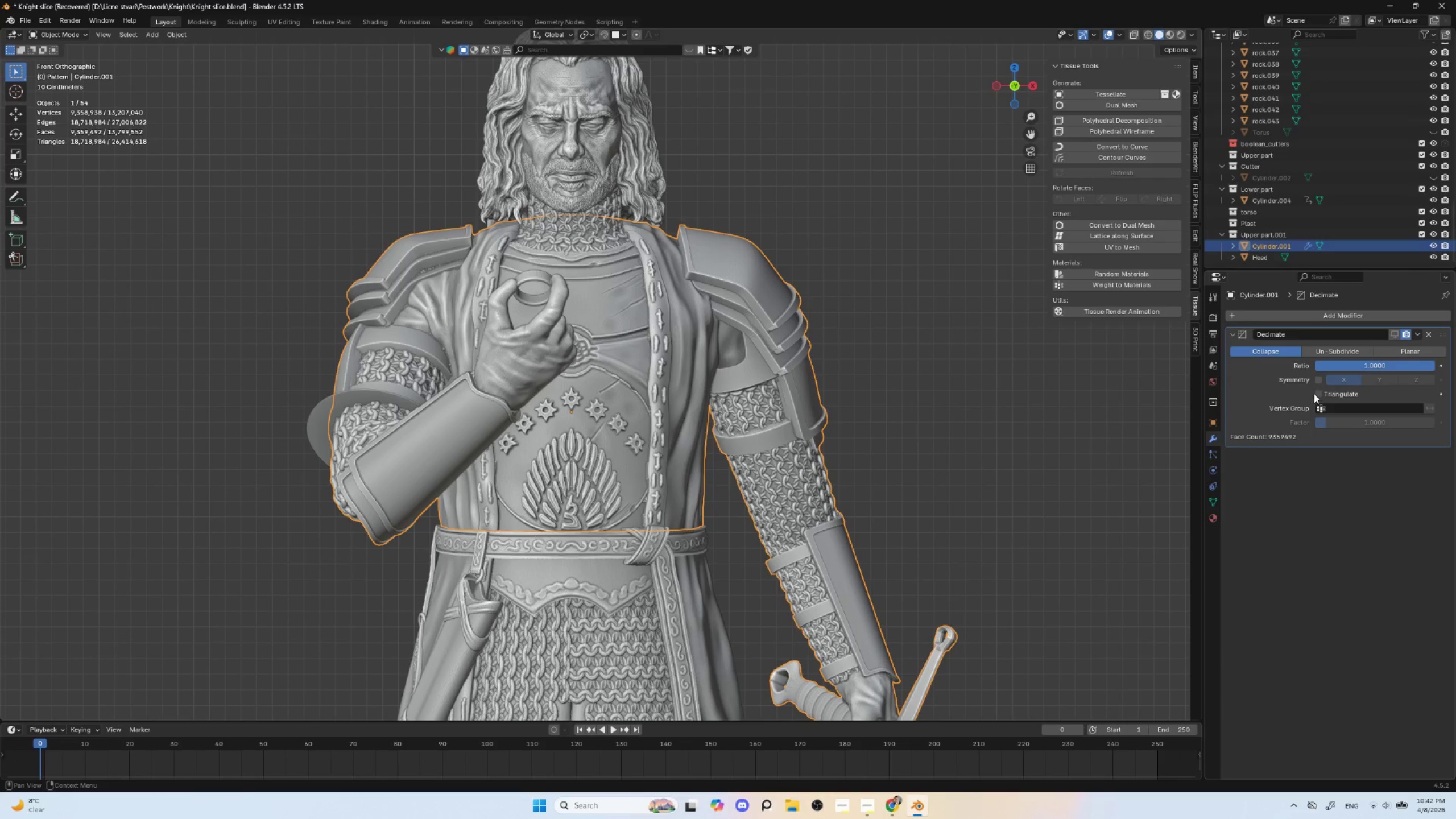 
left_click([1320, 394])
 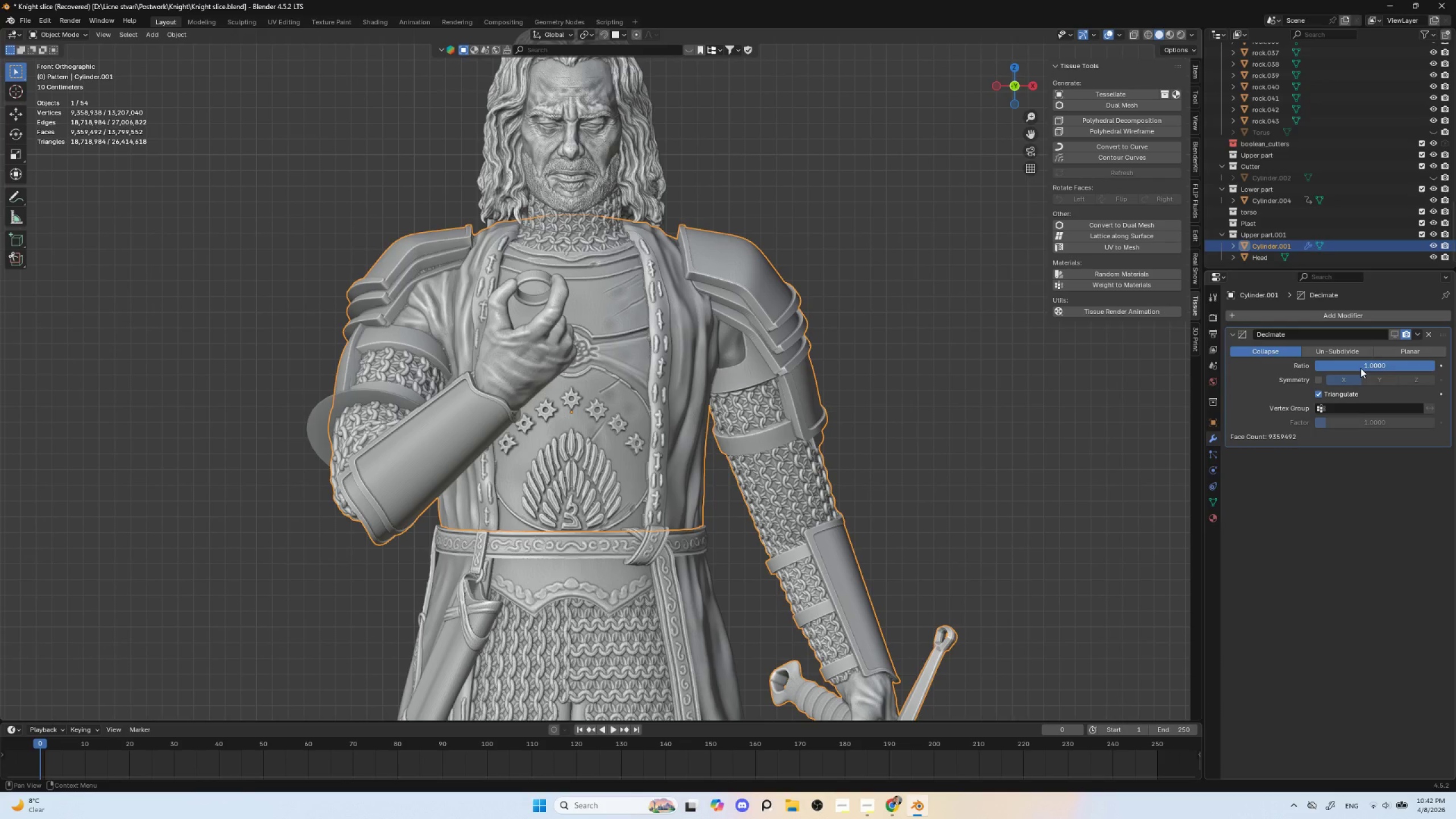 
left_click([1360, 368])
 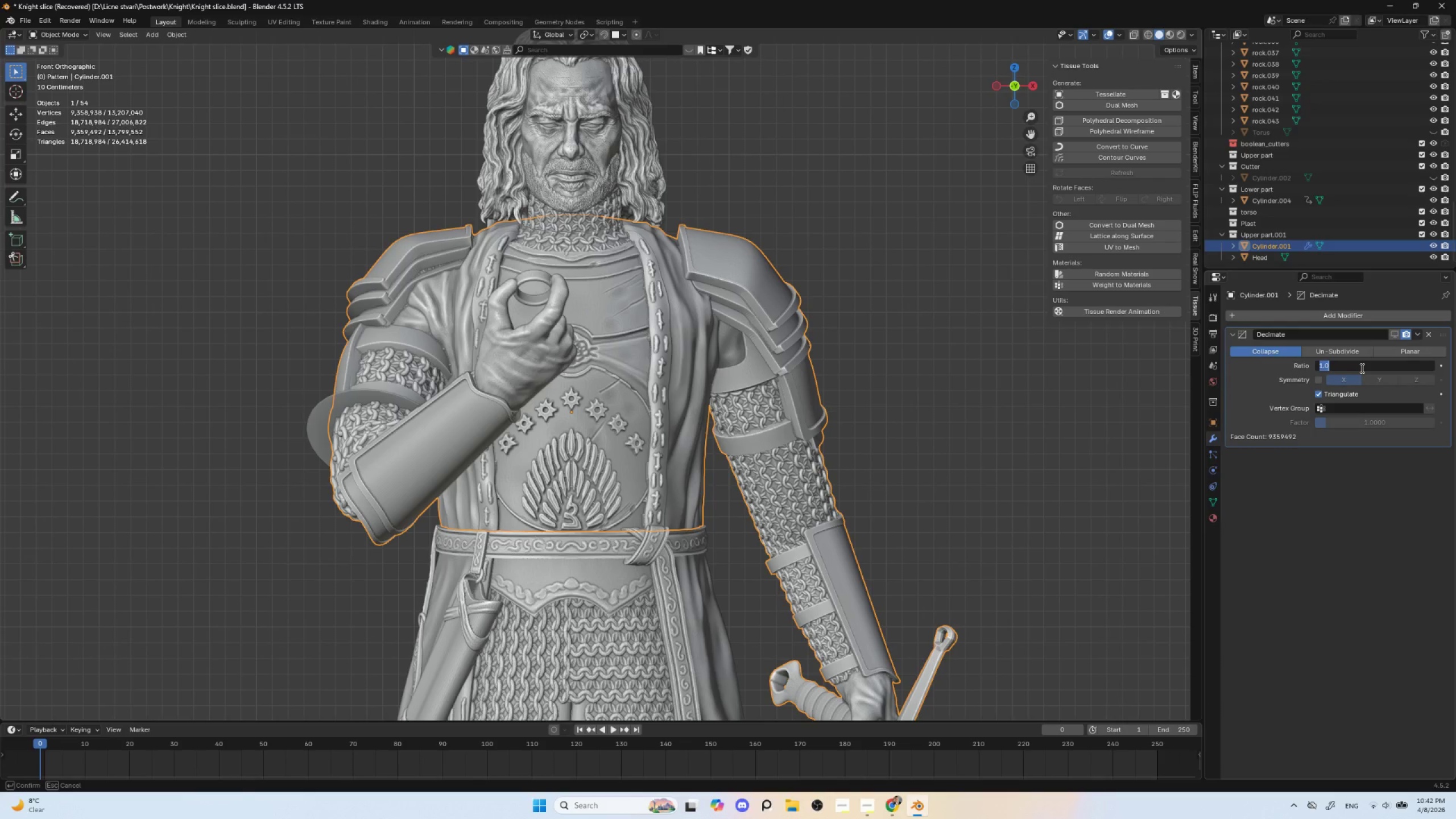 
key(0)
 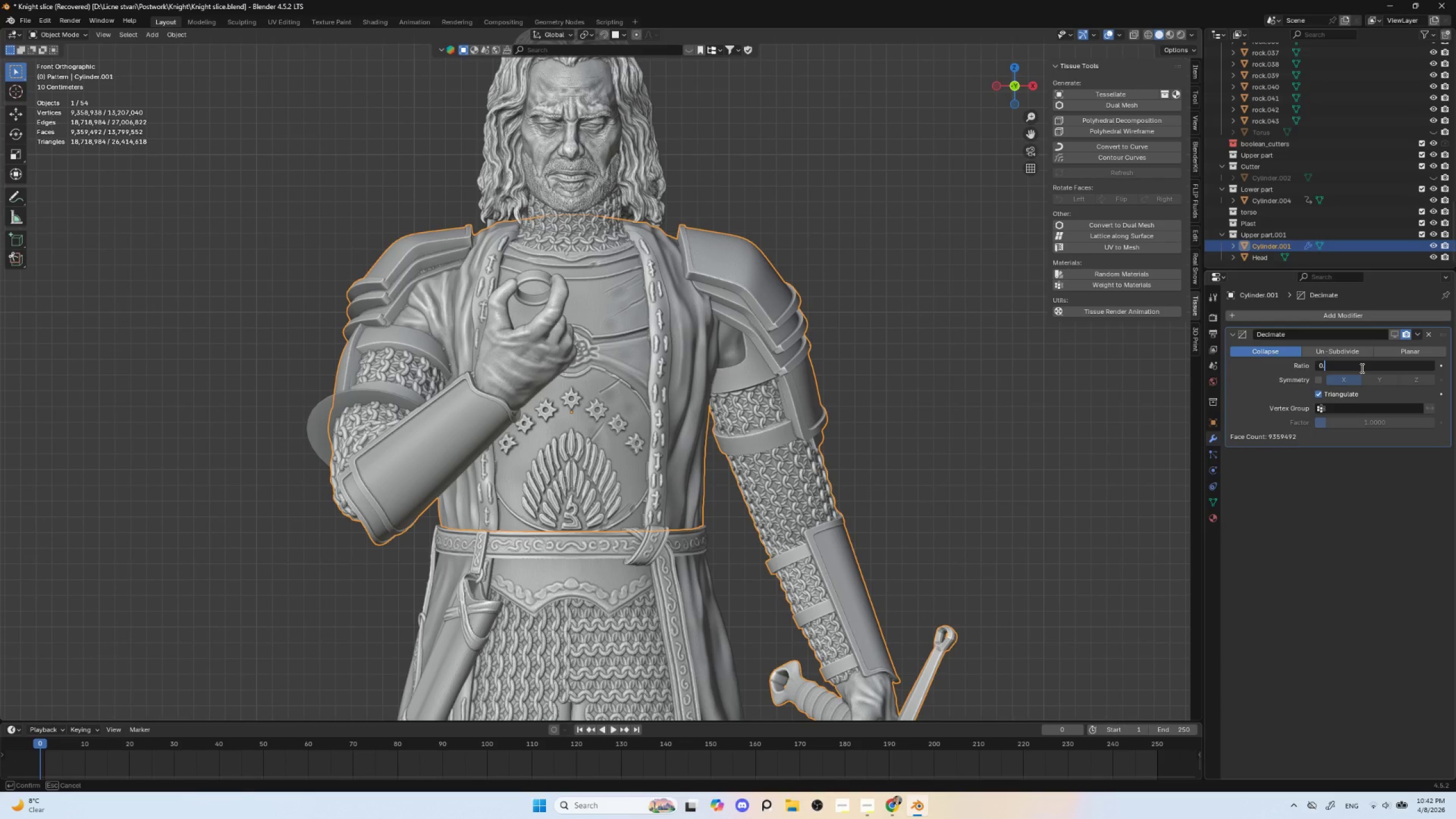 
key(Period)
 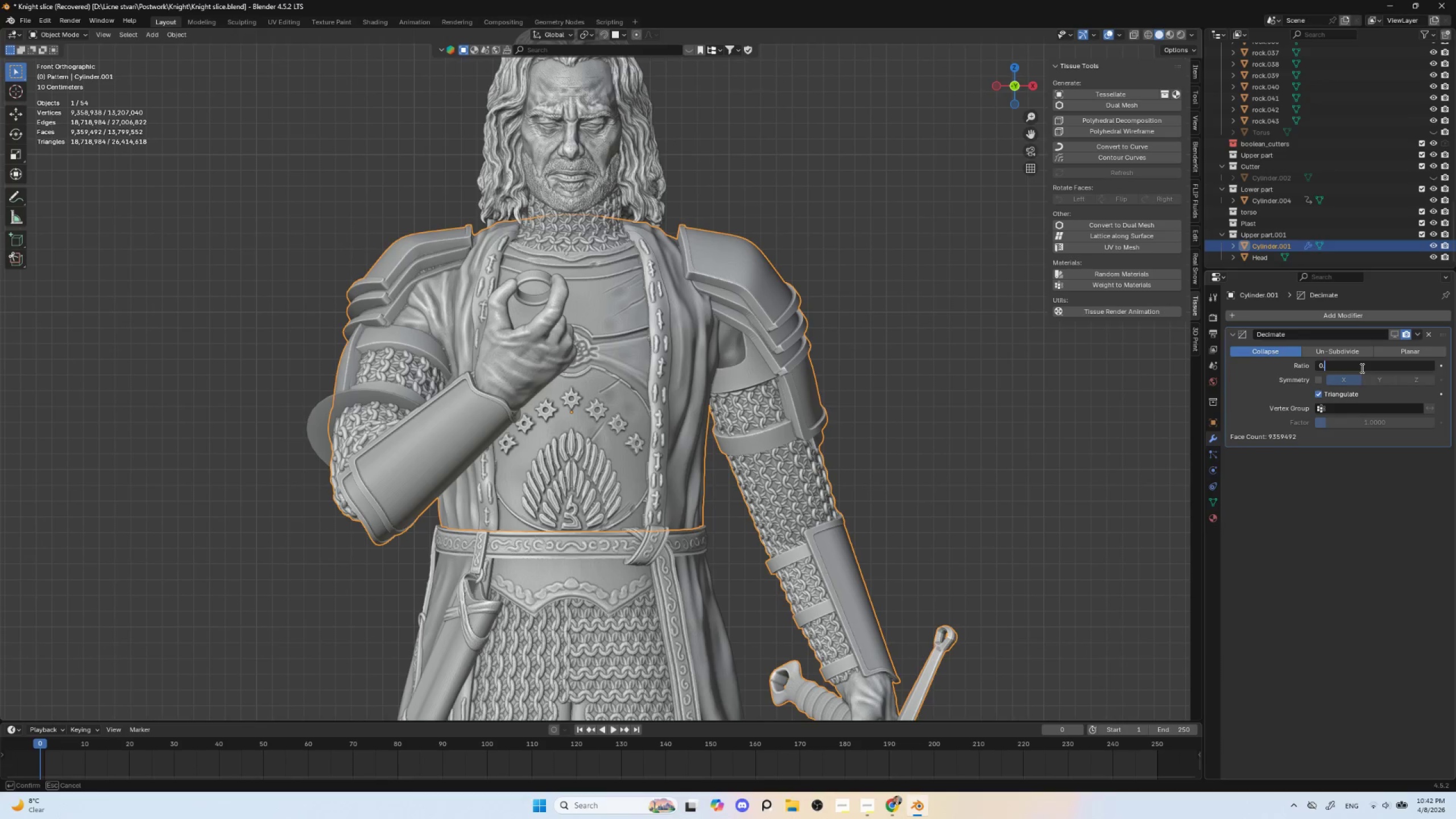 
key(1)
 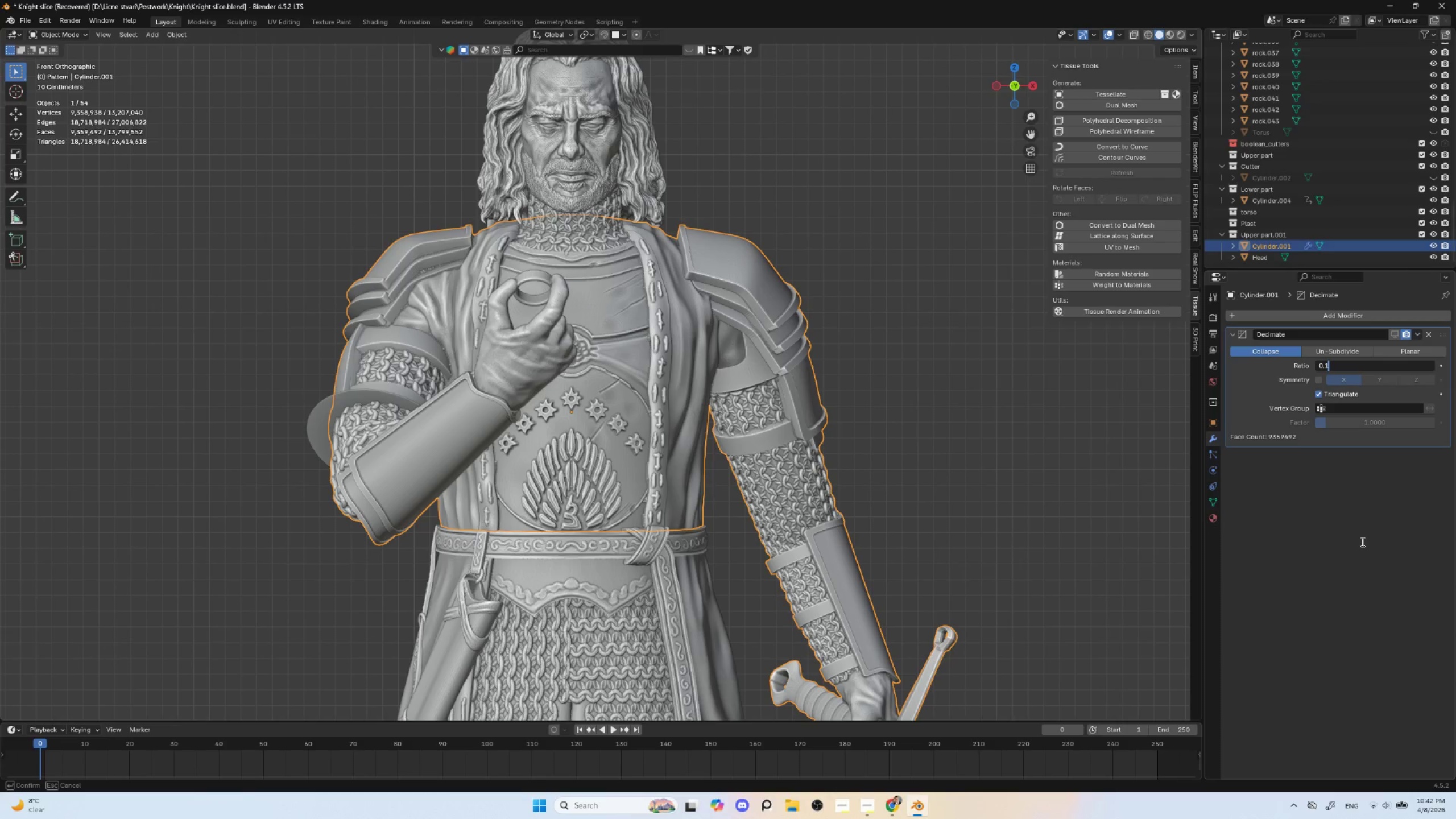 
left_click([1362, 542])
 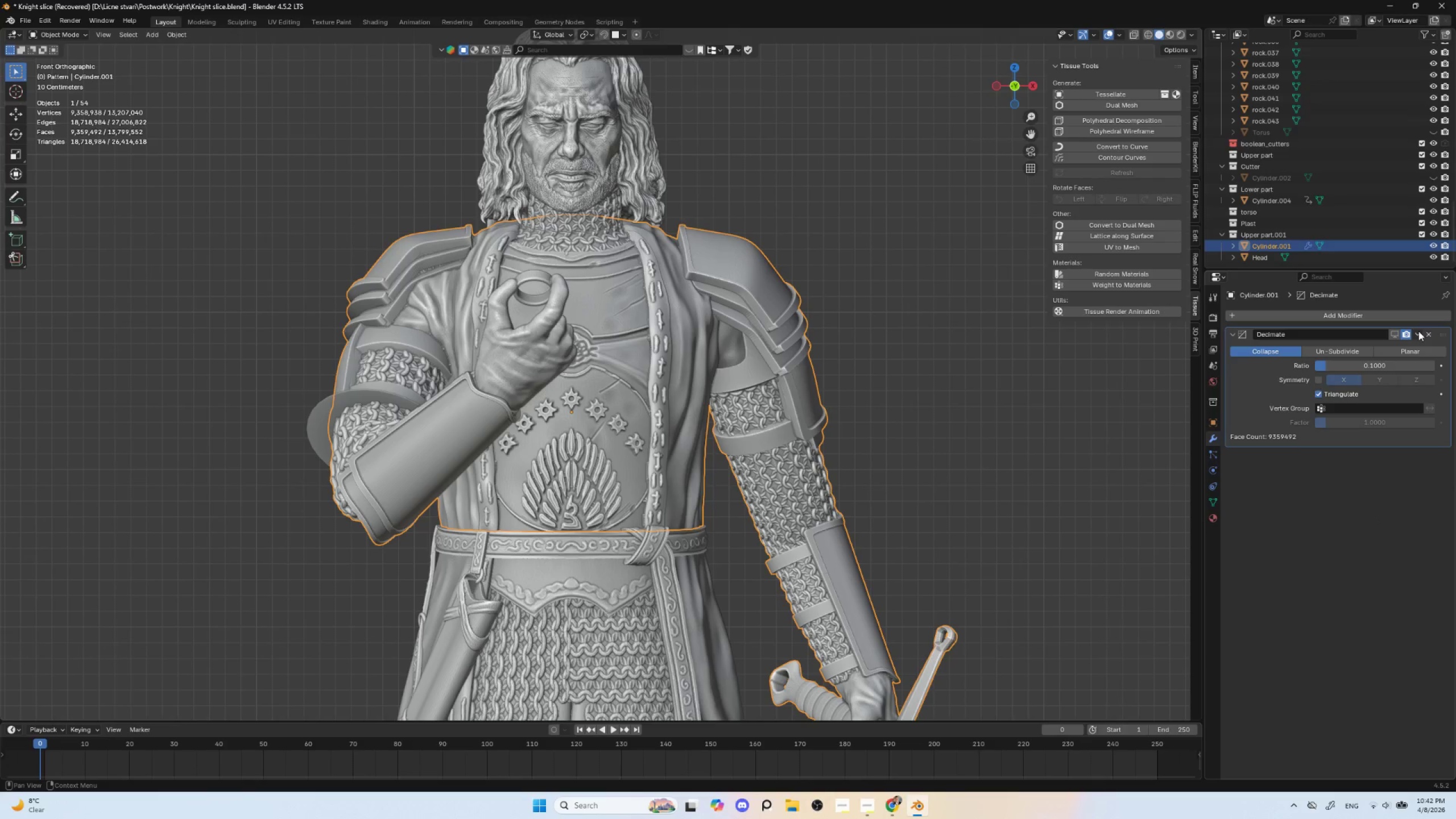 
left_click([1417, 332])
 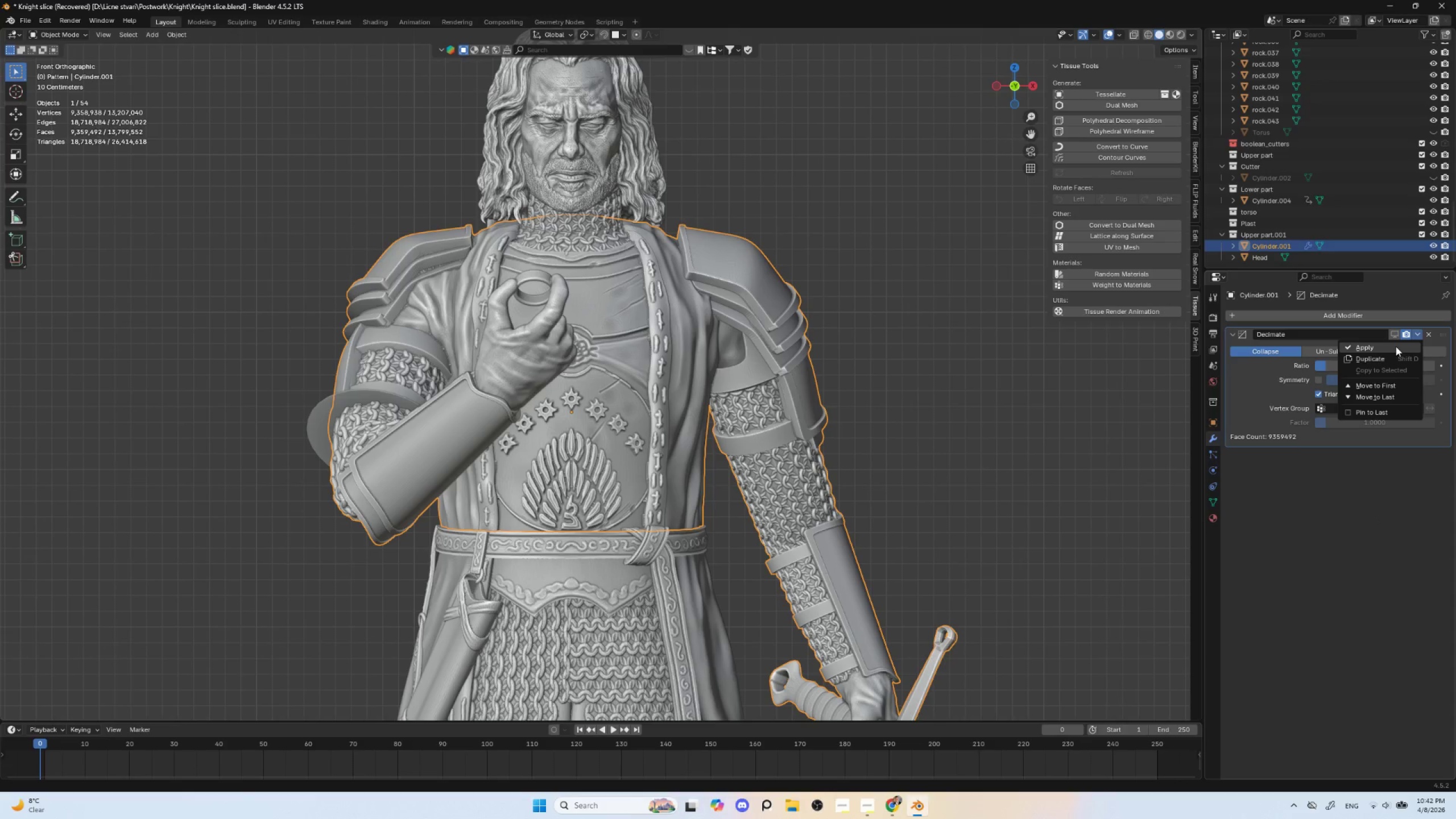 
left_click([1396, 346])
 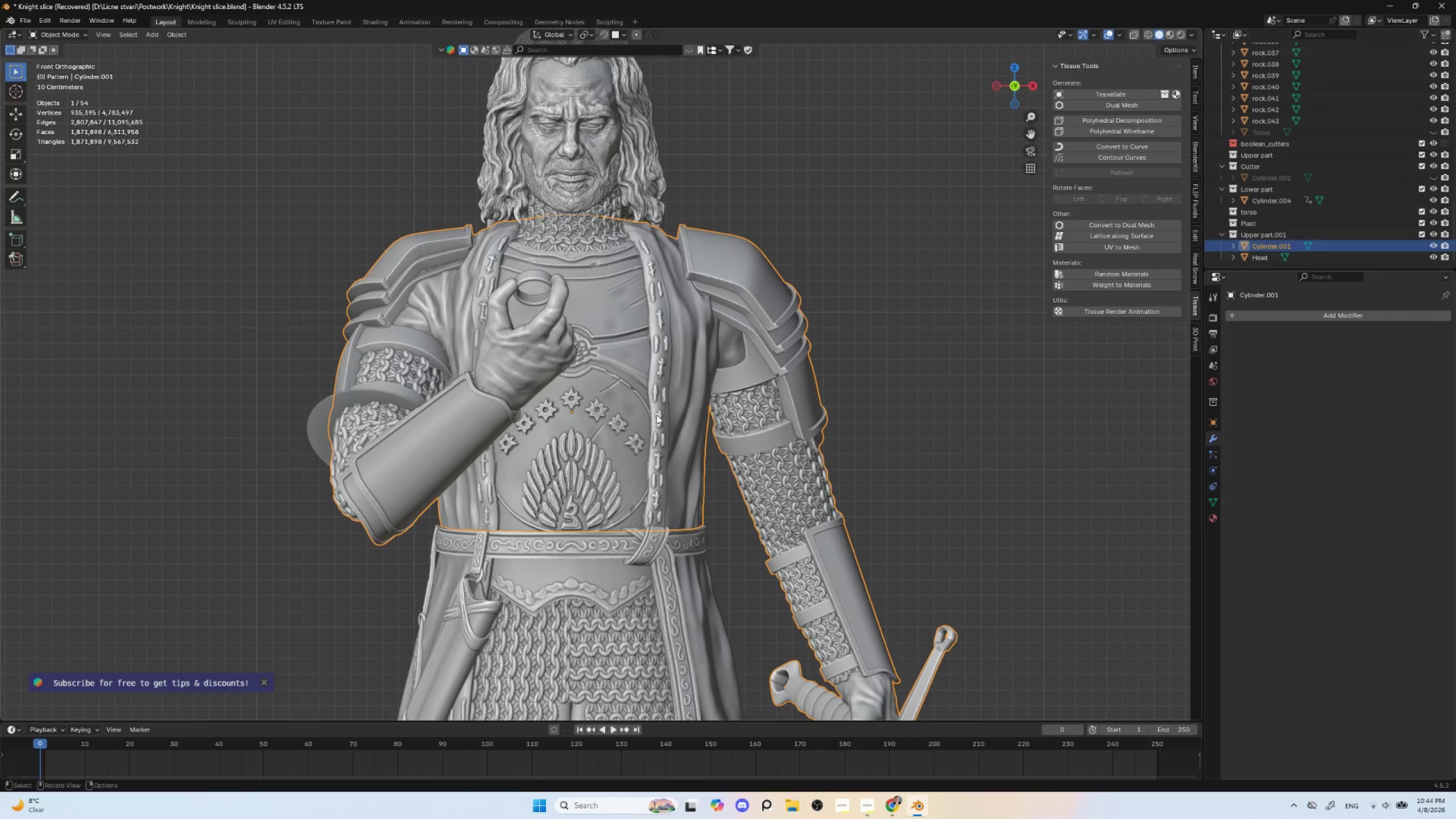 
wait(155.09)
 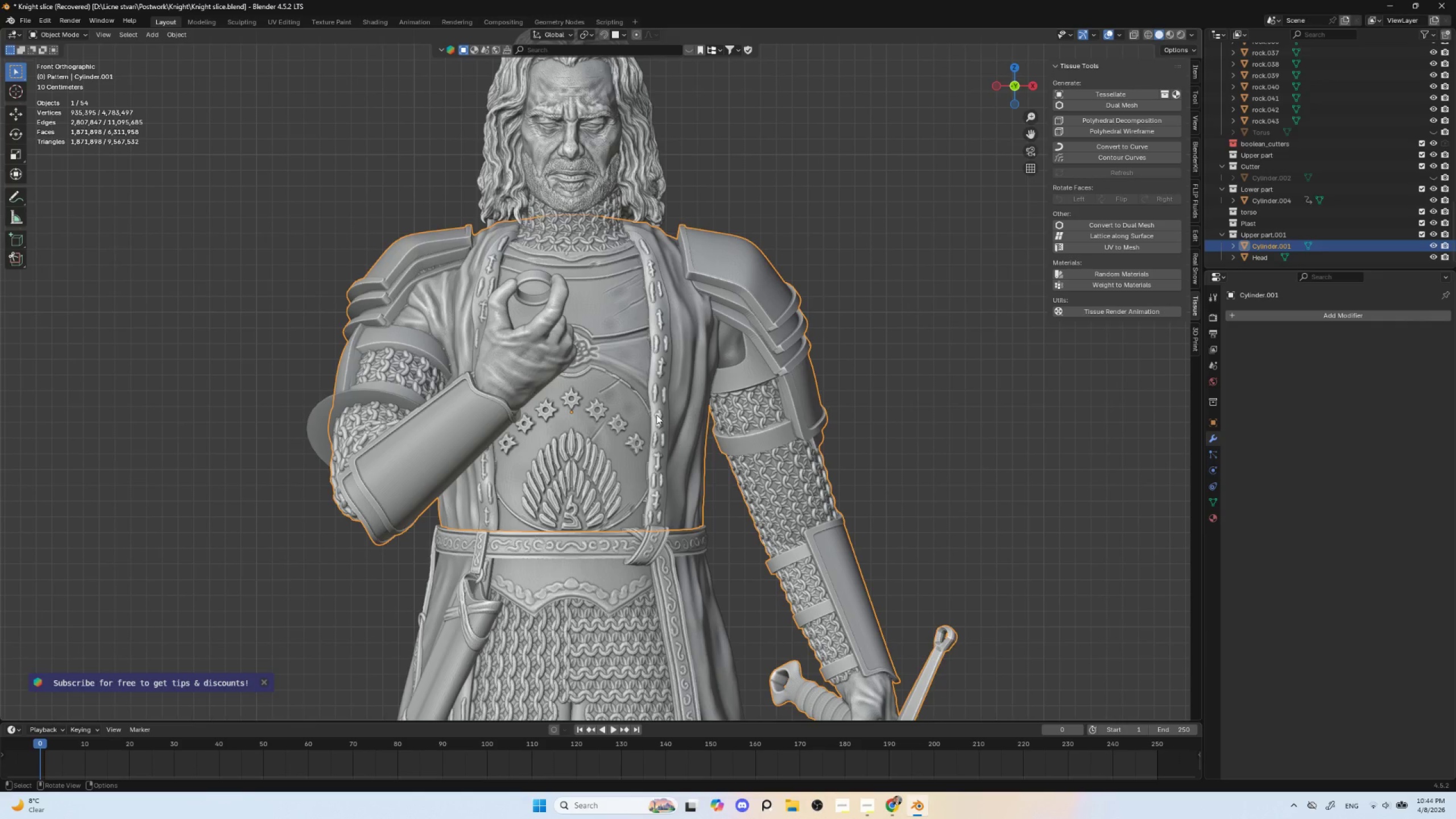 
key(G)
 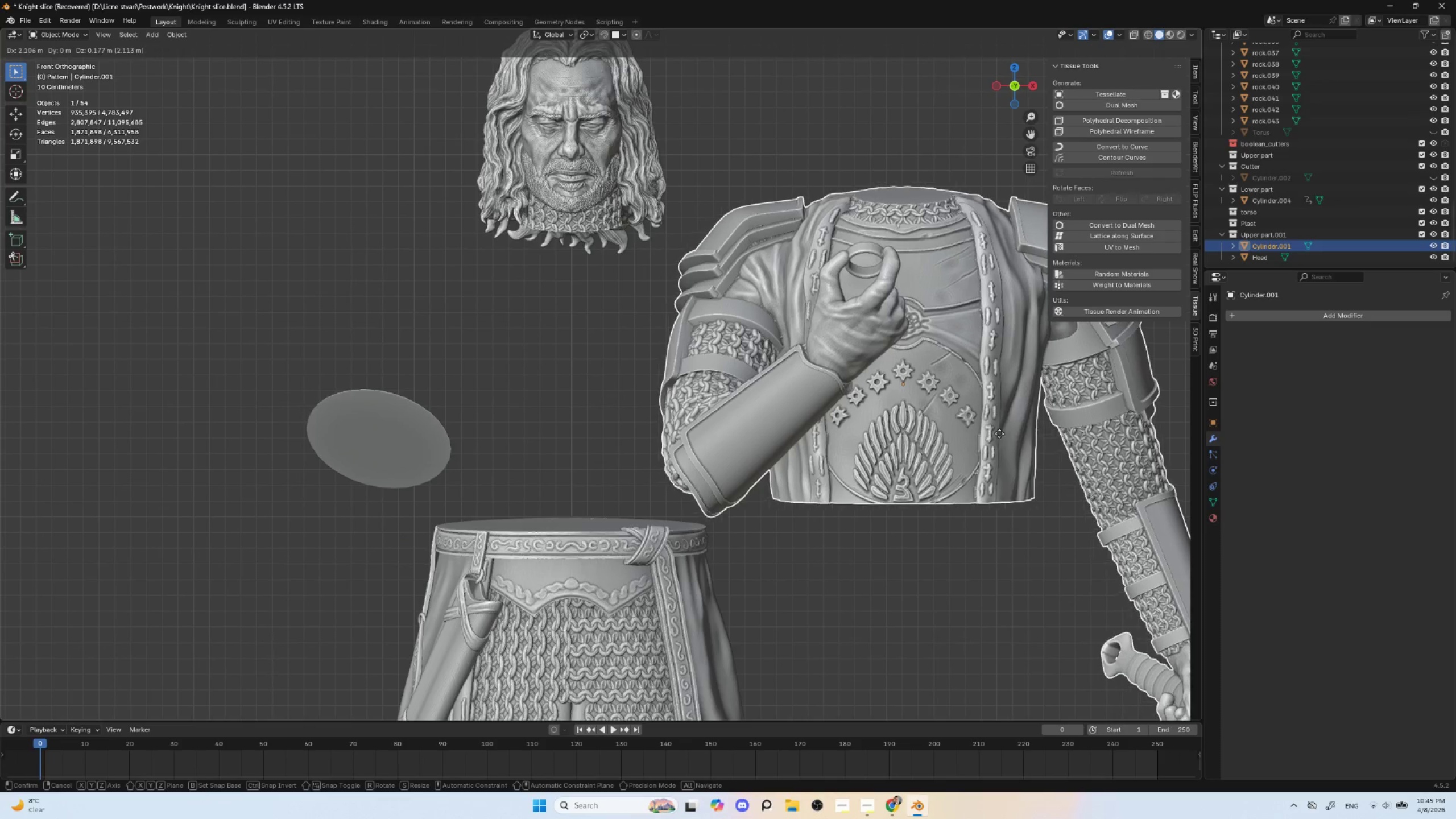 
key(Escape)
 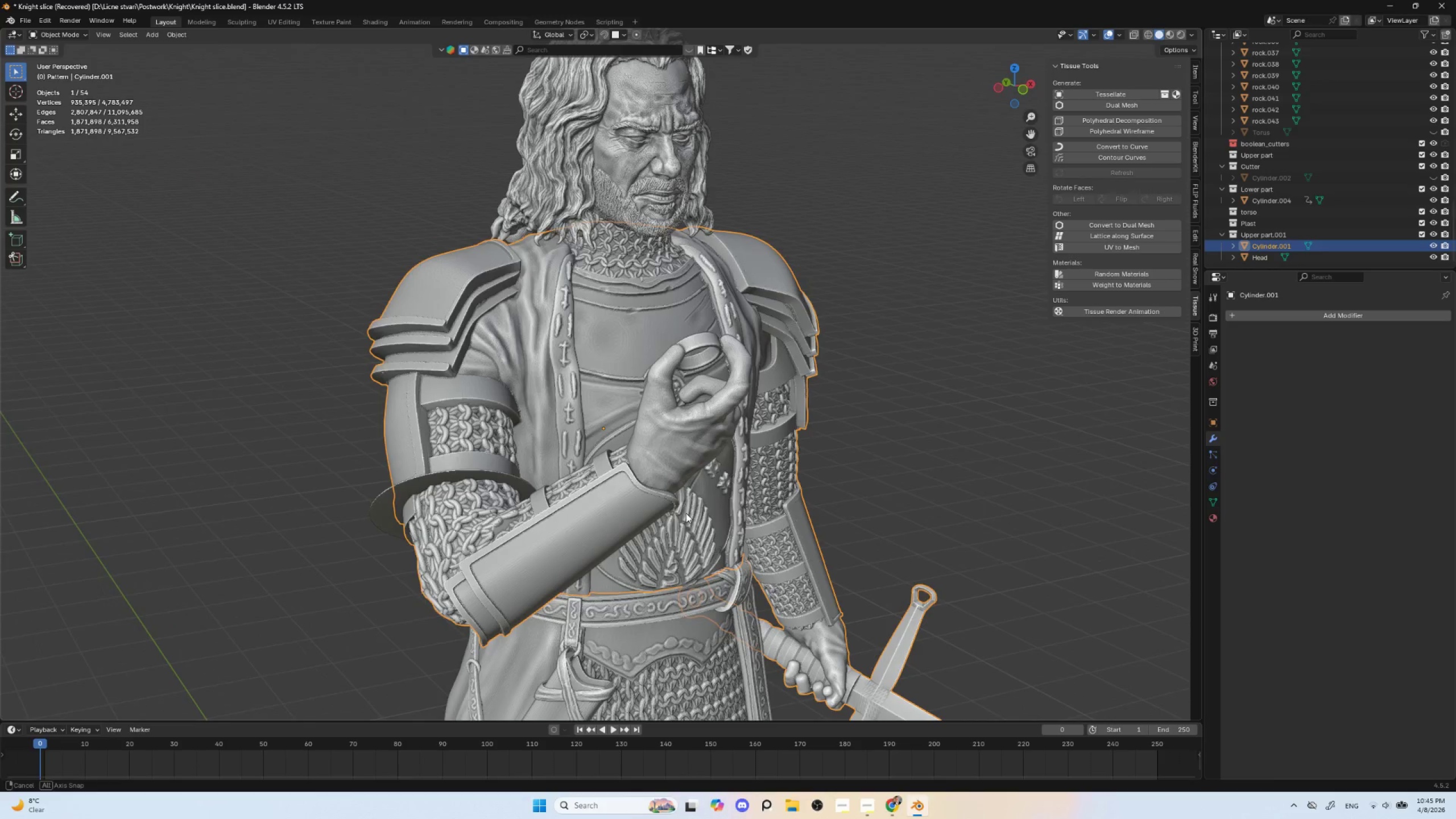 
scroll: coordinate [669, 543], scroll_direction: up, amount: 1.0
 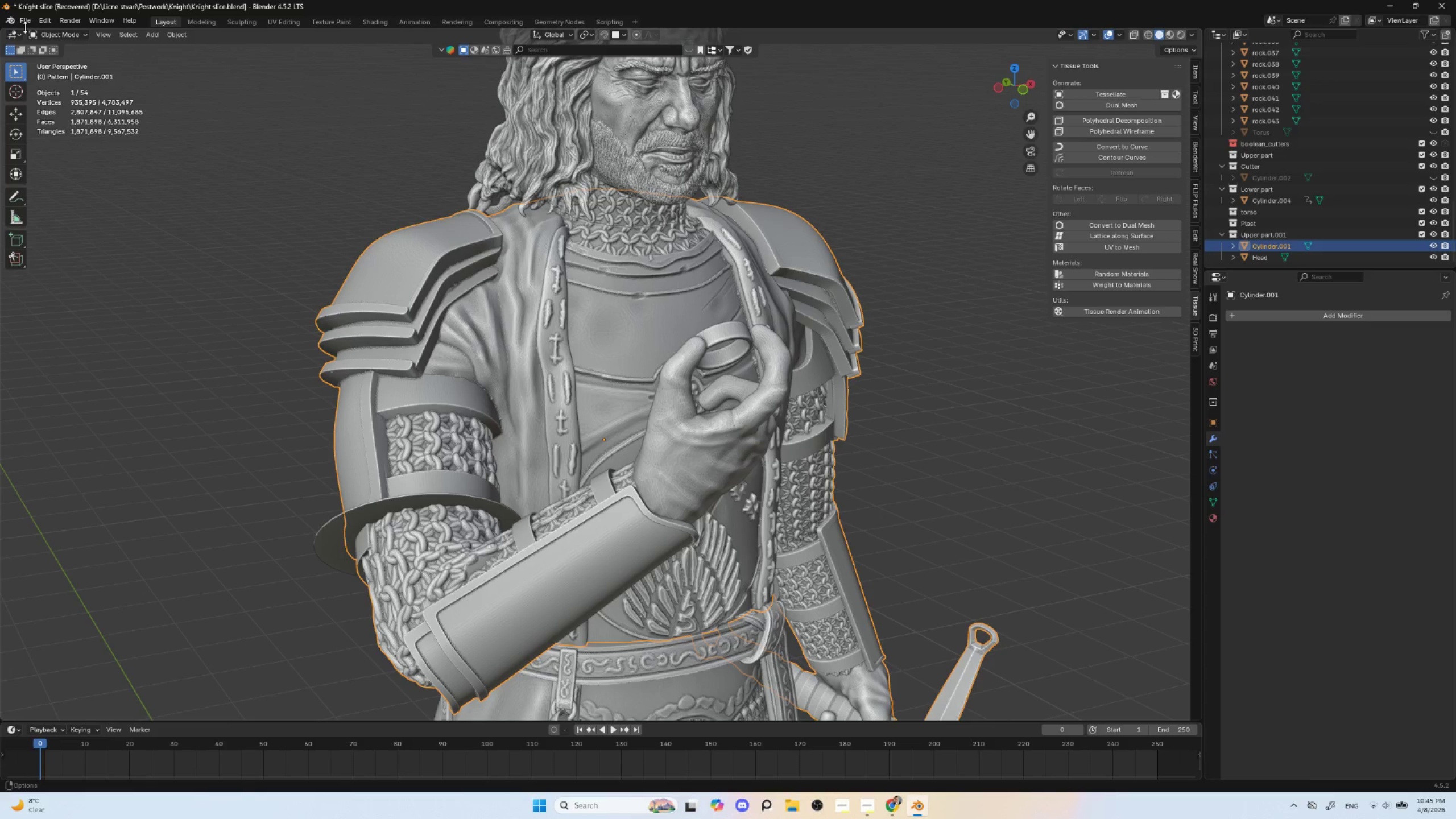 
left_click([23, 24])
 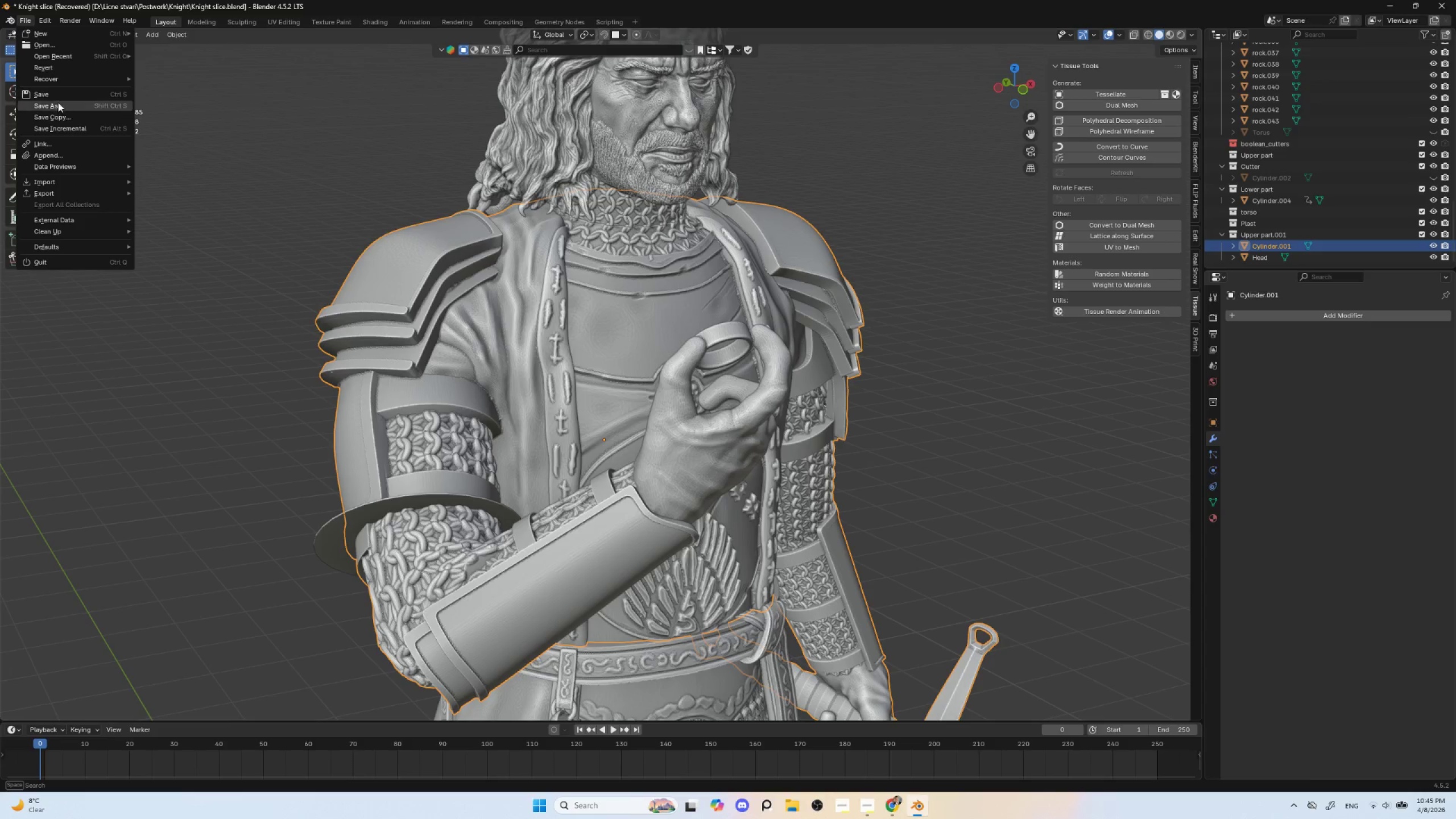 
left_click([58, 102])
 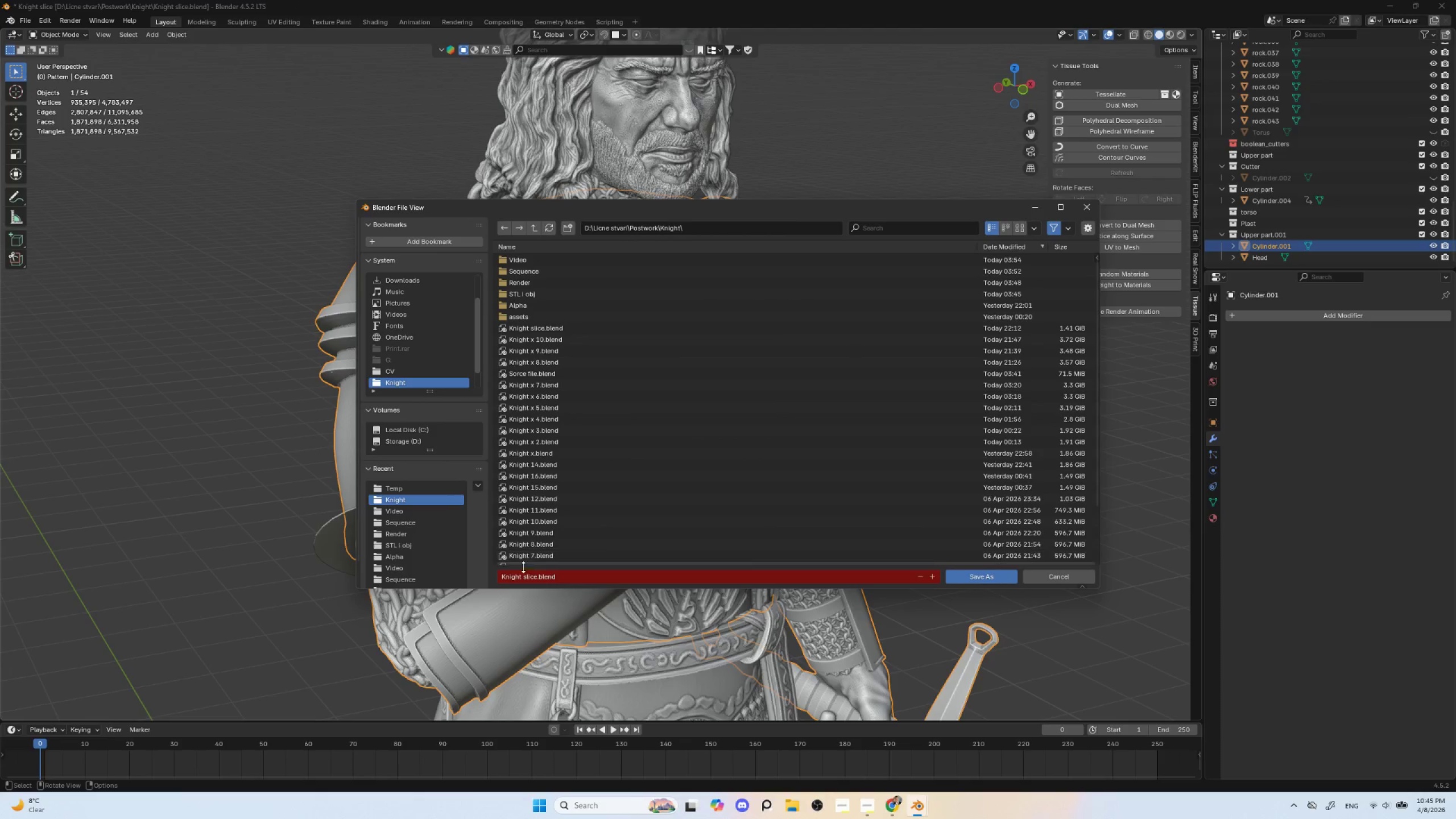 
left_click([532, 577])
 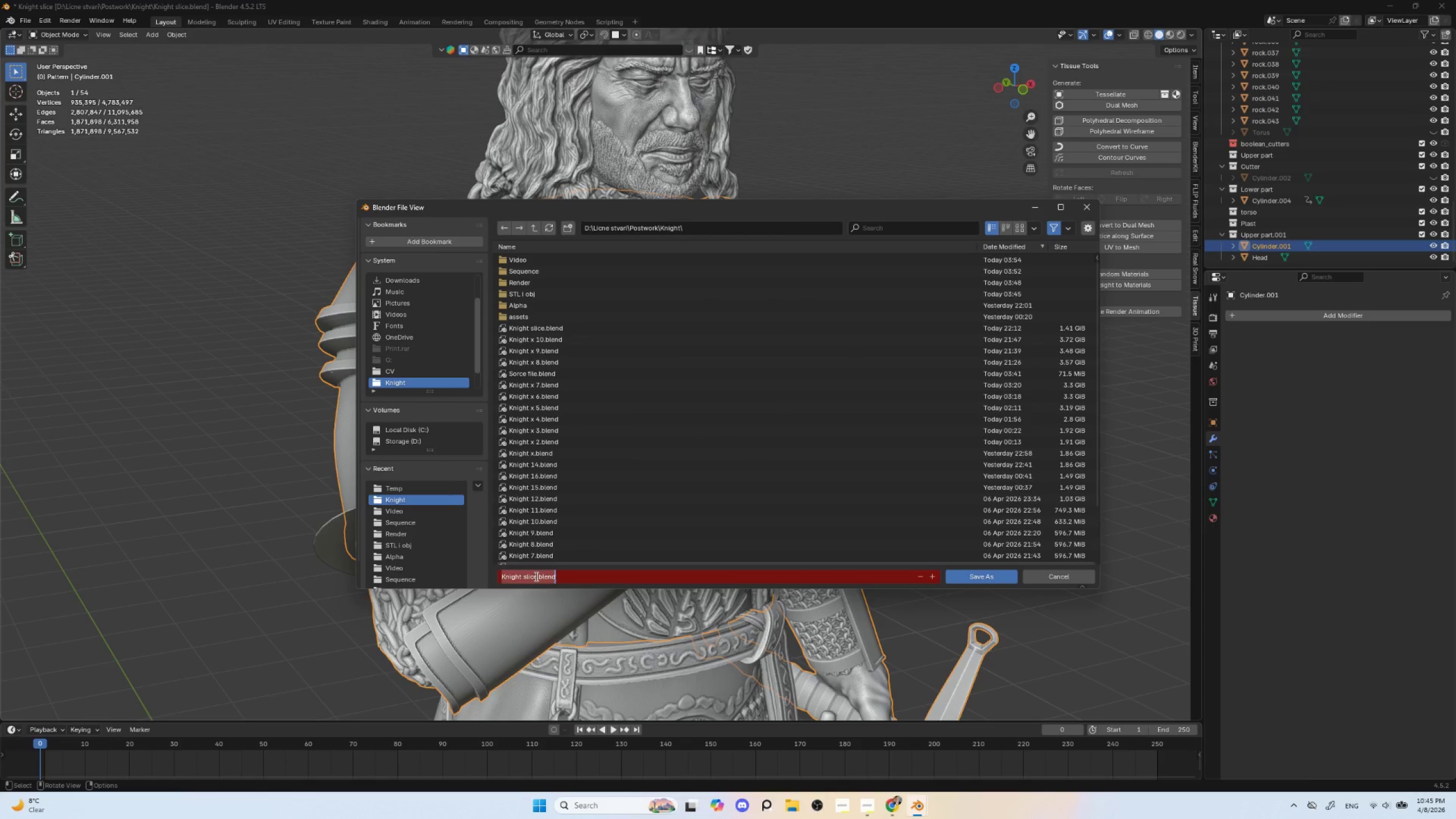 
left_click([535, 576])
 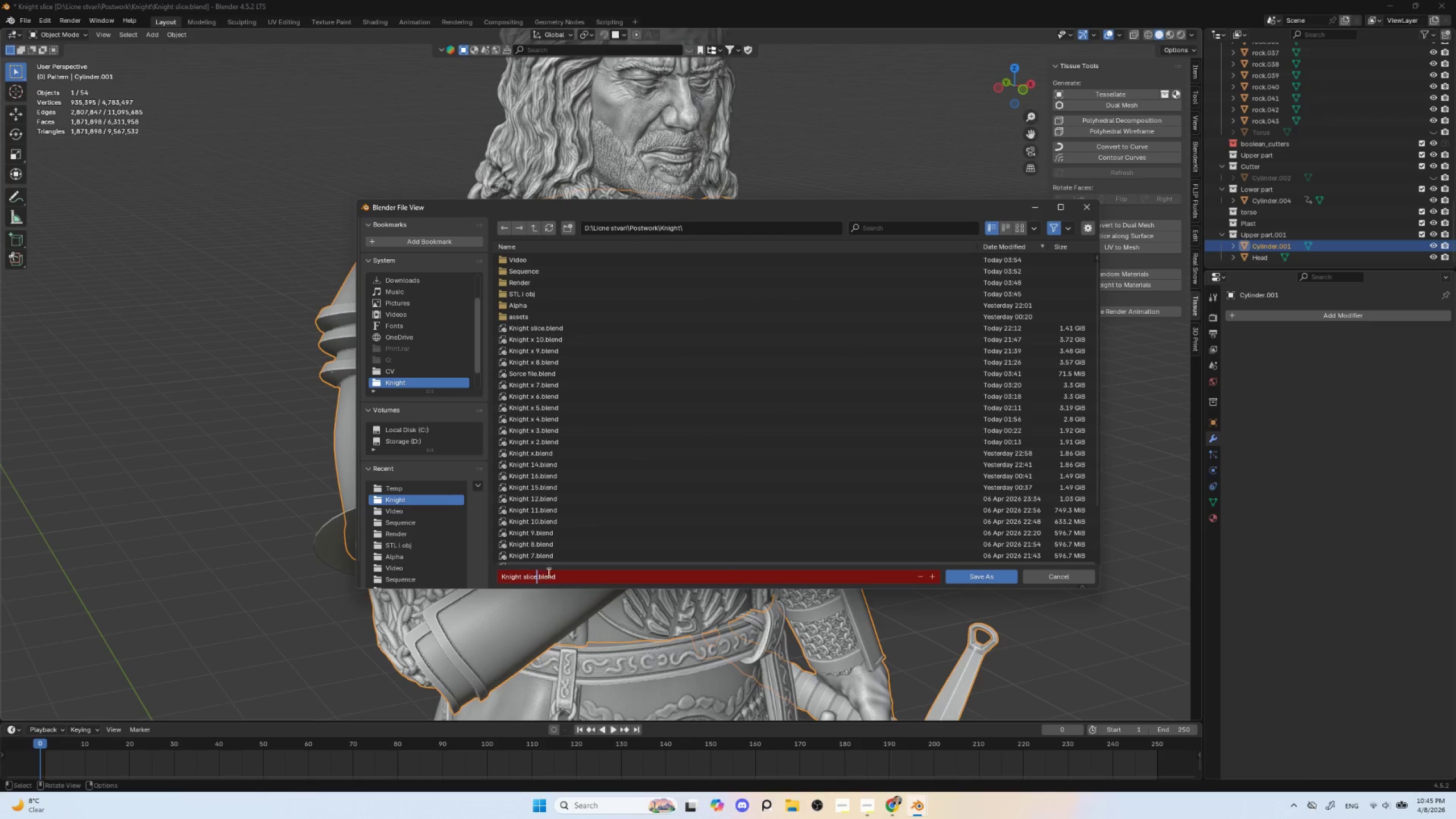 
key(Space)
 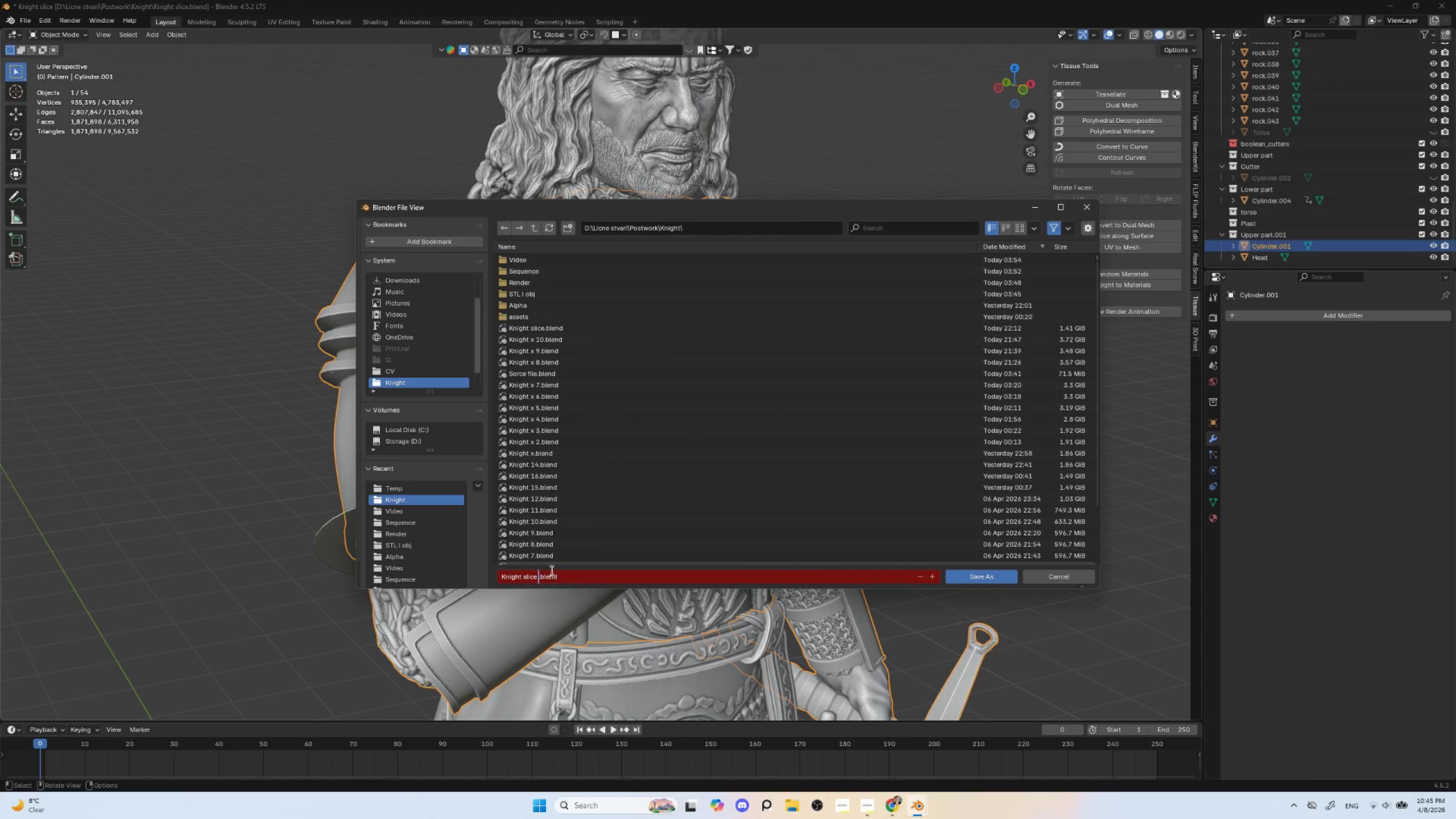 
key(2)
 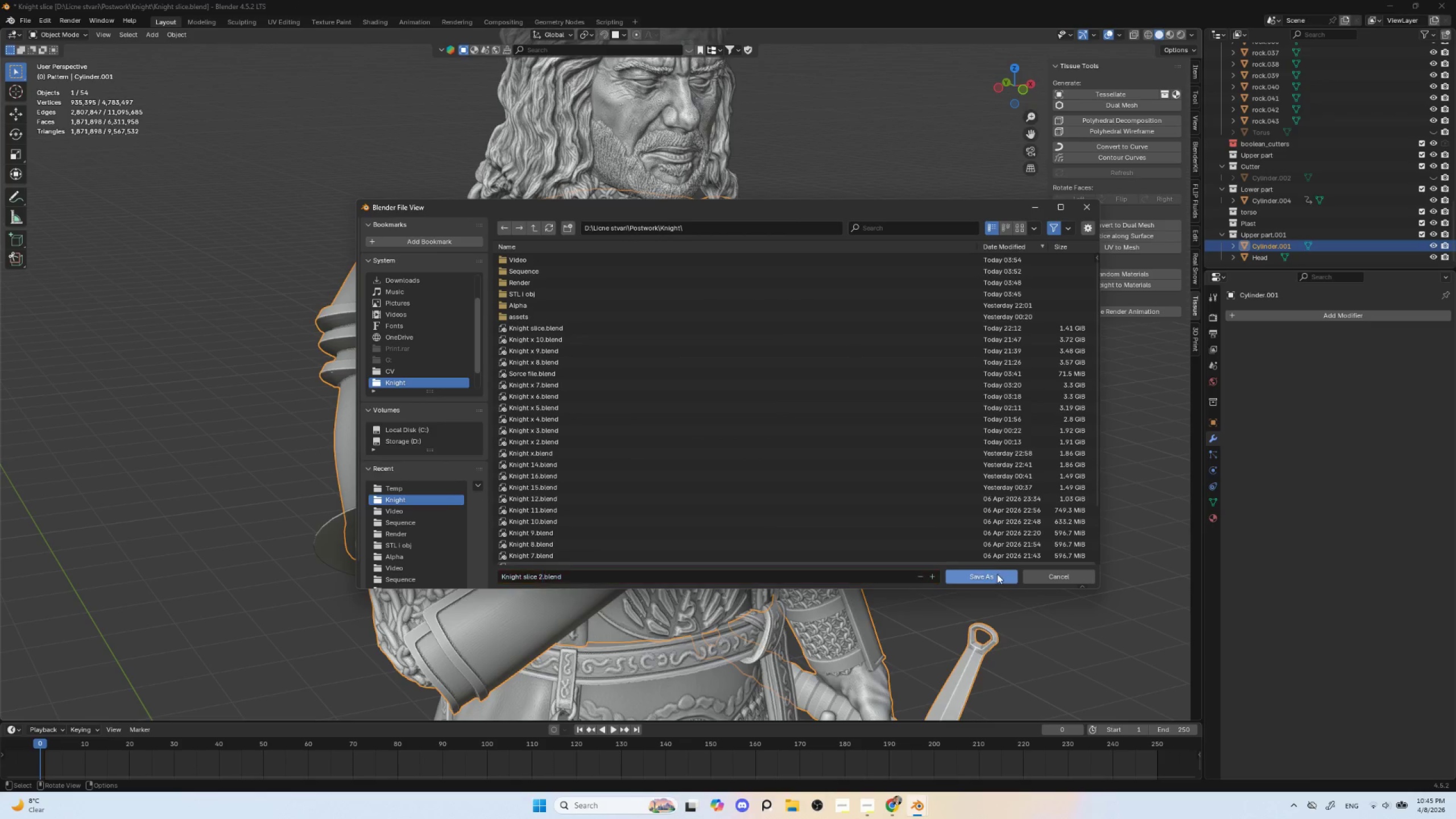 
double_click([991, 576])
 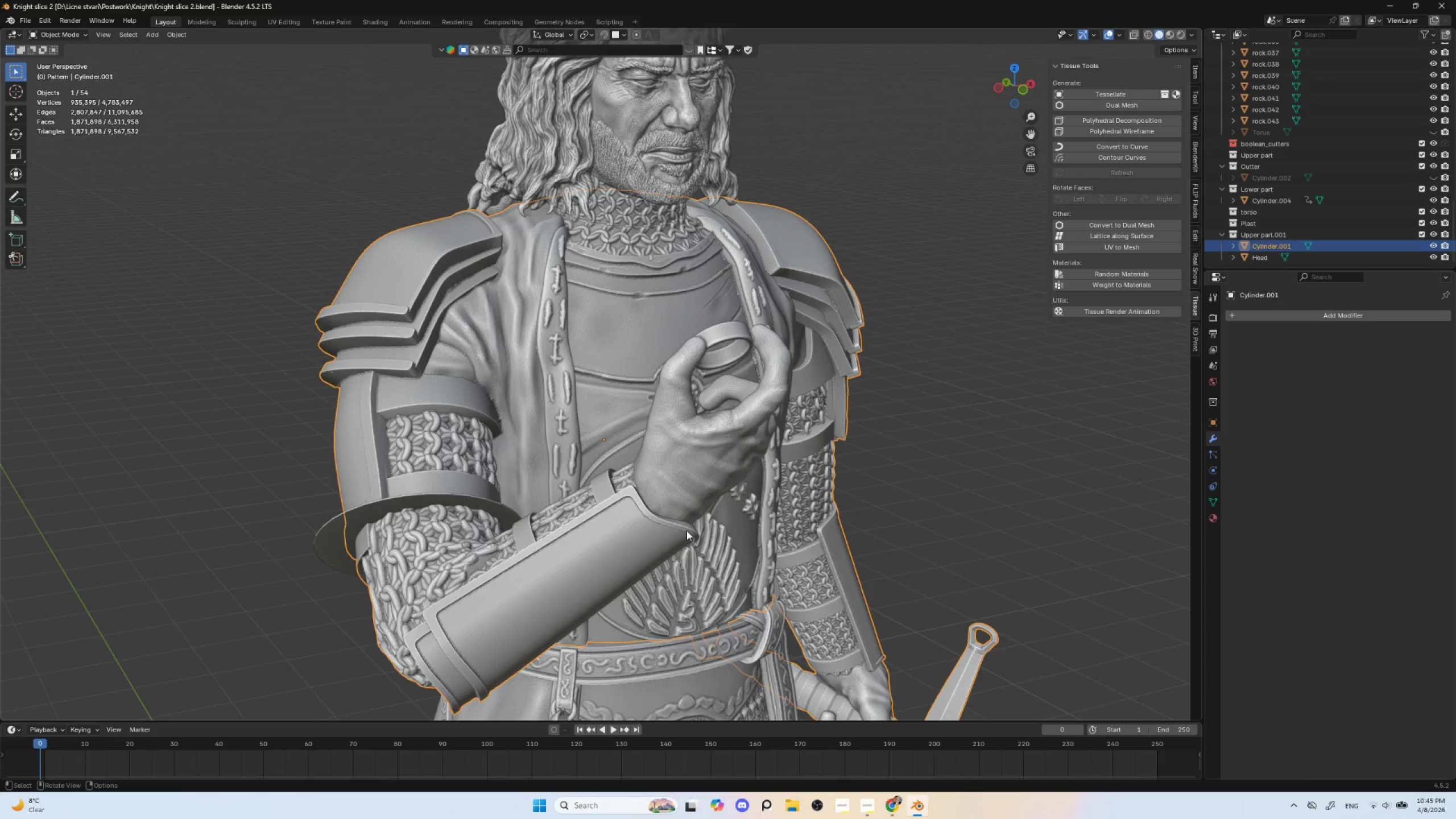 
scroll: coordinate [441, 540], scroll_direction: up, amount: 1.0
 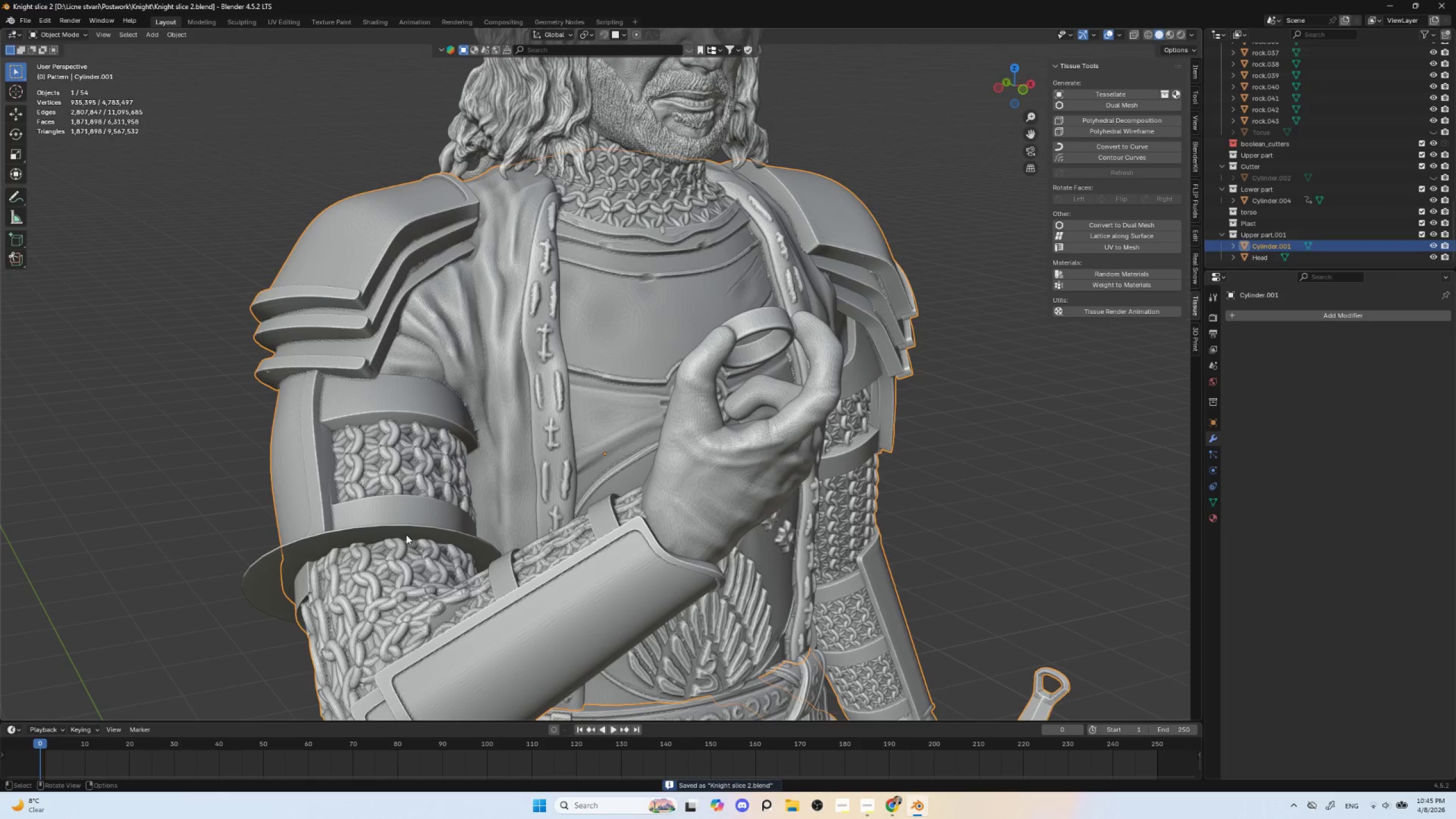 
left_click([400, 530])
 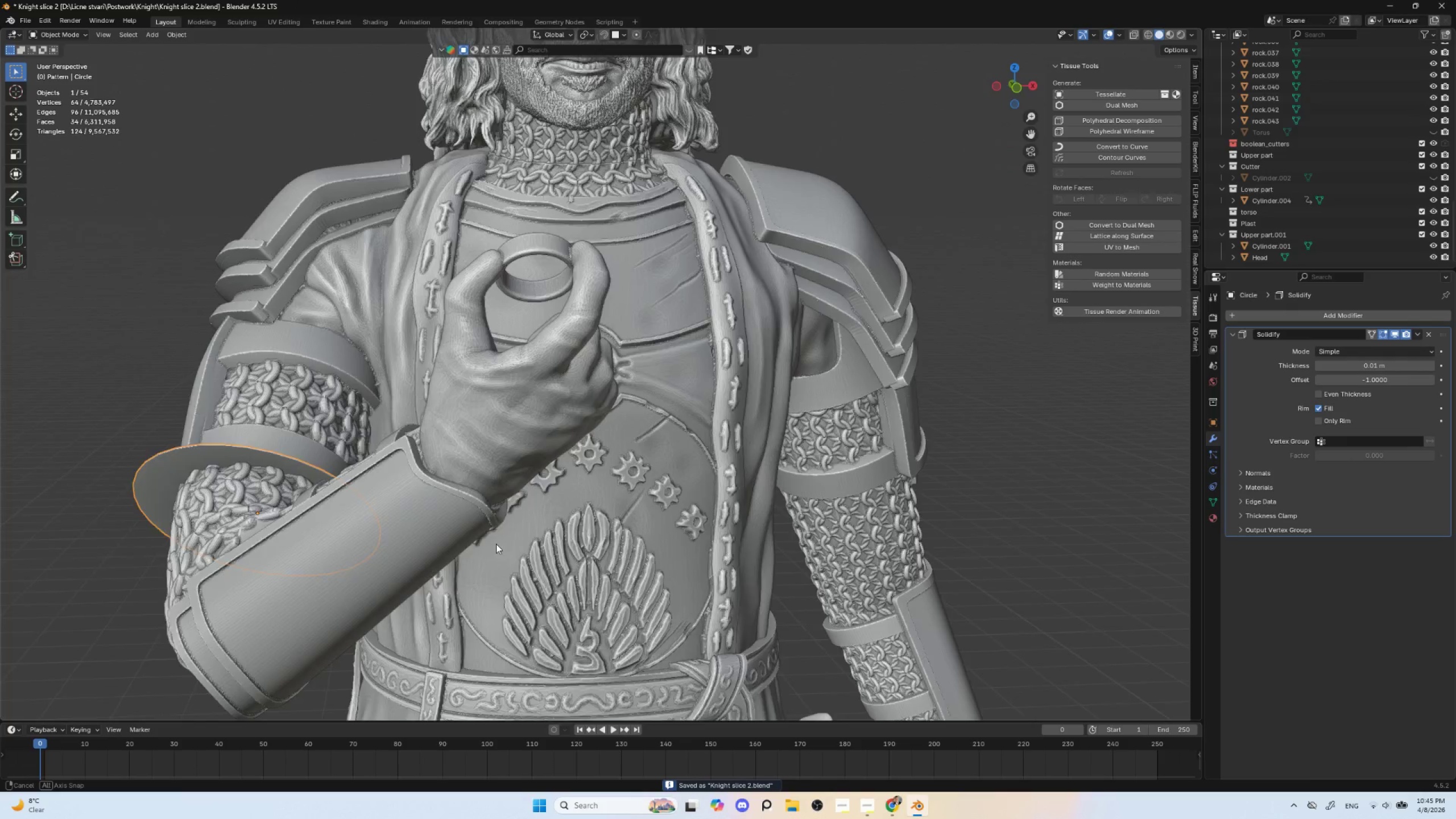 
hold_key(key=AltLeft, duration=0.38)
 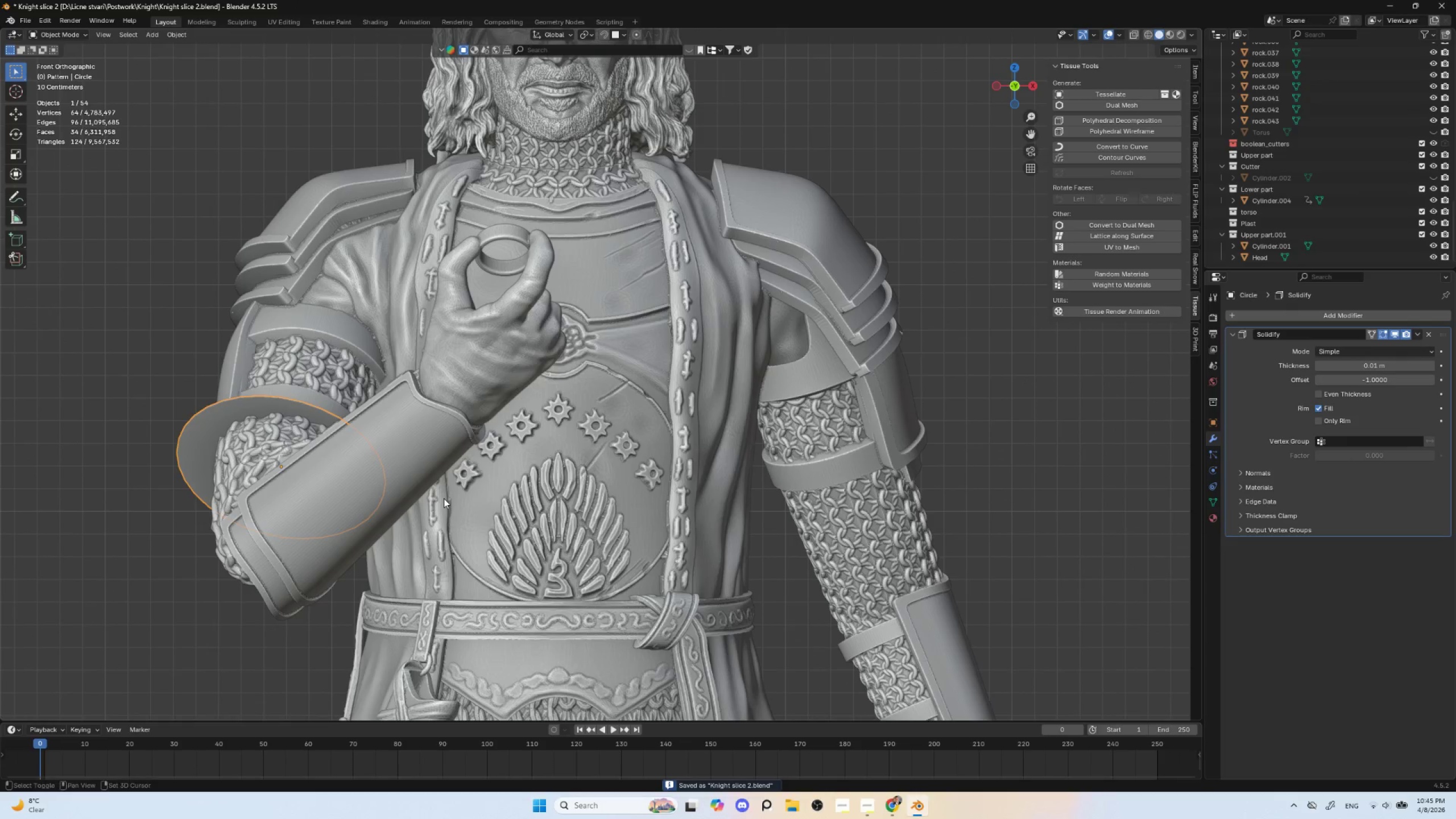 
key(Shift+D)
 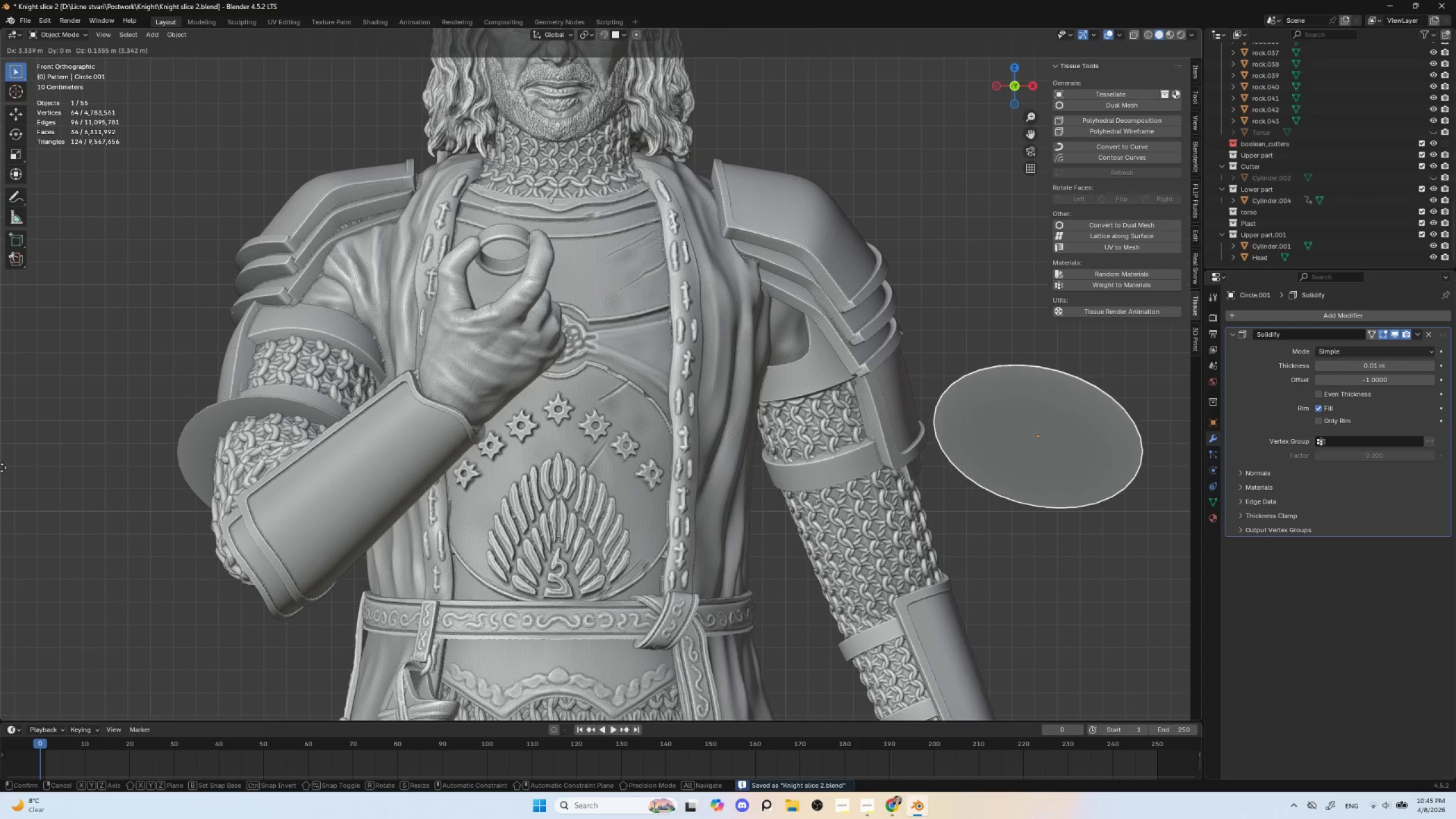 
left_click([2, 468])
 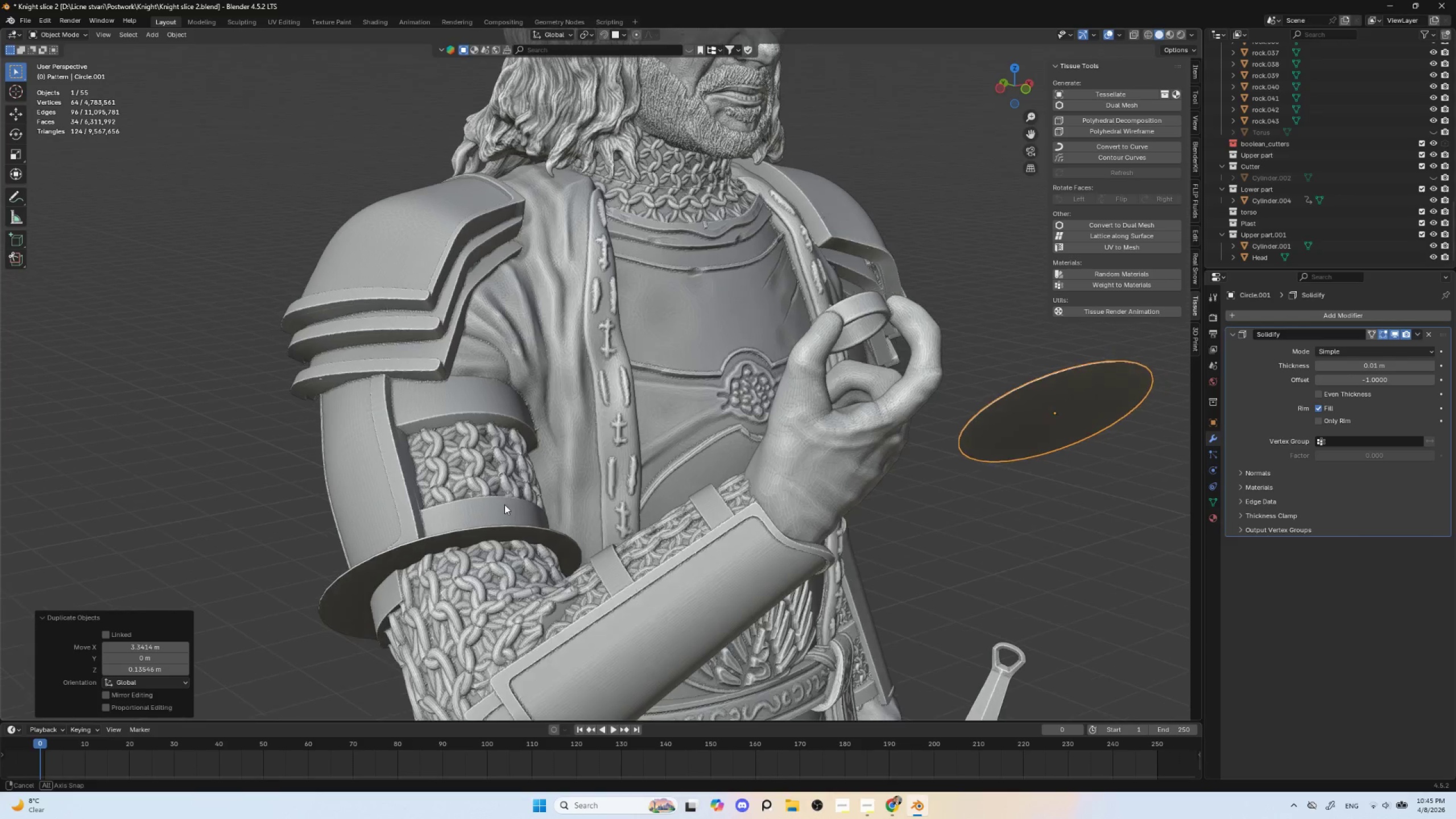 
hold_key(key=ShiftLeft, duration=0.48)
 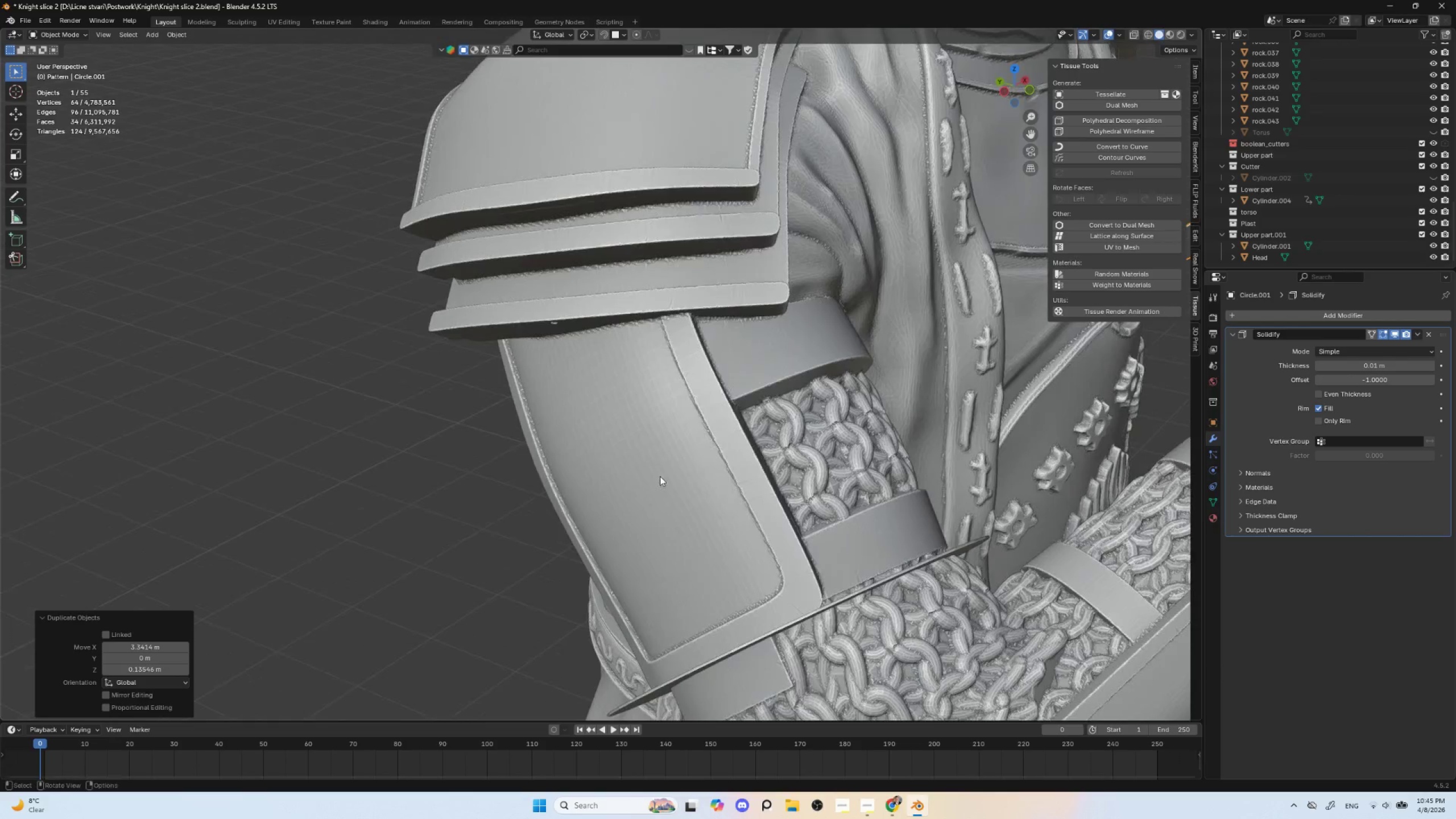 
scroll: coordinate [499, 524], scroll_direction: up, amount: 2.0
 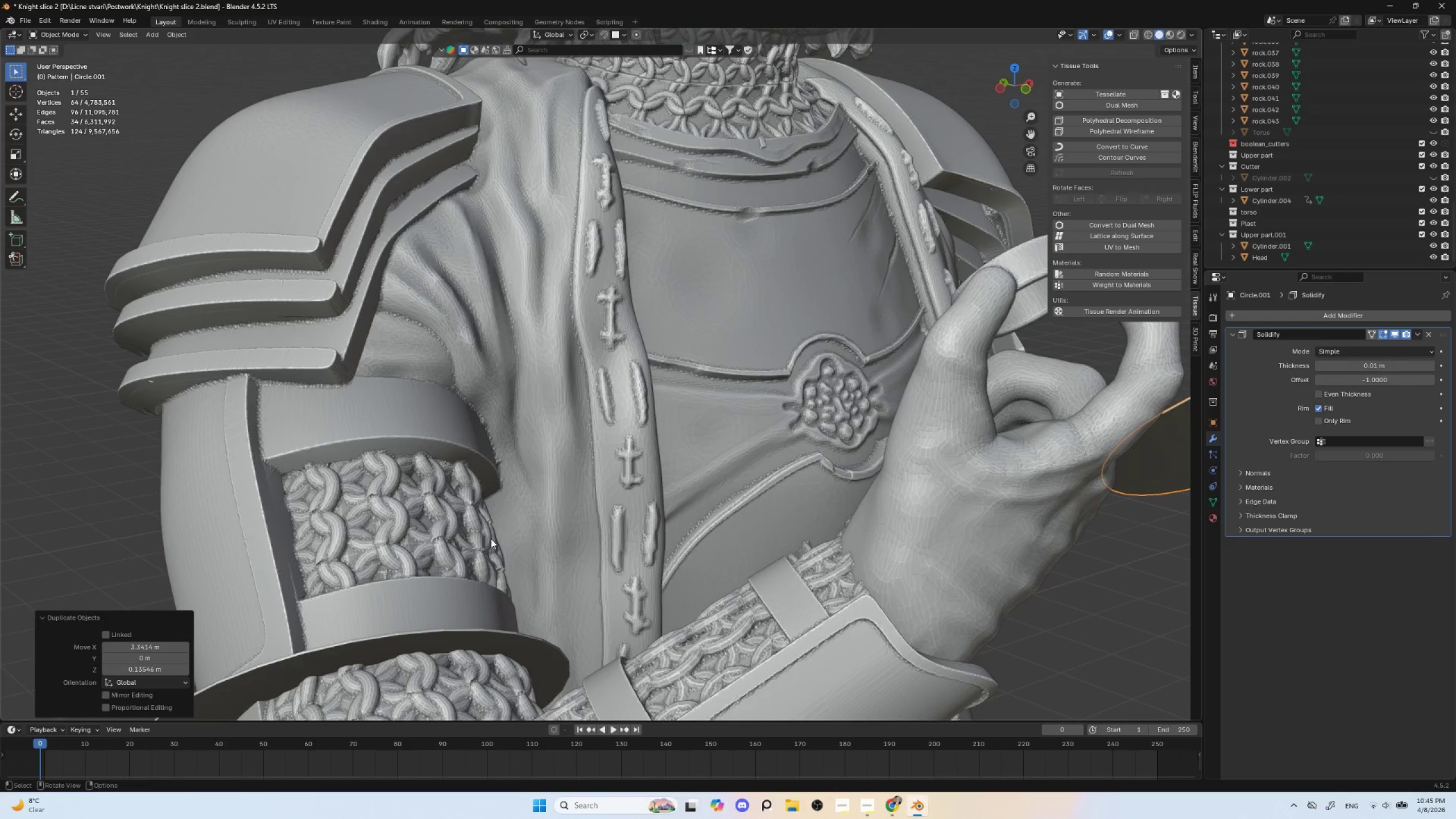 
hold_key(key=ShiftLeft, duration=0.52)
 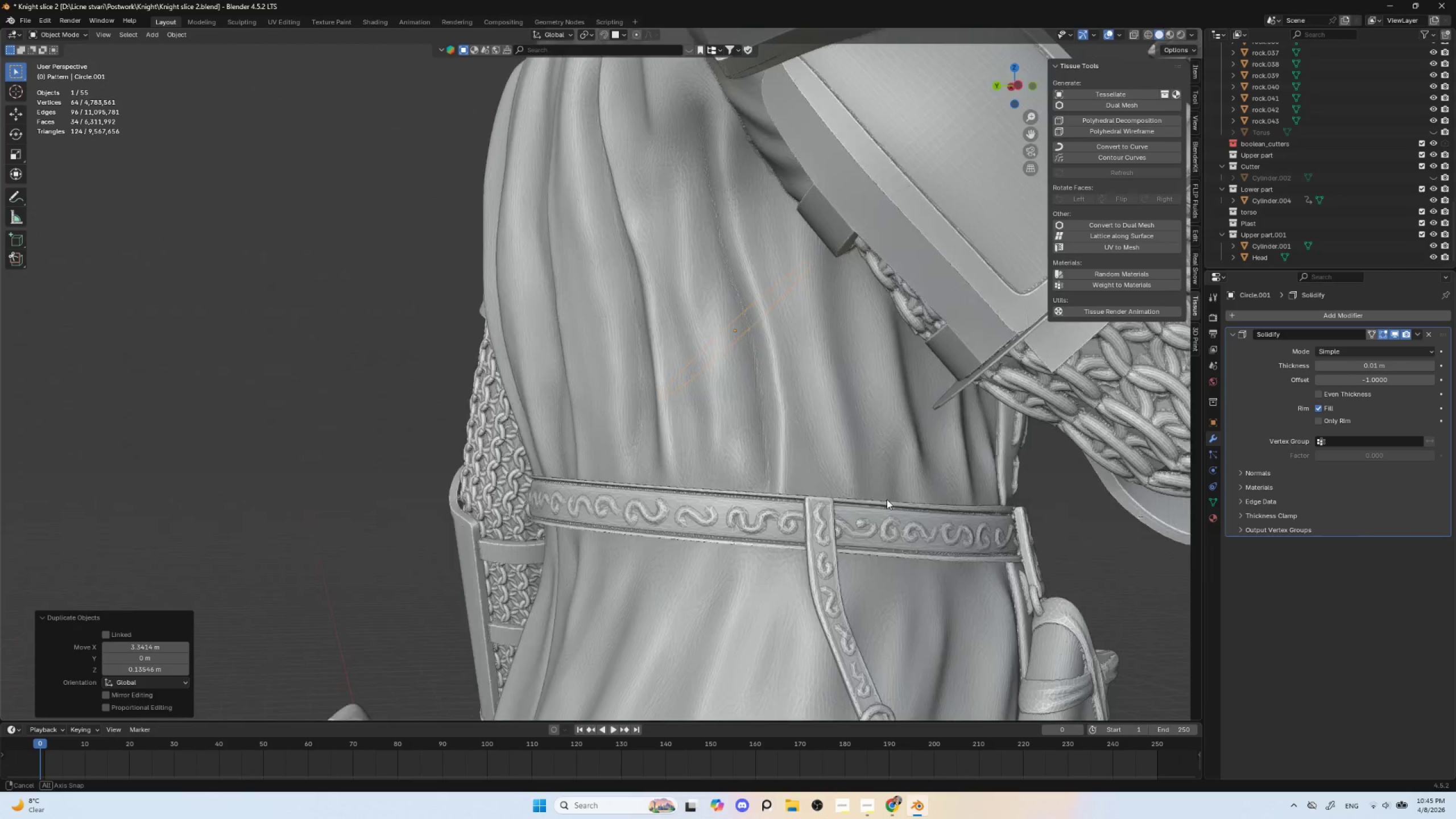 
wait(5.03)
 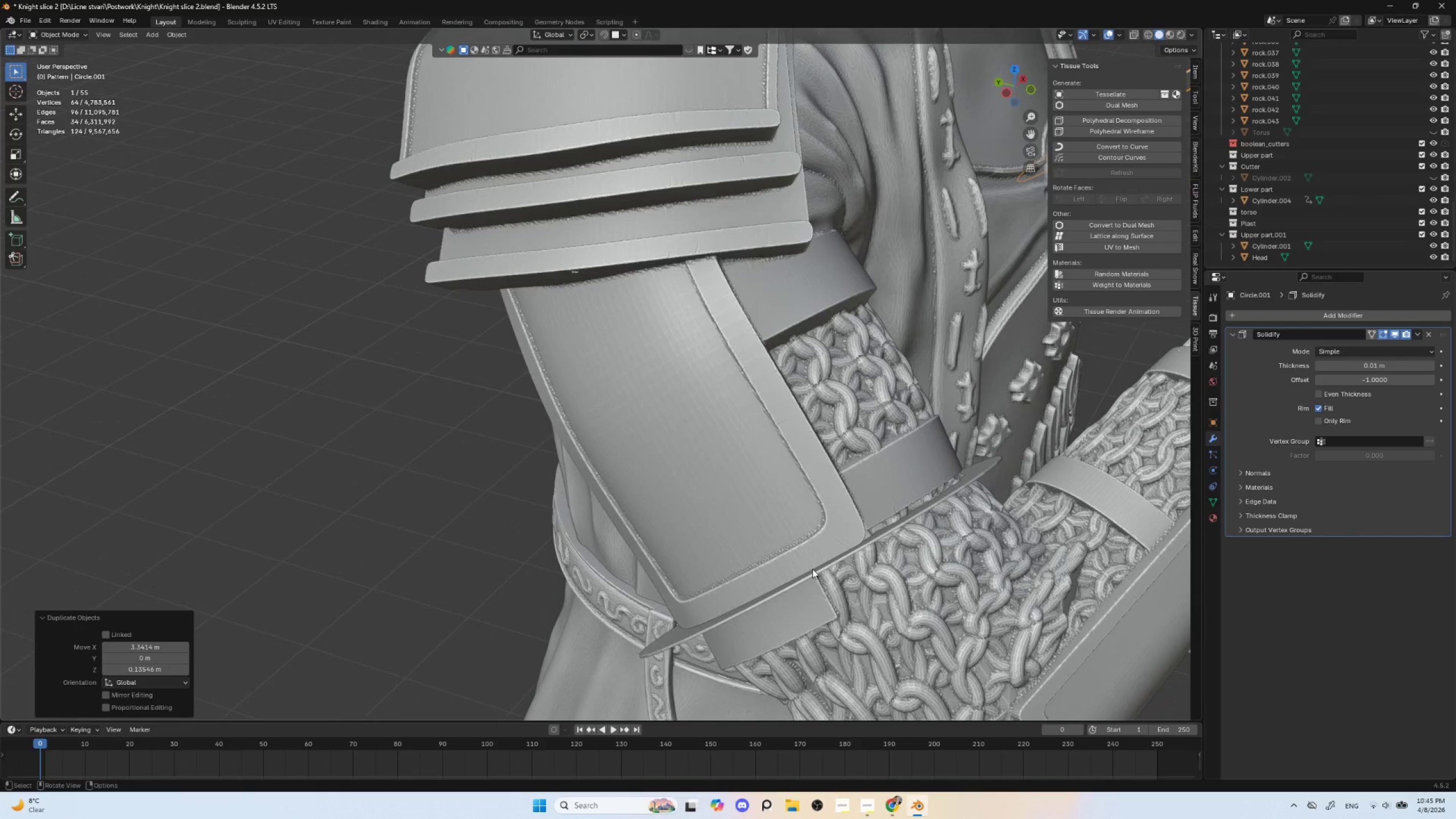 
hold_key(key=ShiftLeft, duration=0.75)
 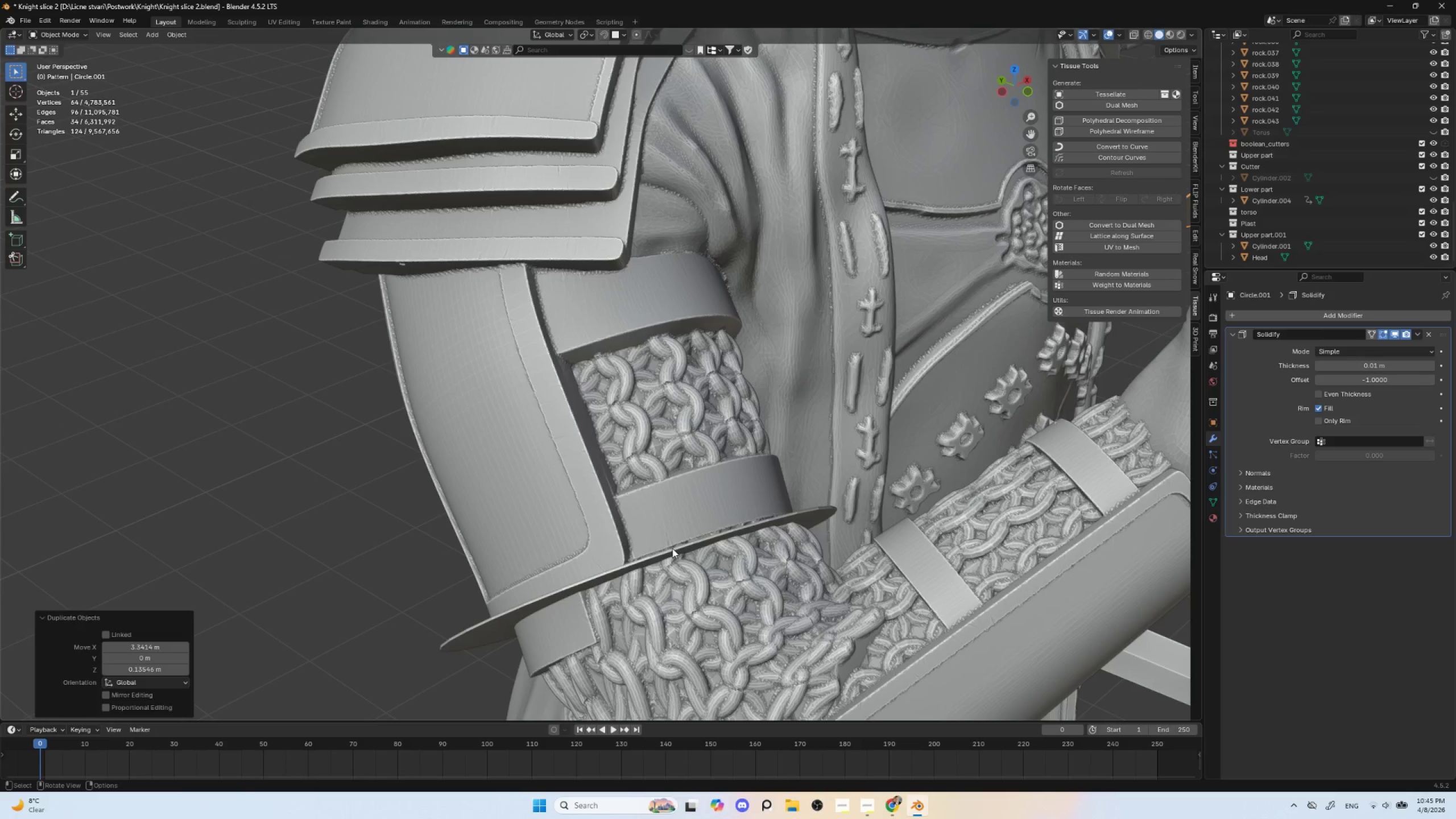 
left_click([672, 548])
 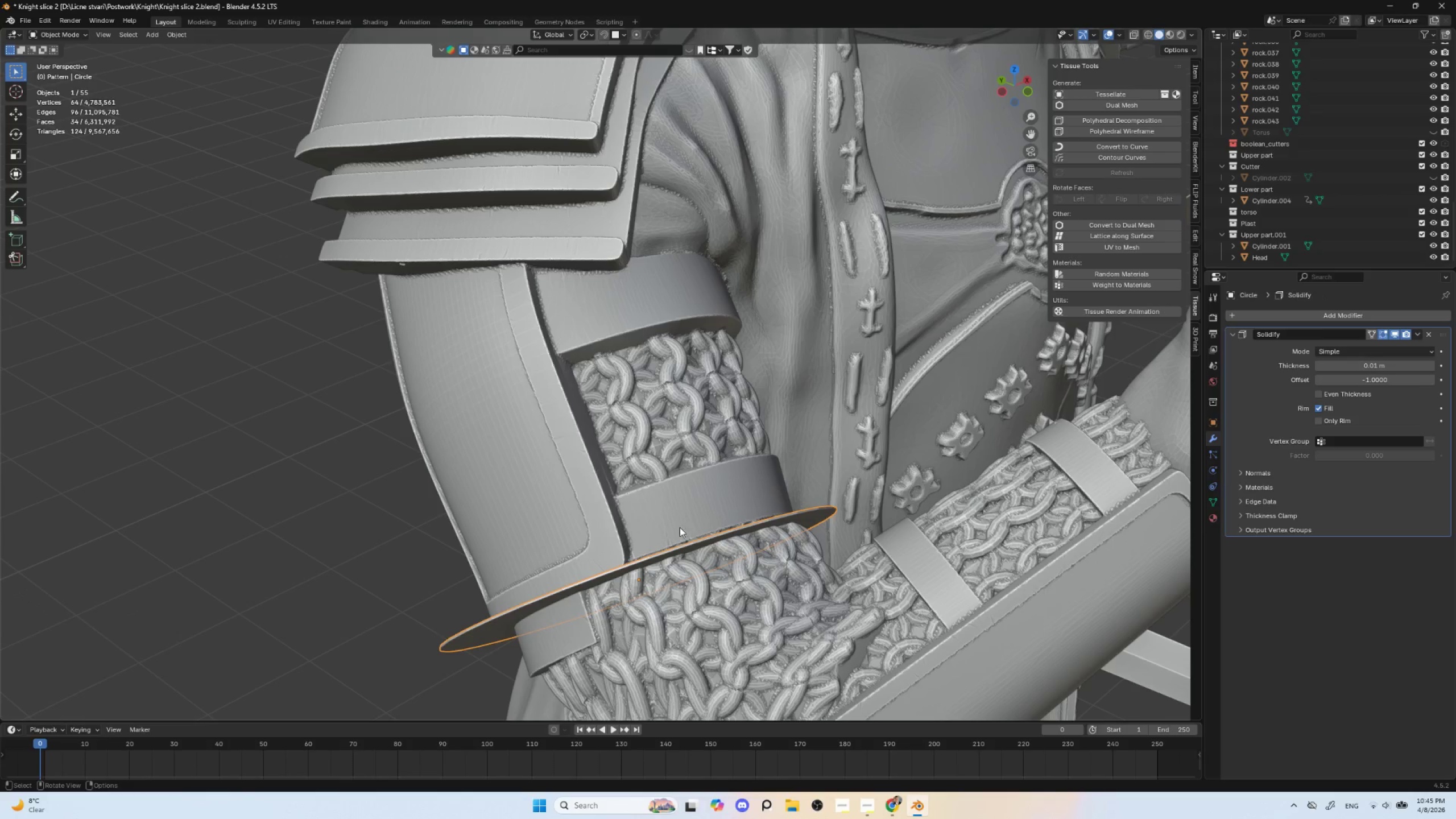 
hold_key(key=ShiftLeft, duration=0.62)
left_click([679, 519])
 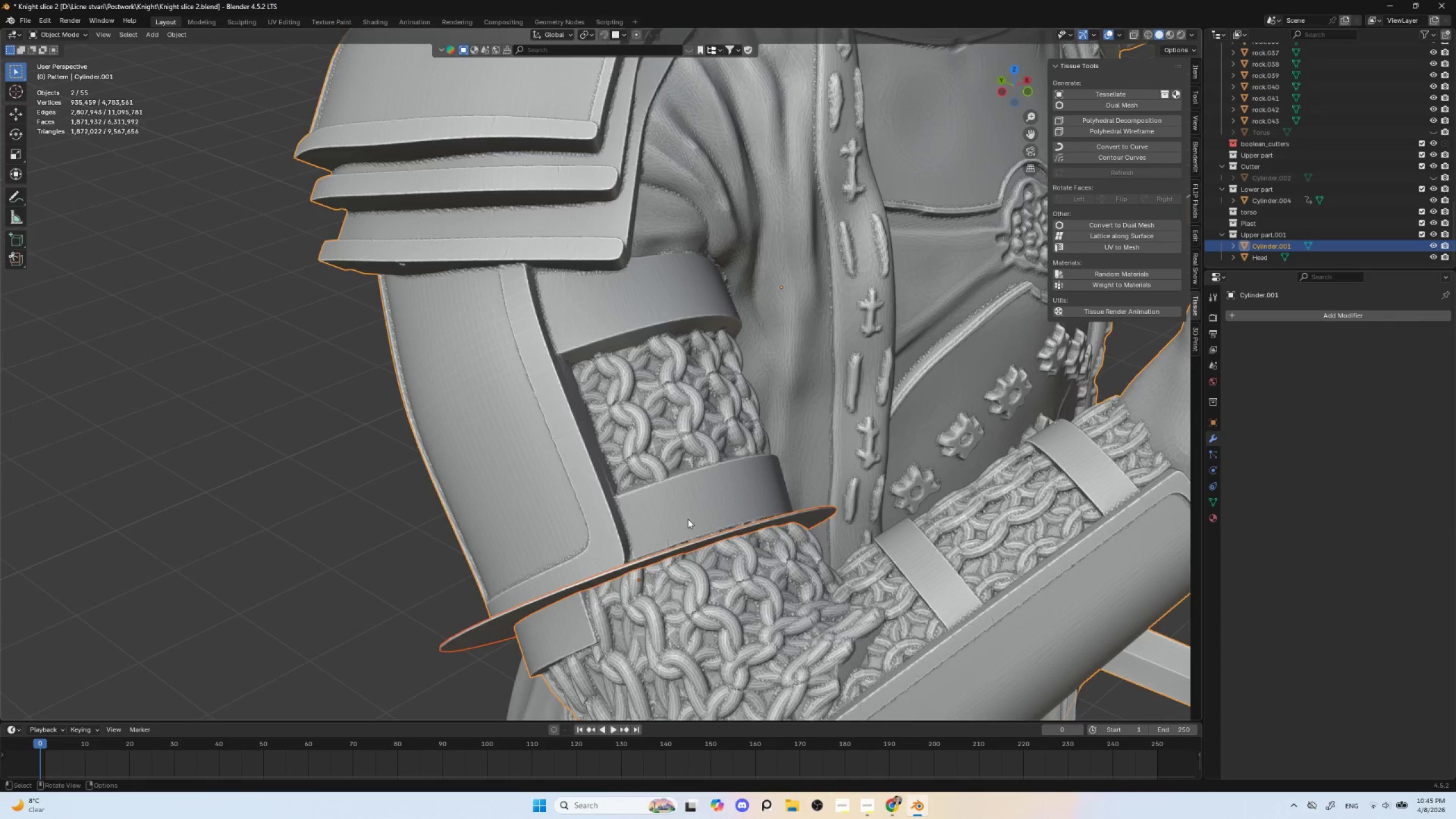 
hold_key(key=ControlLeft, duration=0.64)
 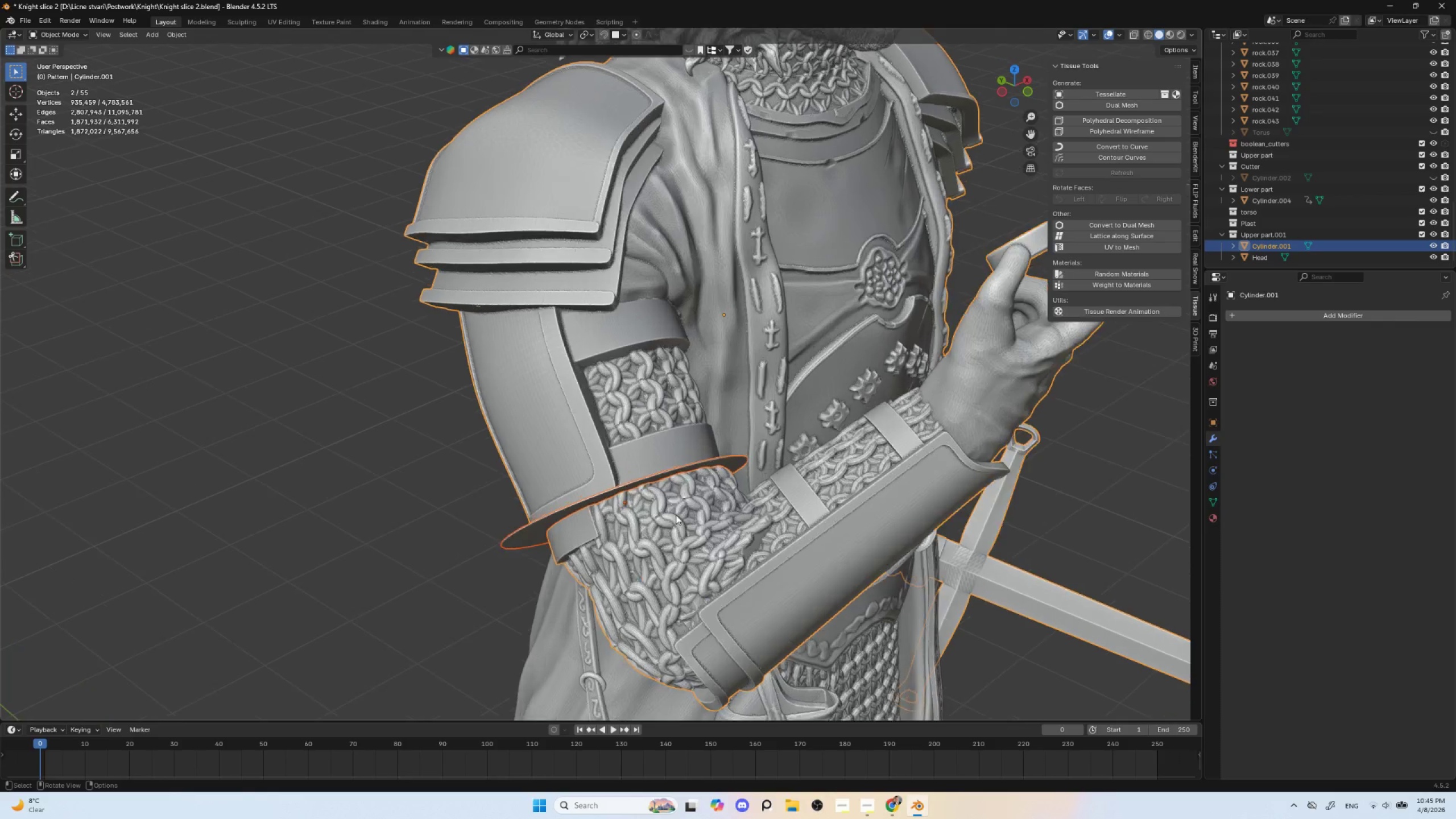 
scroll: coordinate [689, 519], scroll_direction: down, amount: 3.0
 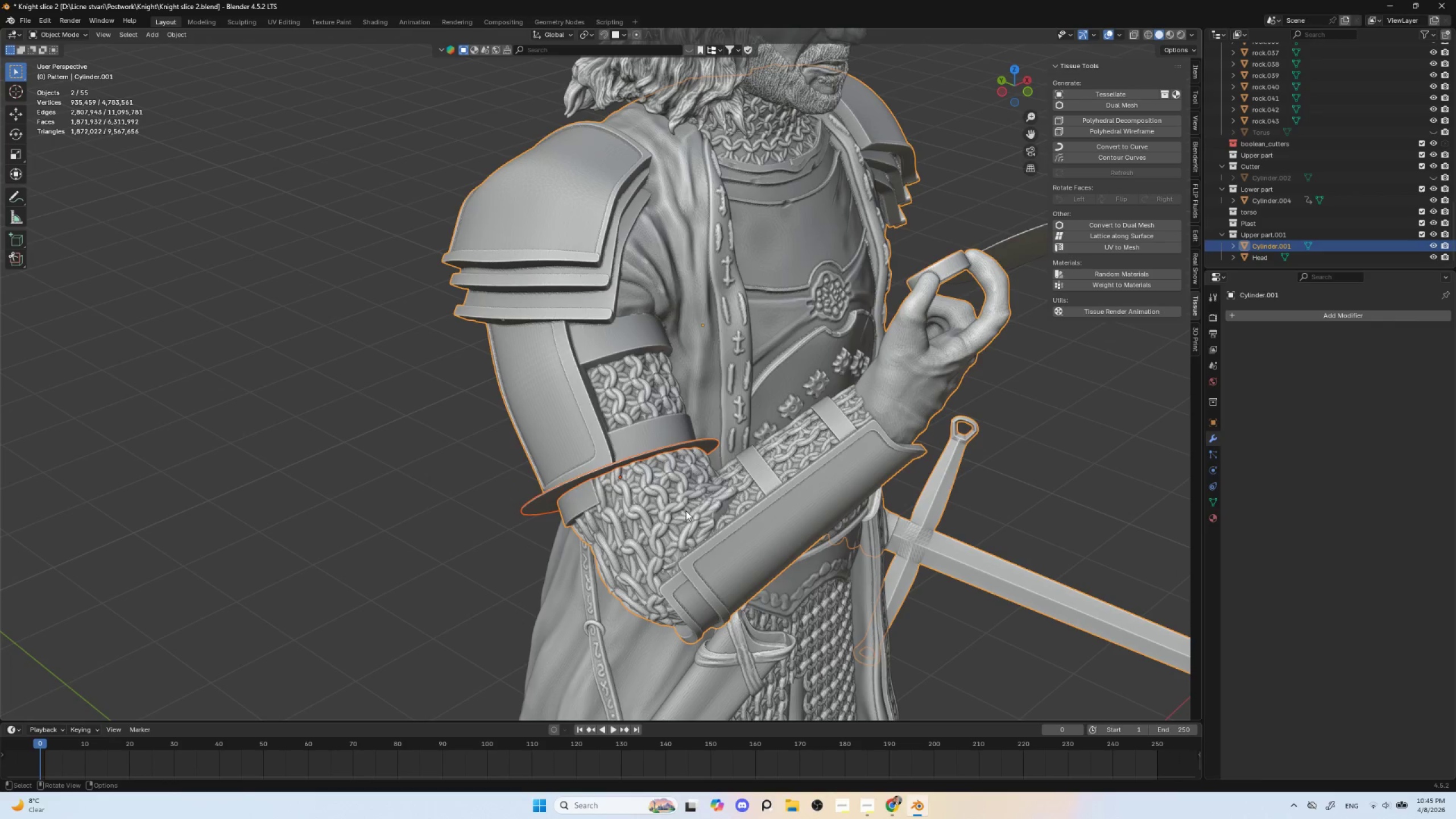 
scroll: coordinate [676, 515], scroll_direction: up, amount: 2.0
 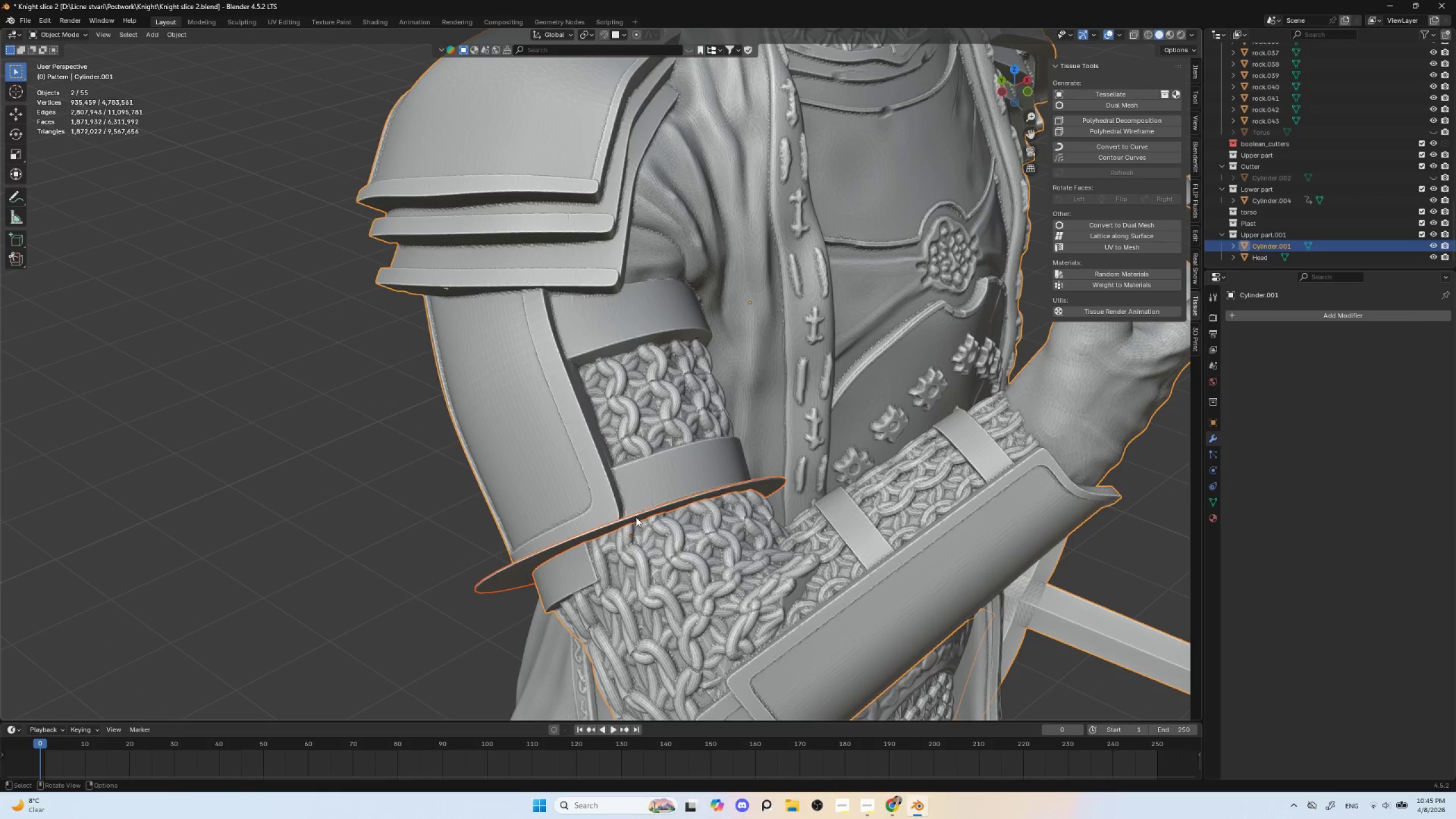 
left_click([636, 516])
 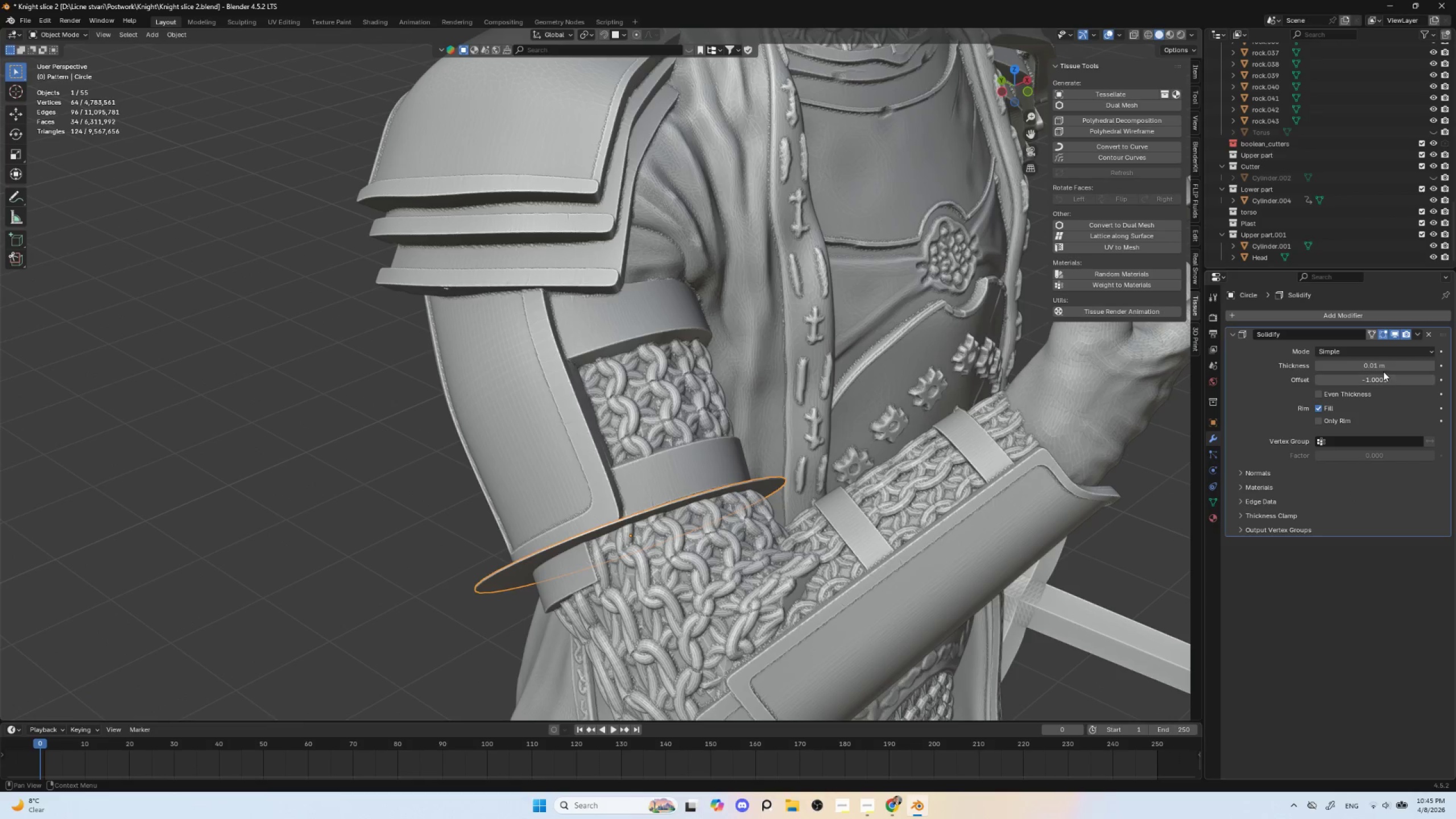 
left_click([1375, 366])
 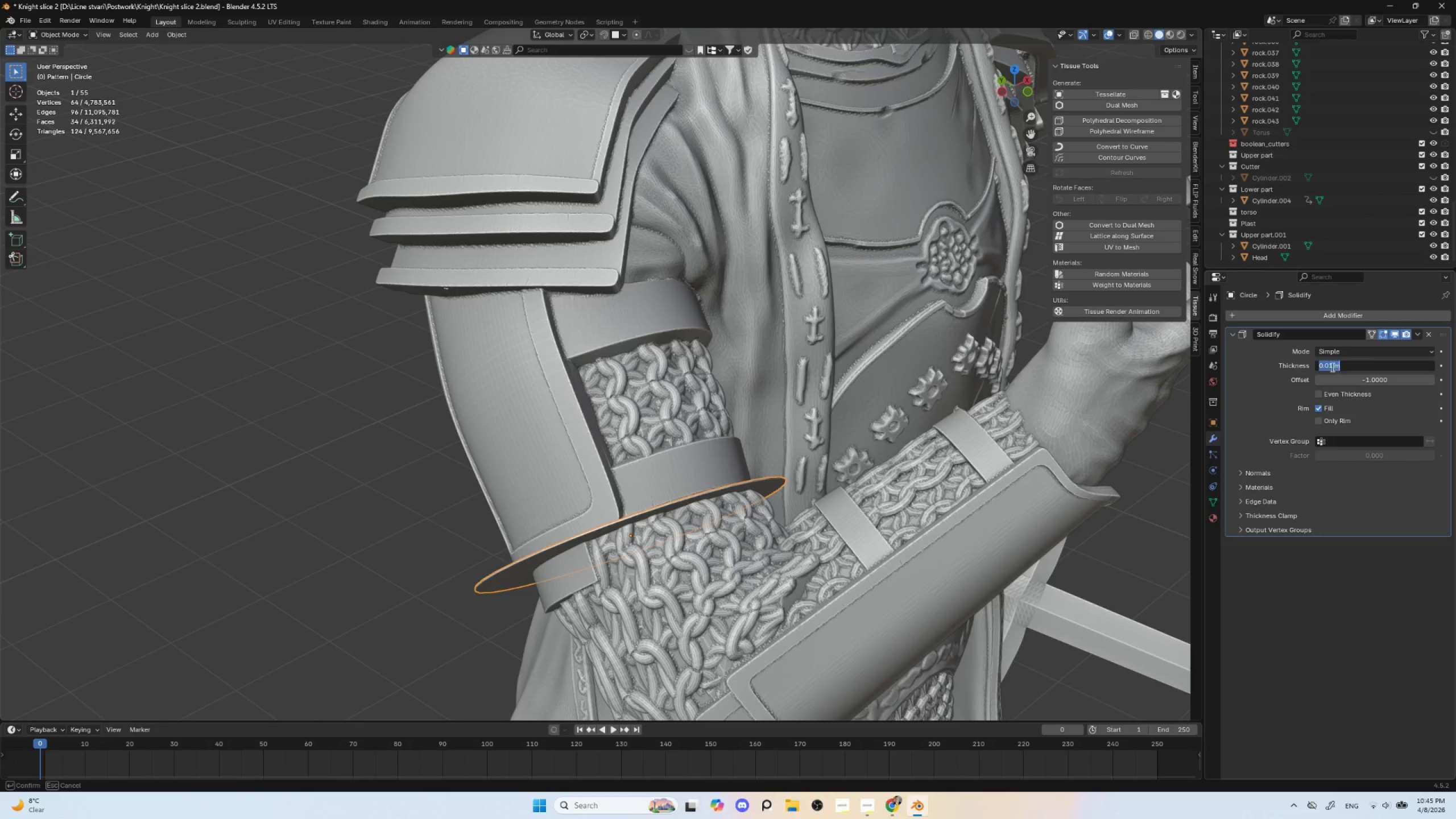 
left_click([1328, 367])
 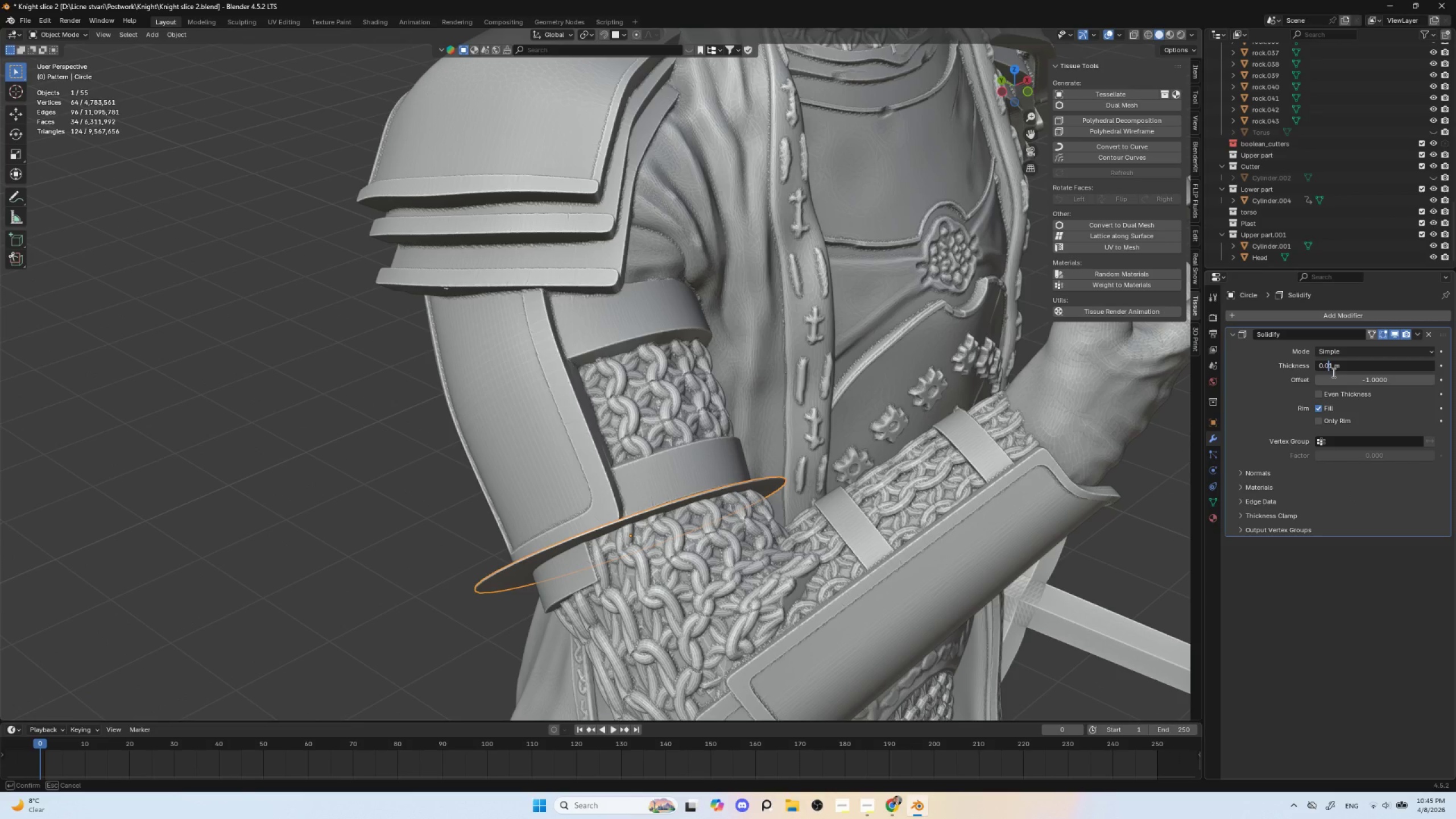 
key(0)
 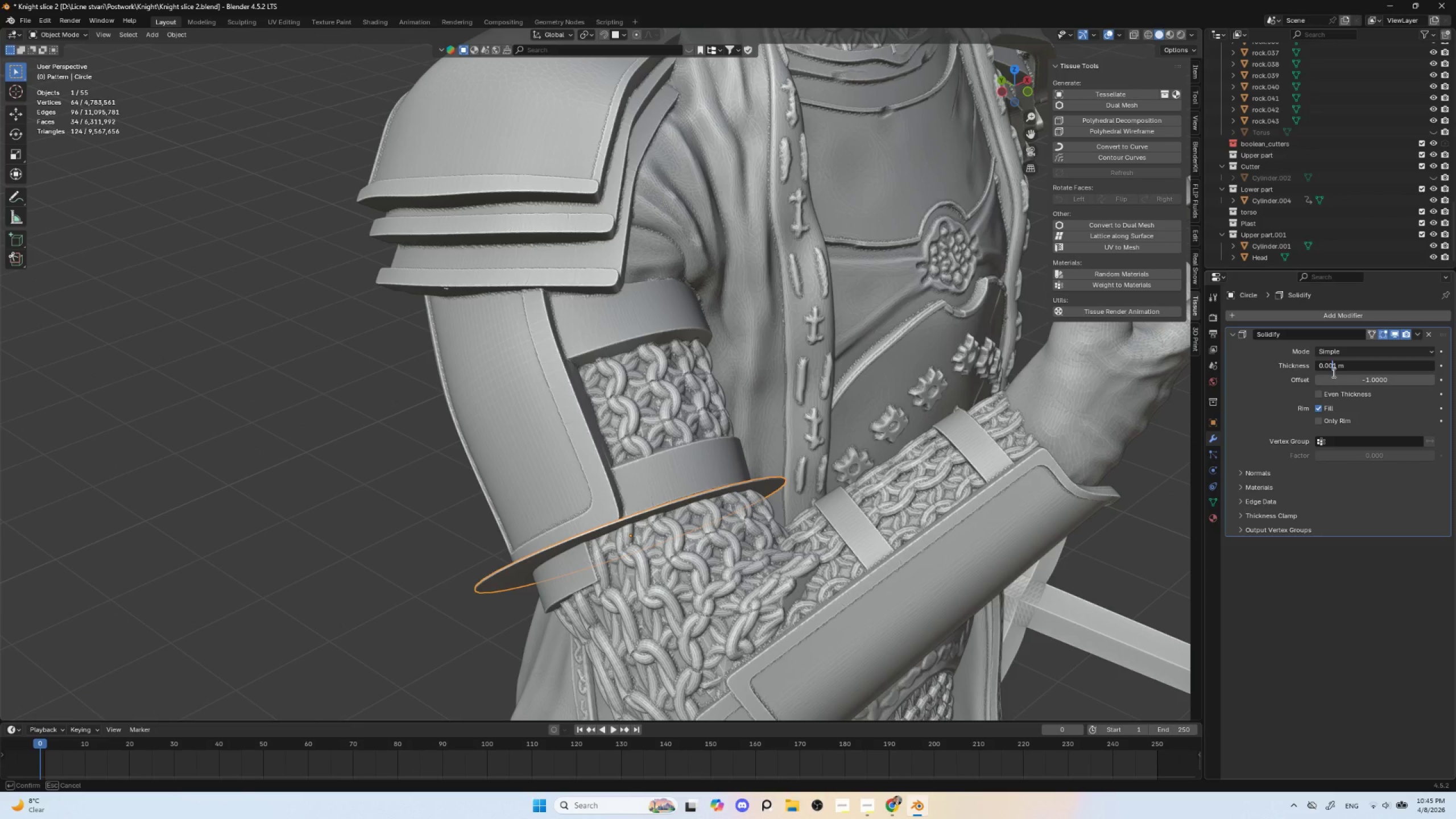 
key(Enter)
 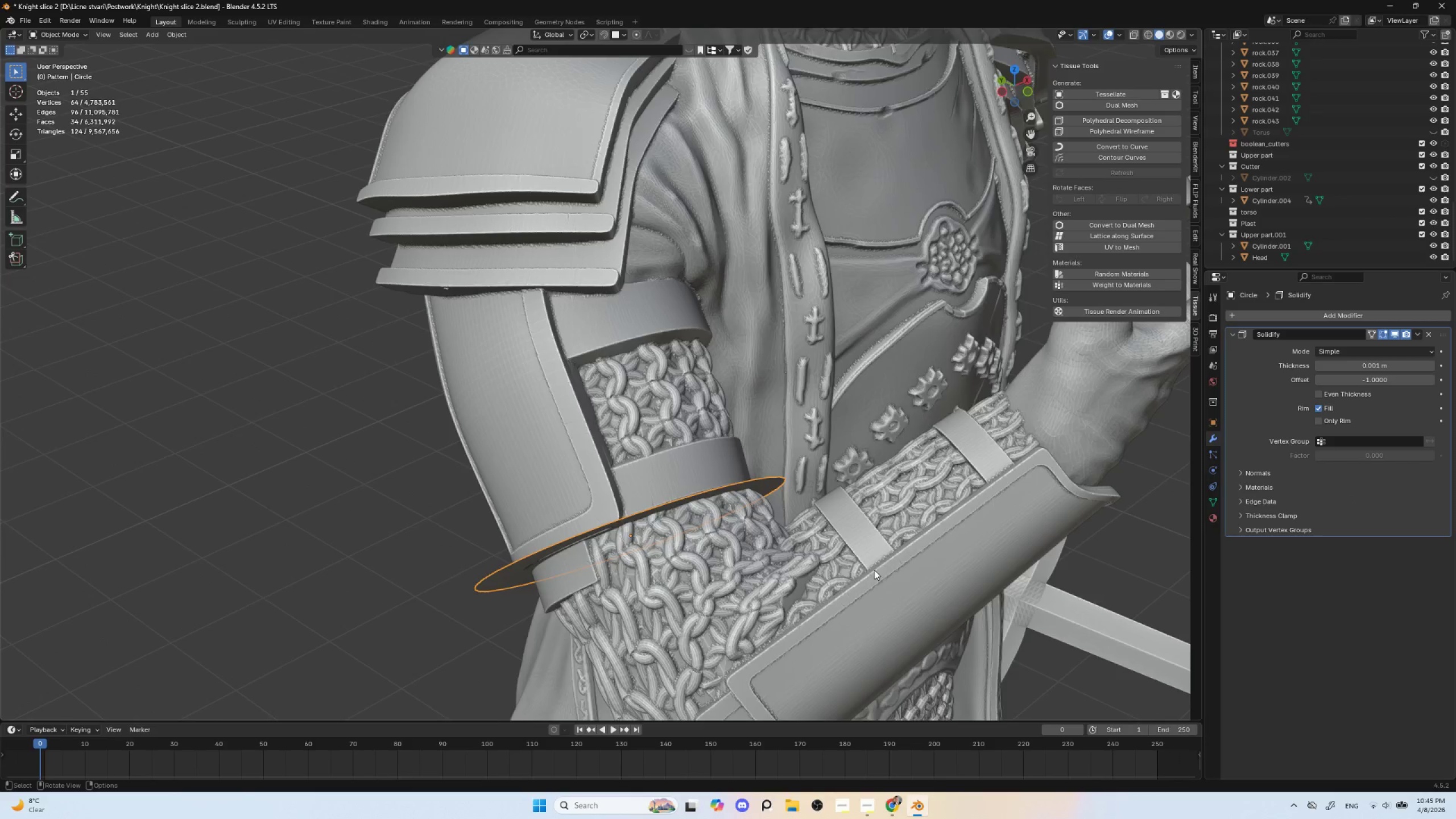 
hold_key(key=ShiftLeft, duration=0.83)
 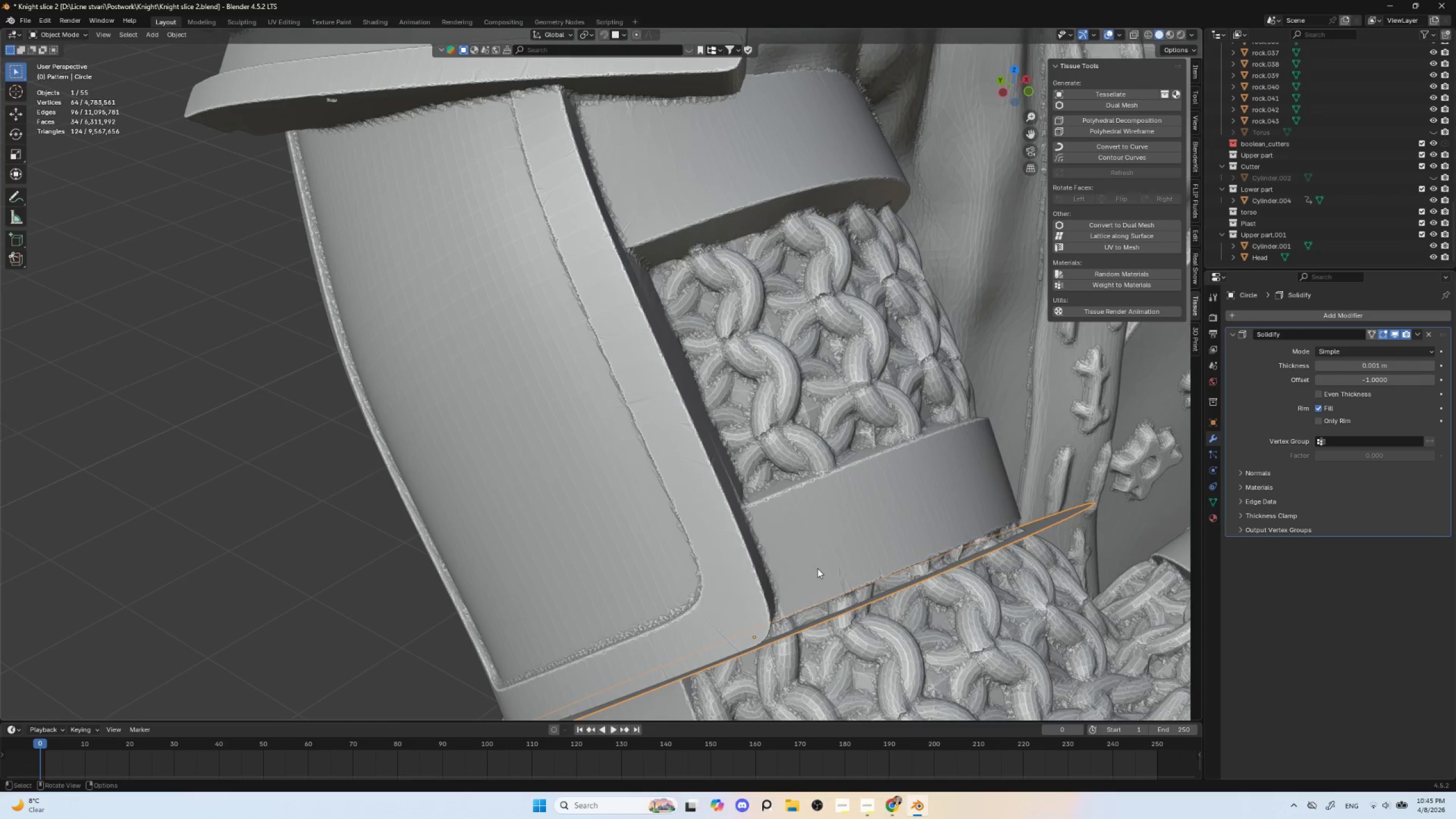 
scroll: coordinate [874, 568], scroll_direction: up, amount: 3.0
 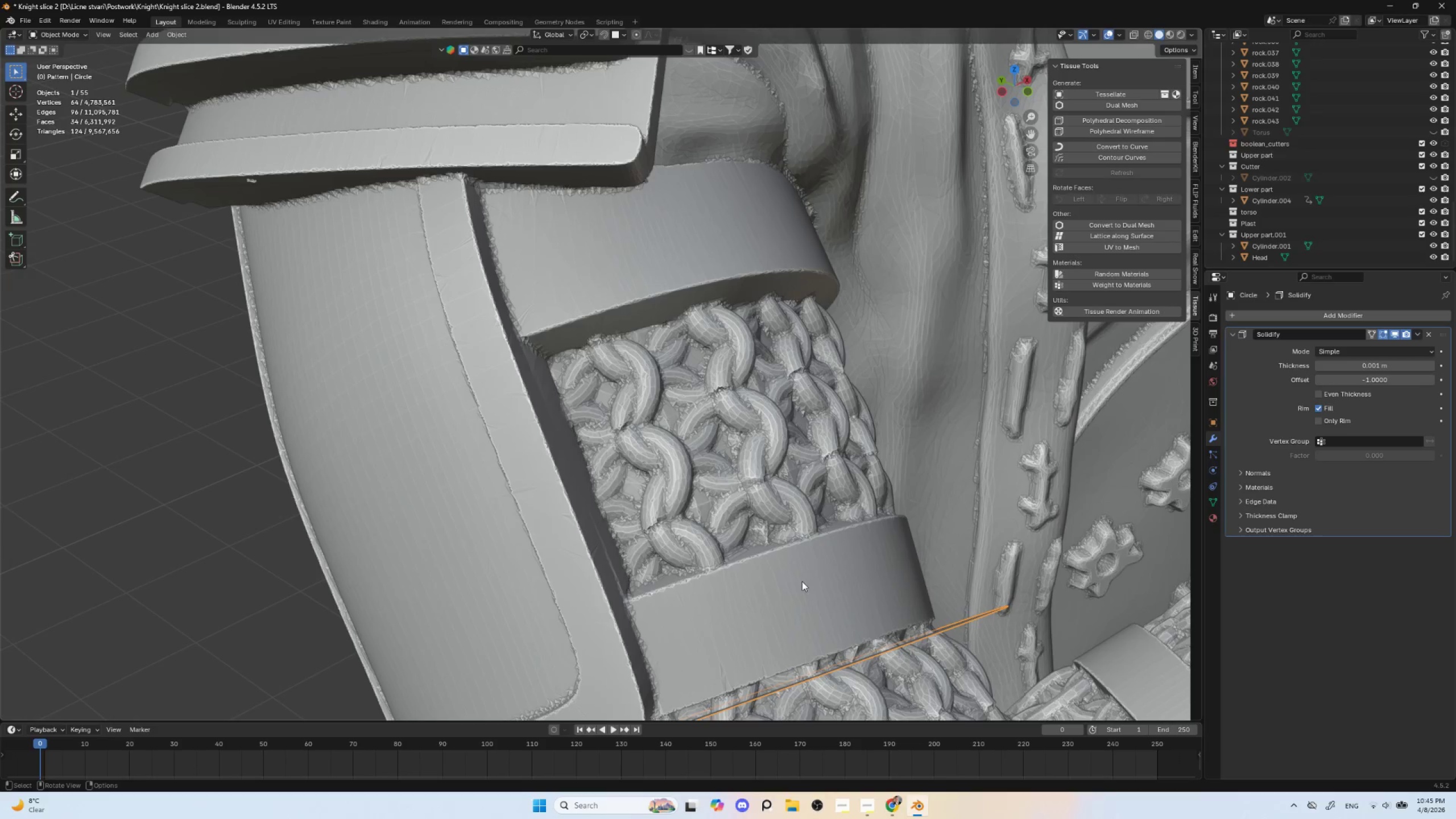 
scroll: coordinate [817, 562], scroll_direction: down, amount: 1.0
 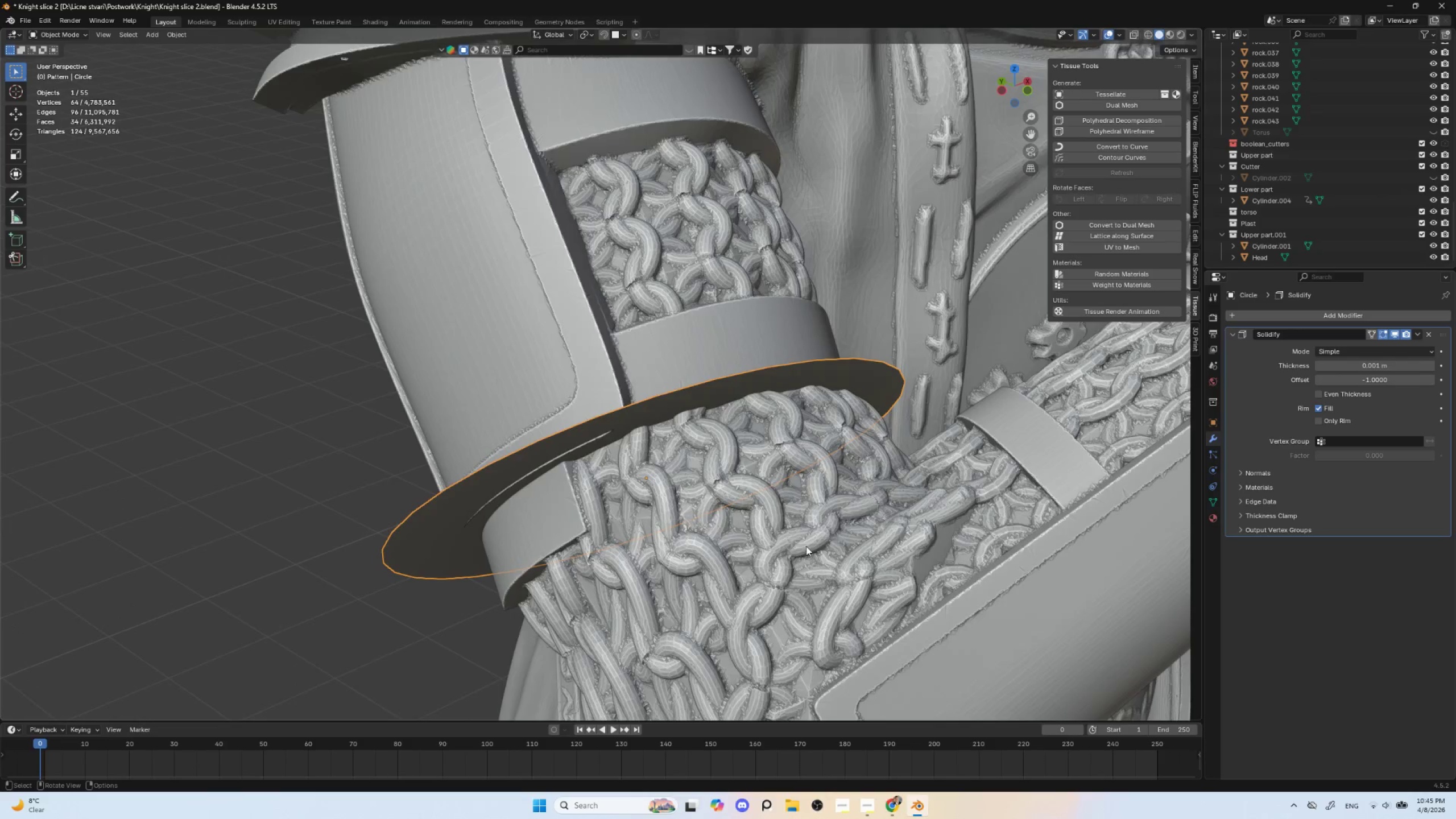 
scroll: coordinate [795, 552], scroll_direction: up, amount: 1.0
 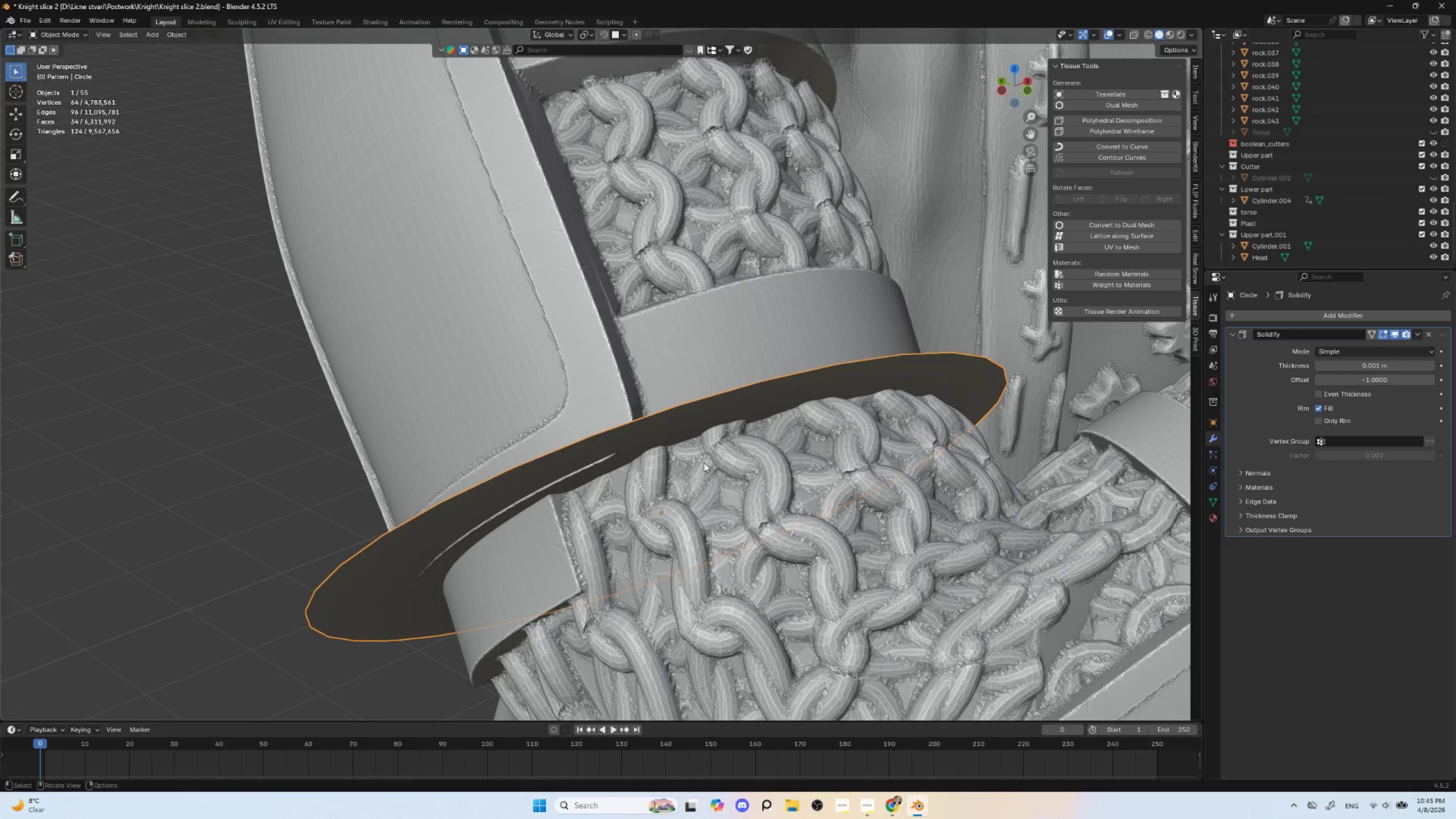 
type(gzz)
 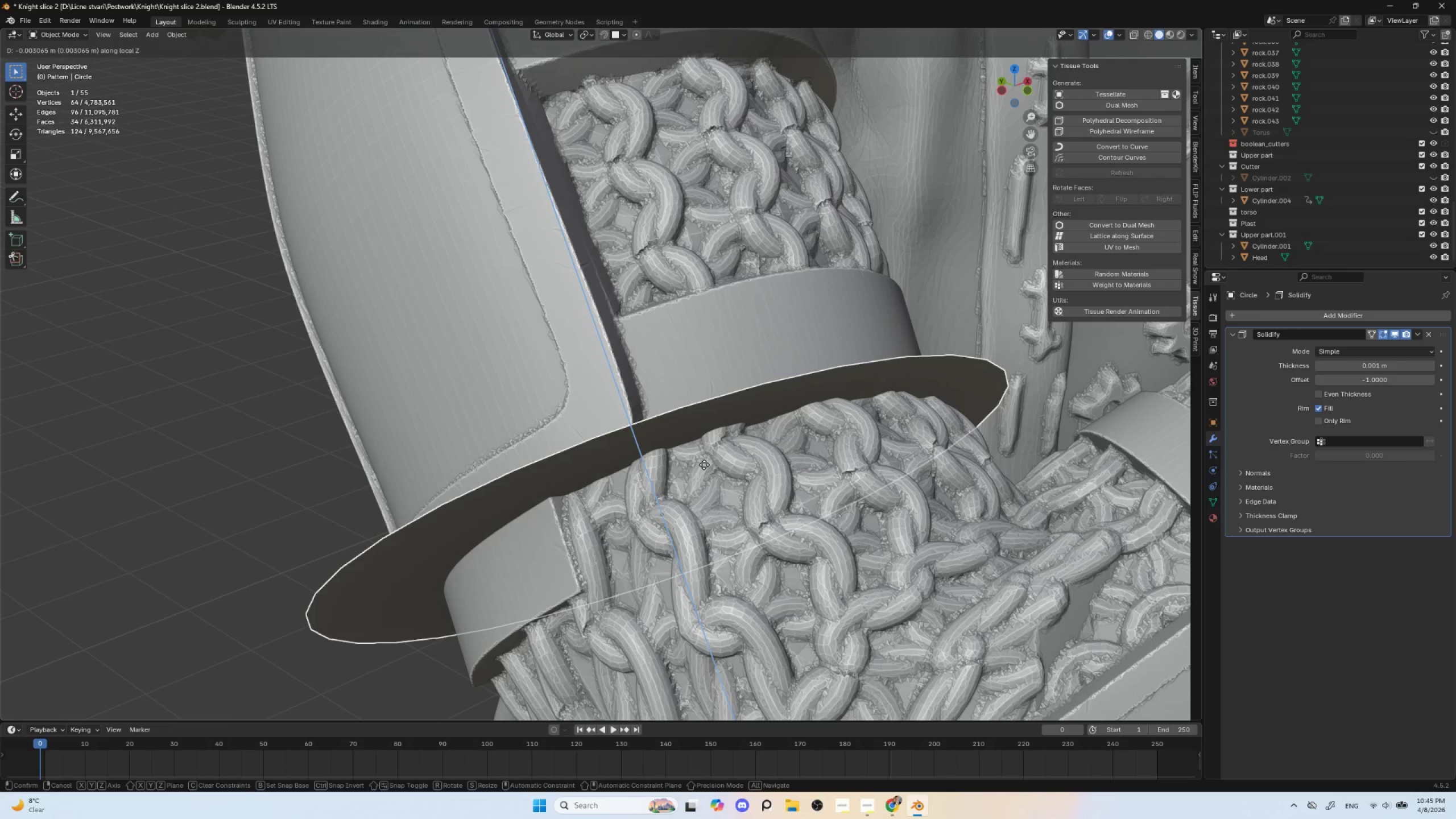 
left_click([704, 465])
 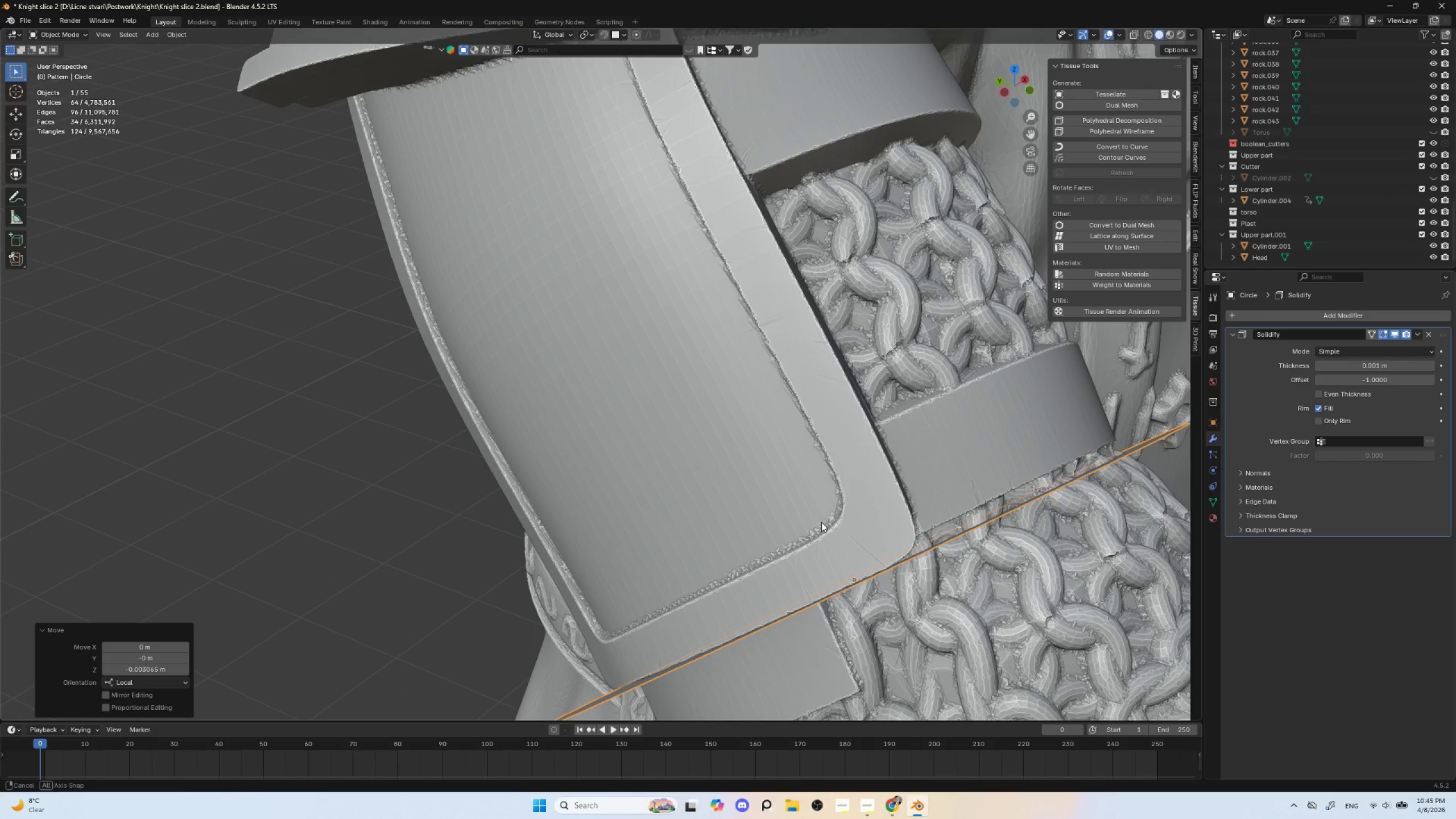 
scroll: coordinate [821, 522], scroll_direction: down, amount: 1.0
 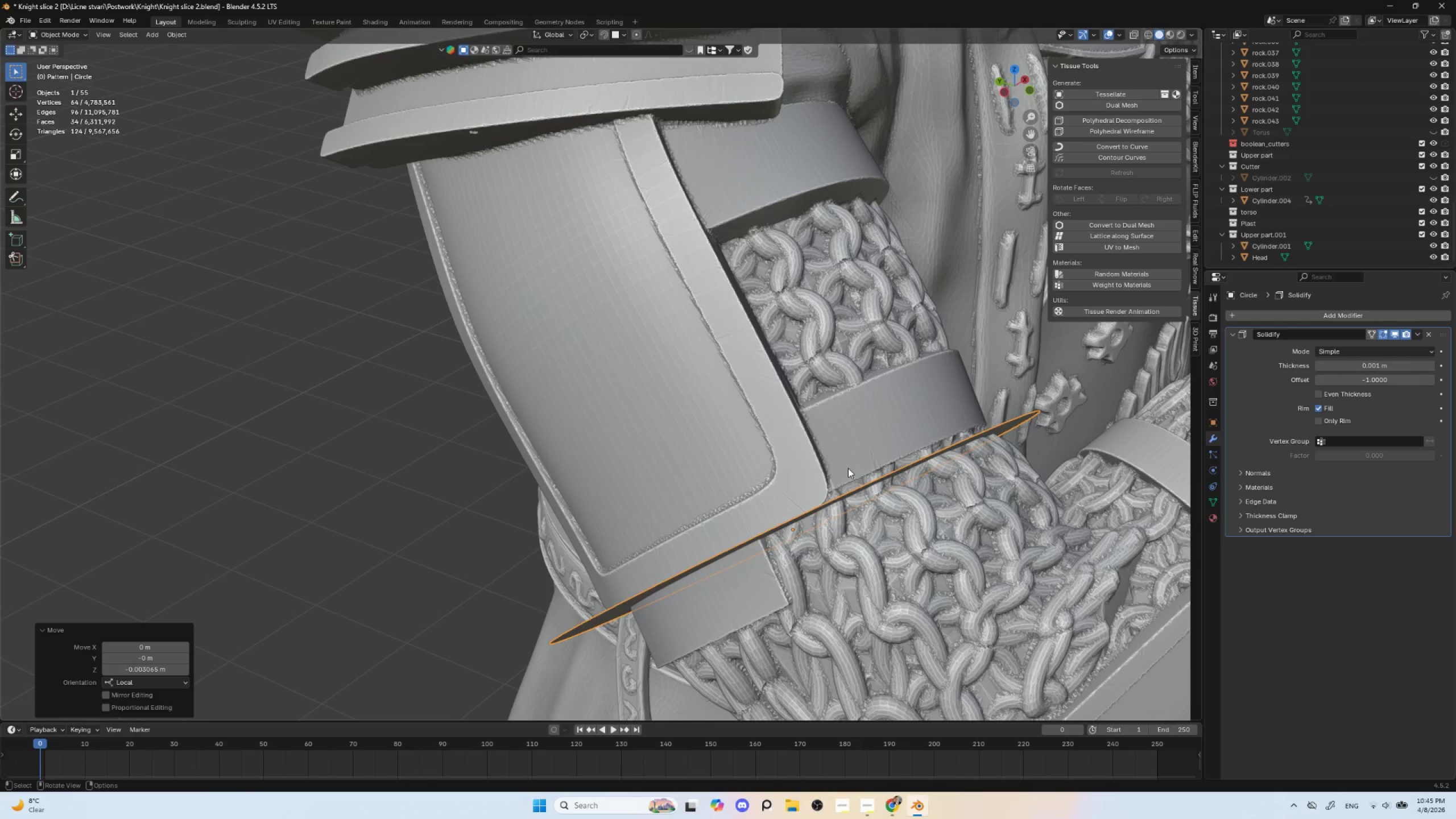 
hold_key(key=ShiftLeft, duration=1.5)
left_click([847, 451])
 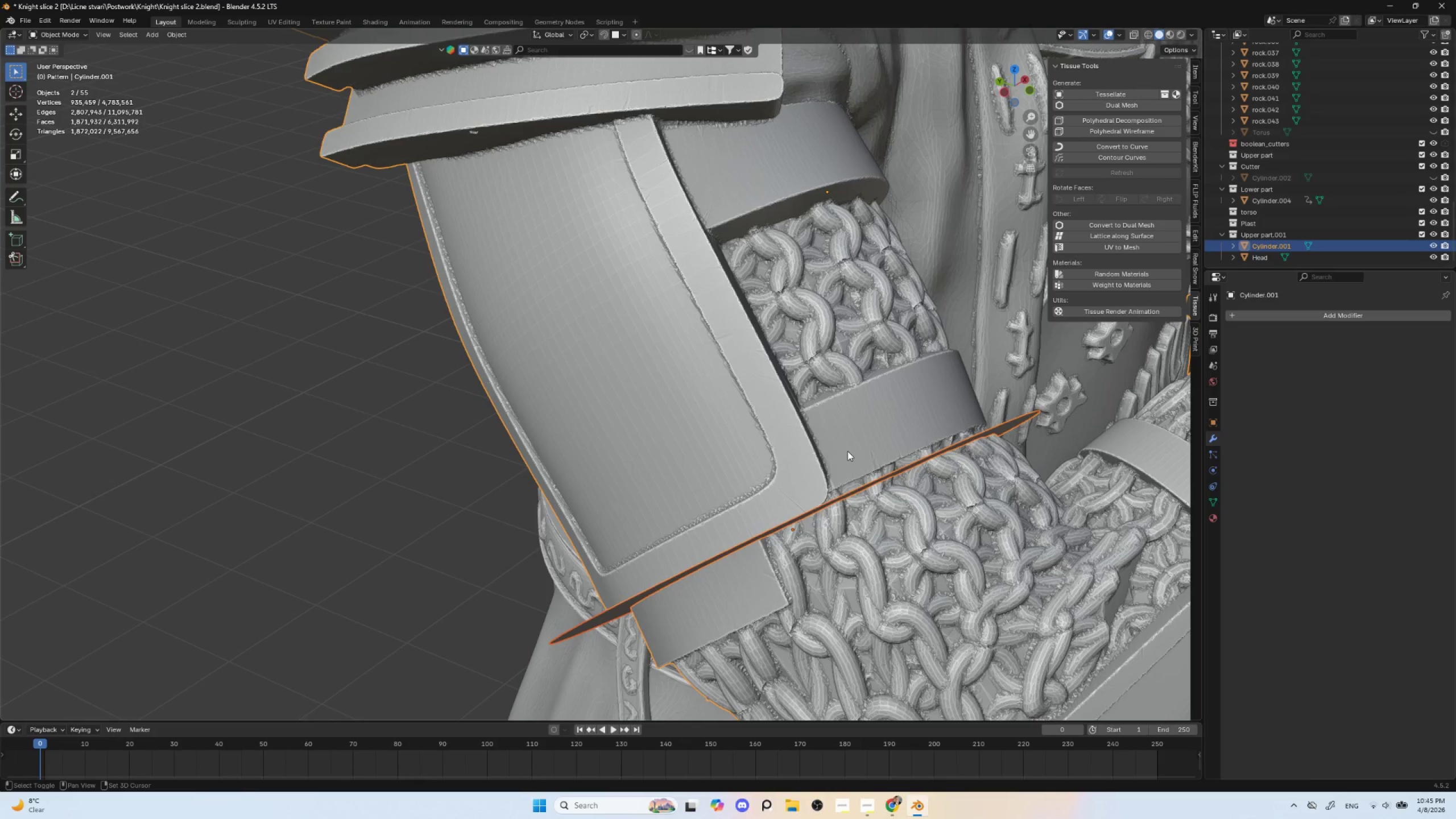 
key(Shift+ShiftLeft)
 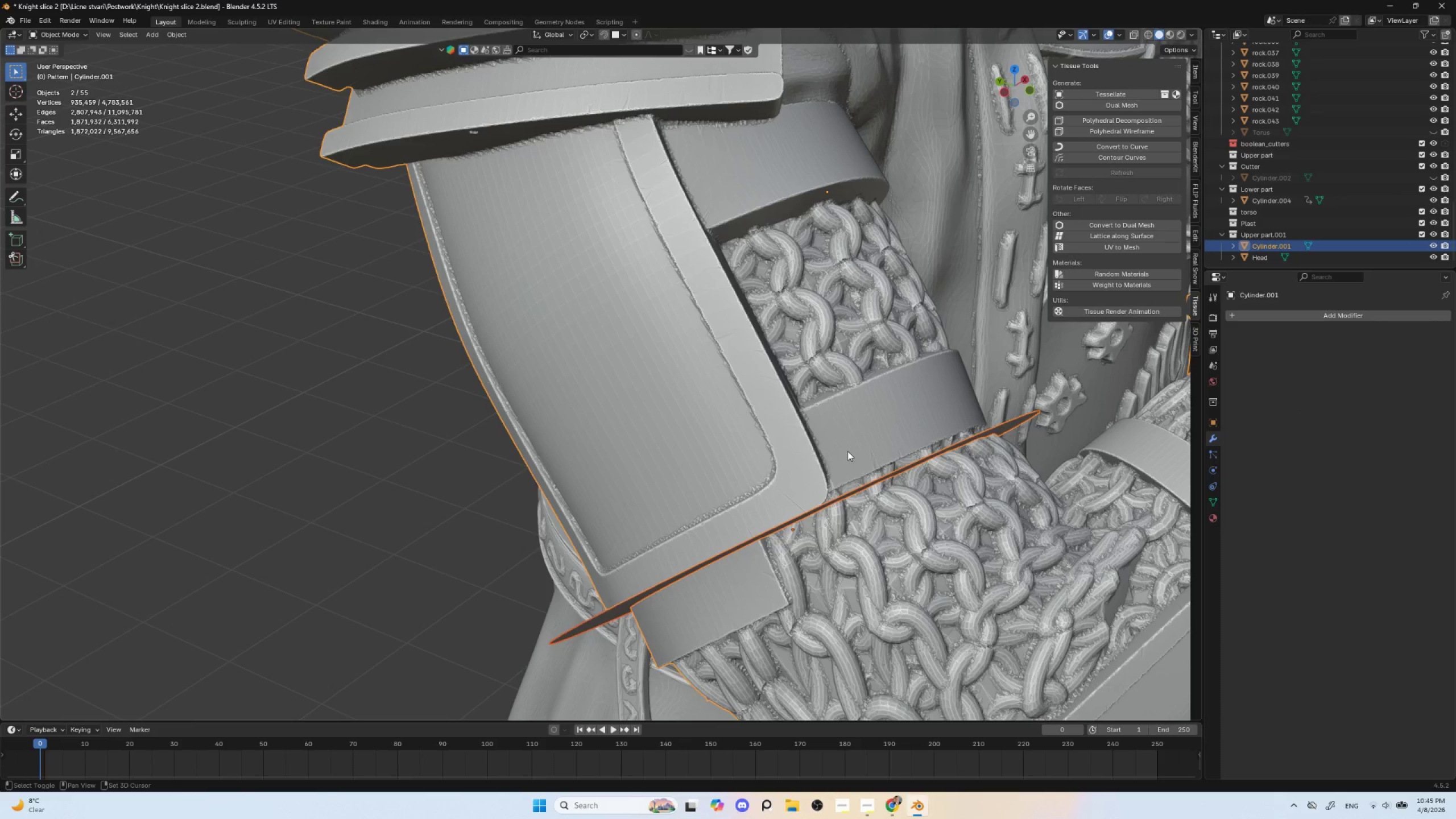 
key(Shift+ShiftLeft)
 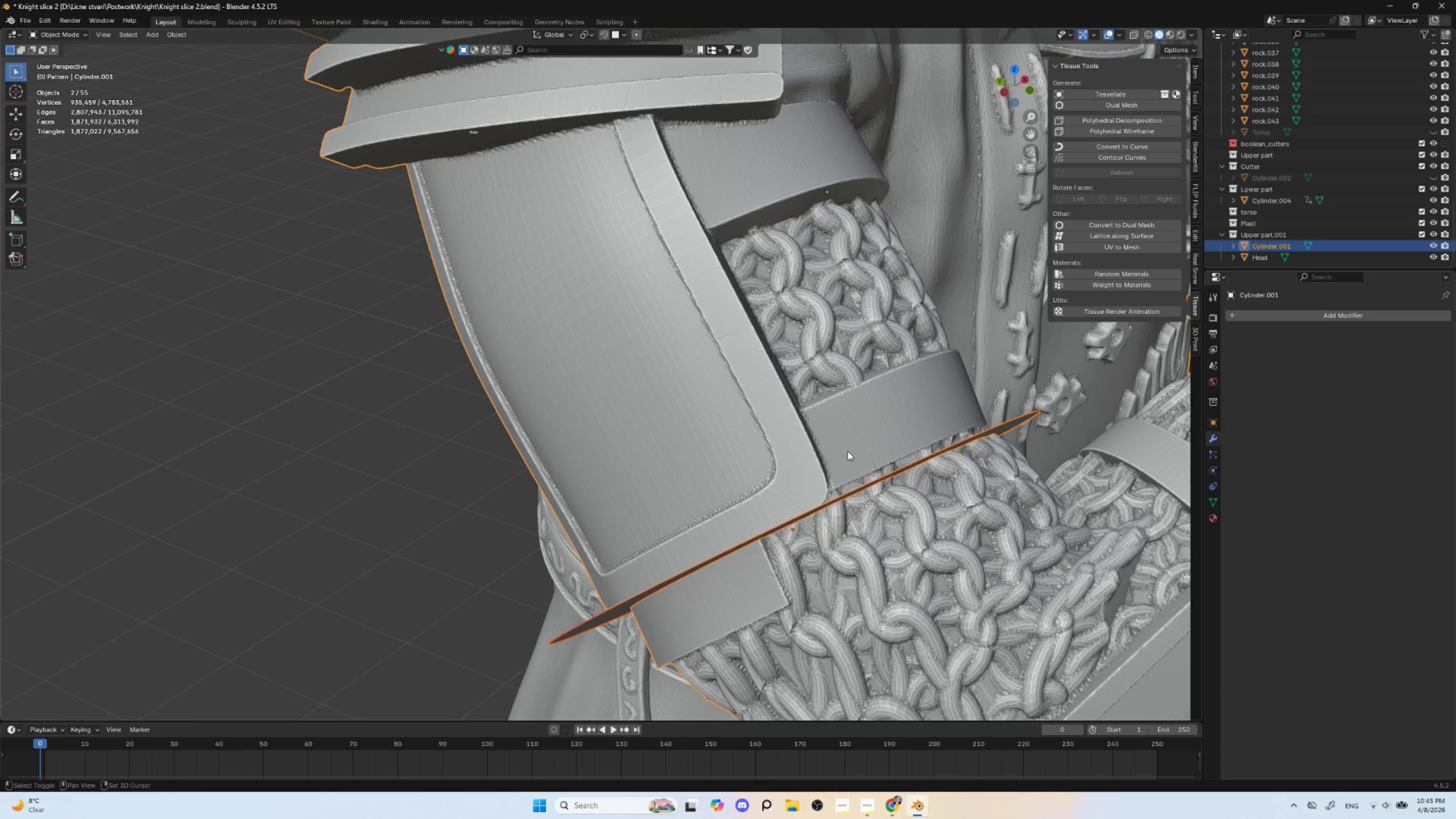 
key(Shift+ShiftLeft)
 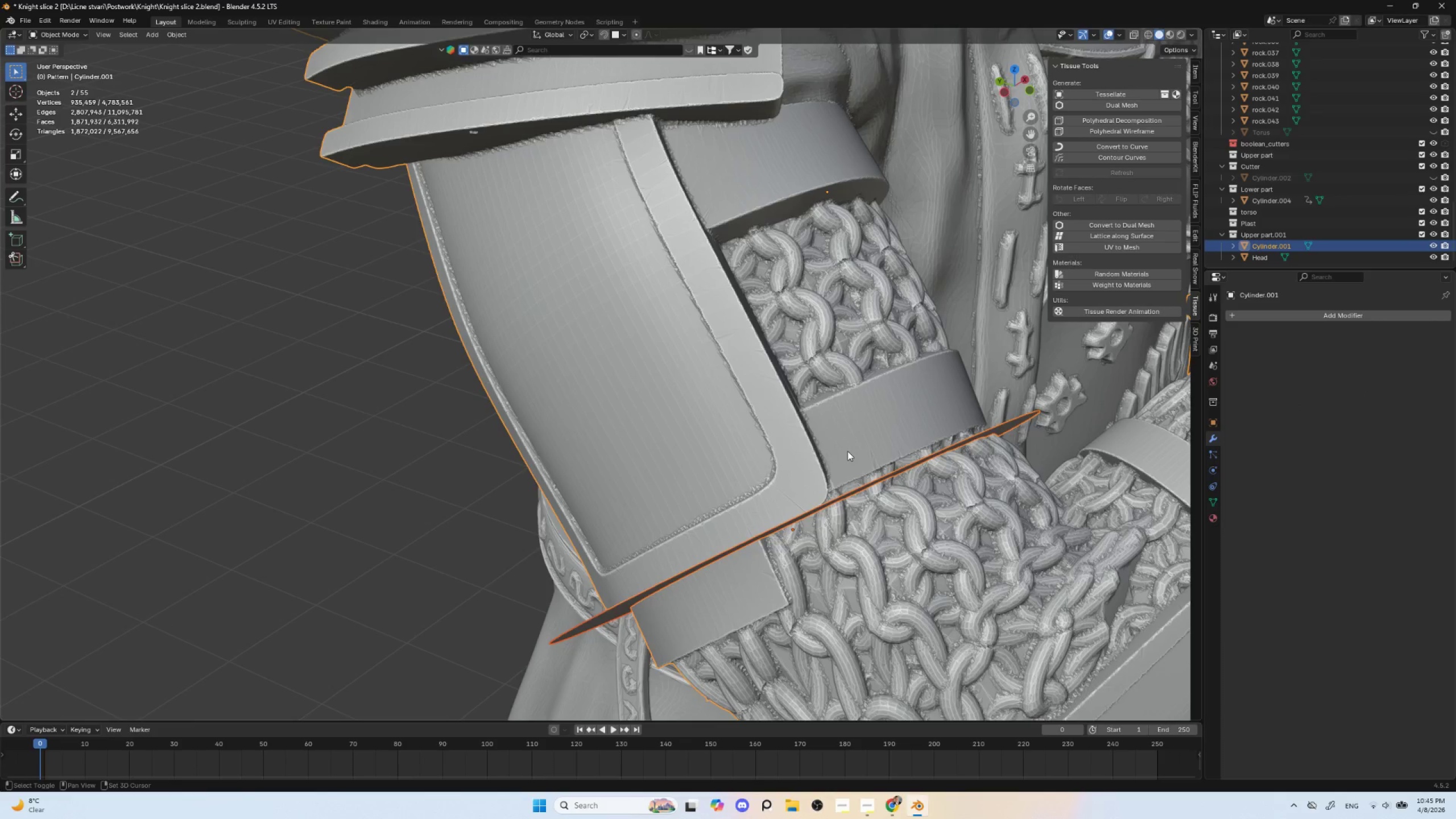 
key(Shift+ShiftLeft)
 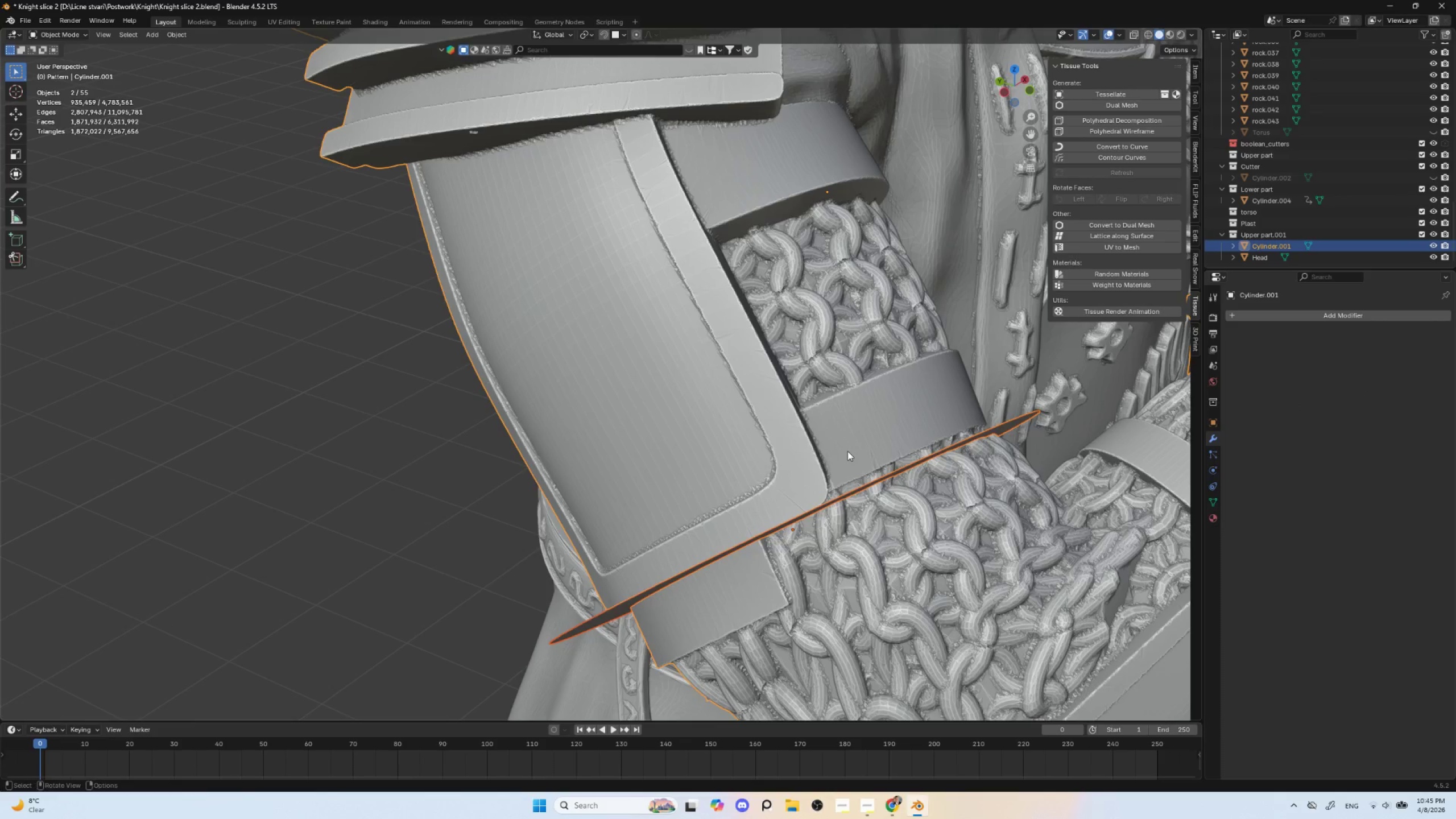 
key(Shift+ShiftLeft)
 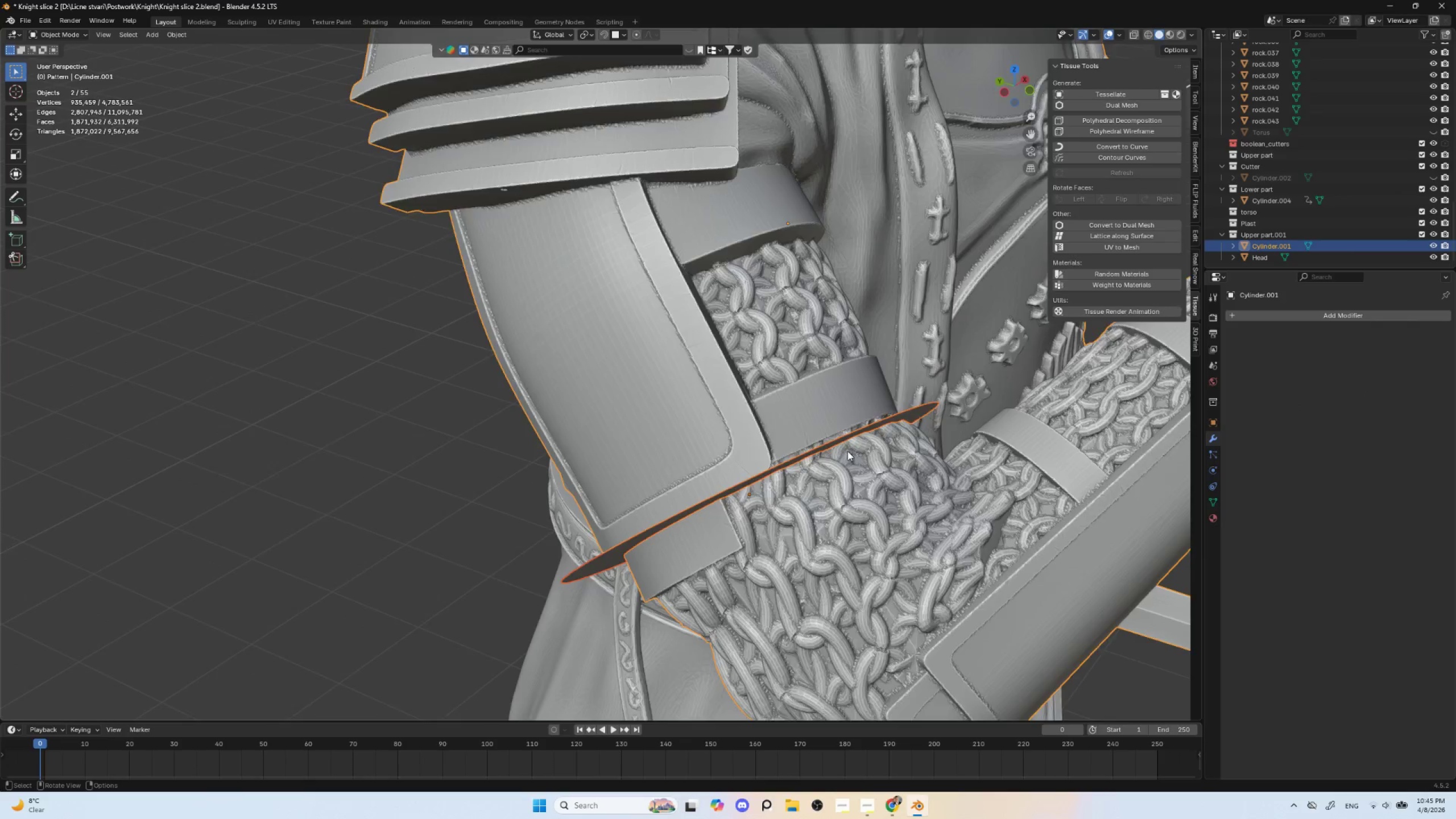 
scroll: coordinate [847, 451], scroll_direction: down, amount: 2.0
 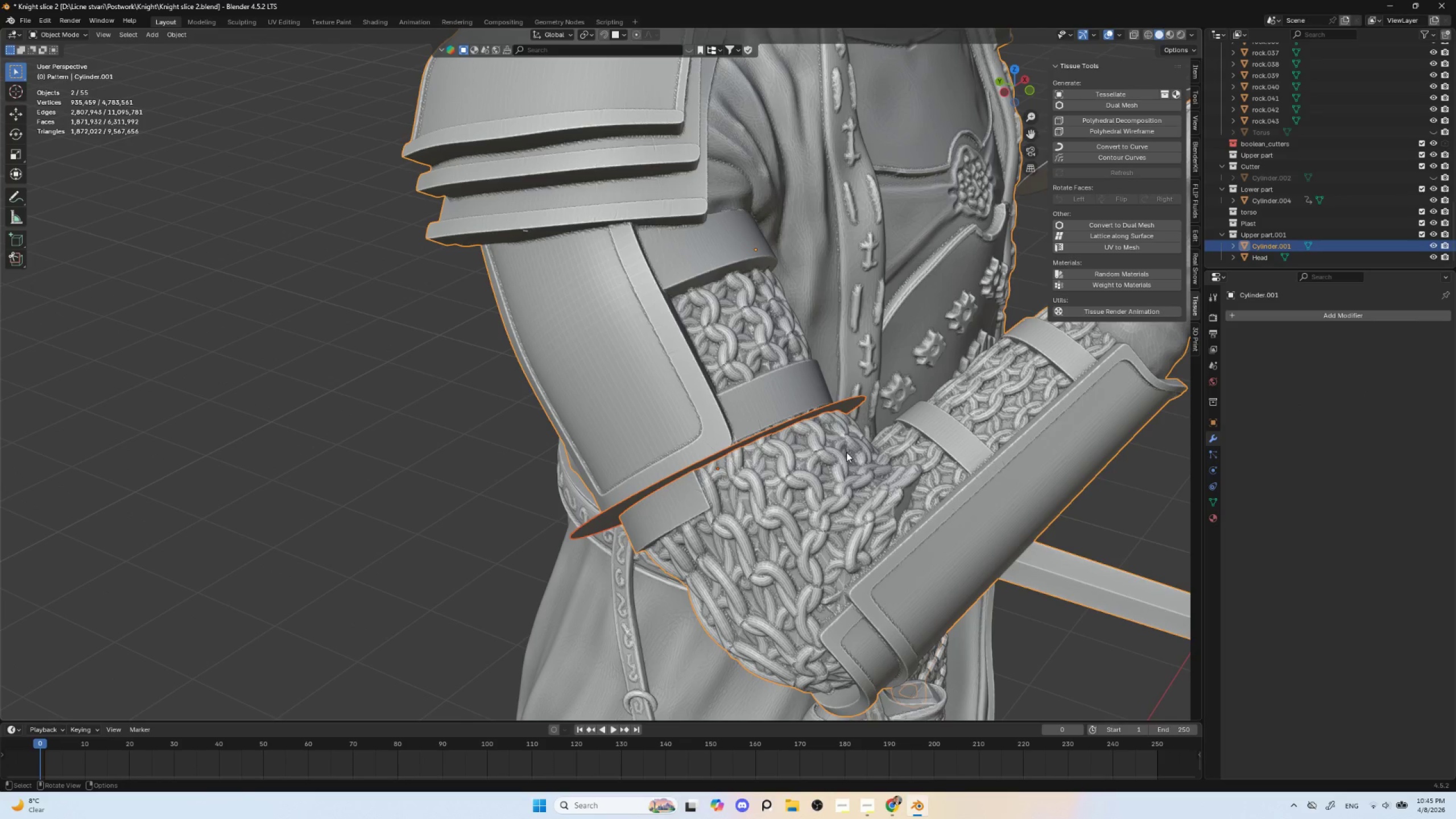 
key(Control+Shift+B)
 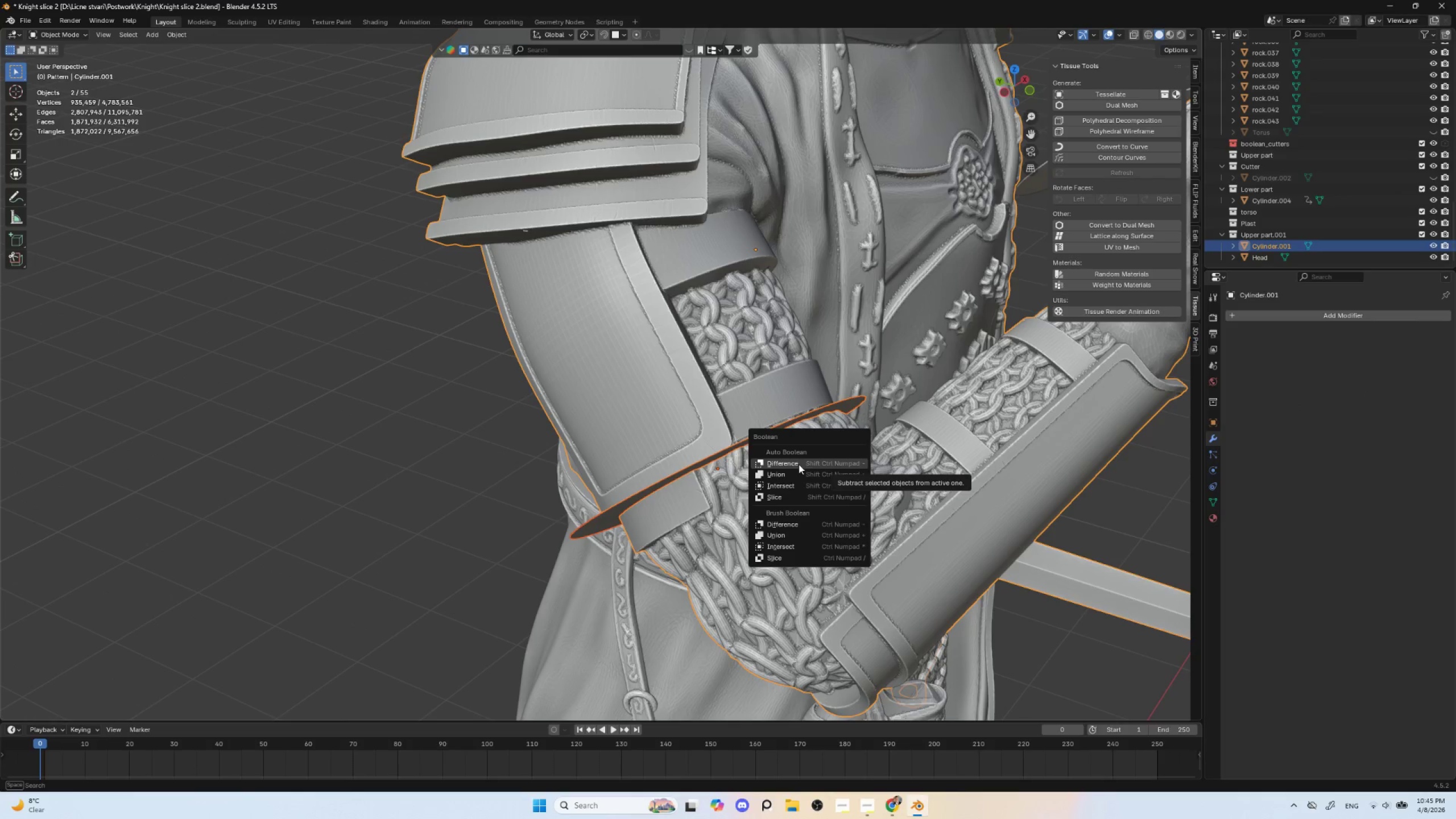 
left_click([791, 465])
 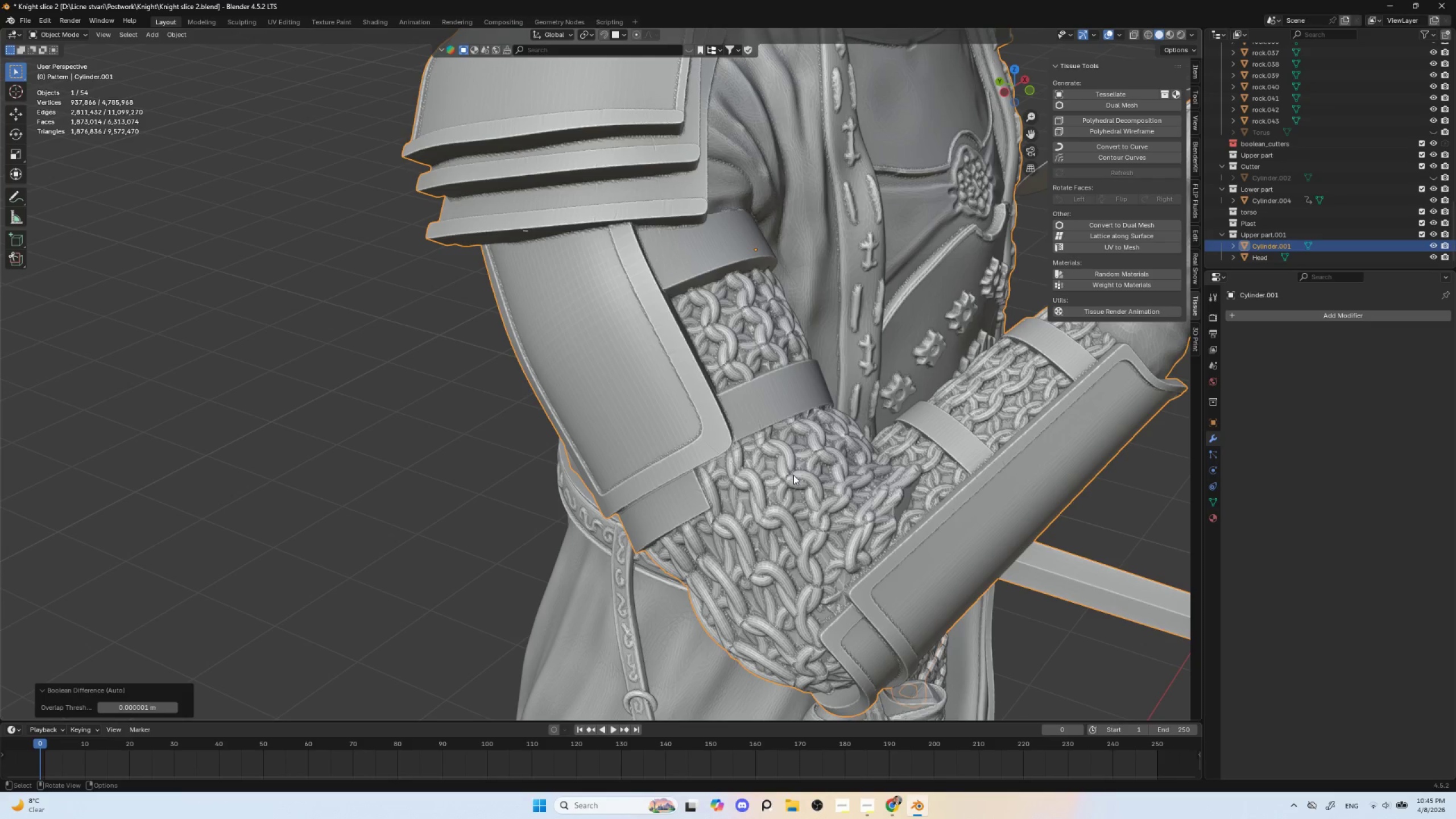 
scroll: coordinate [785, 510], scroll_direction: up, amount: 2.0
 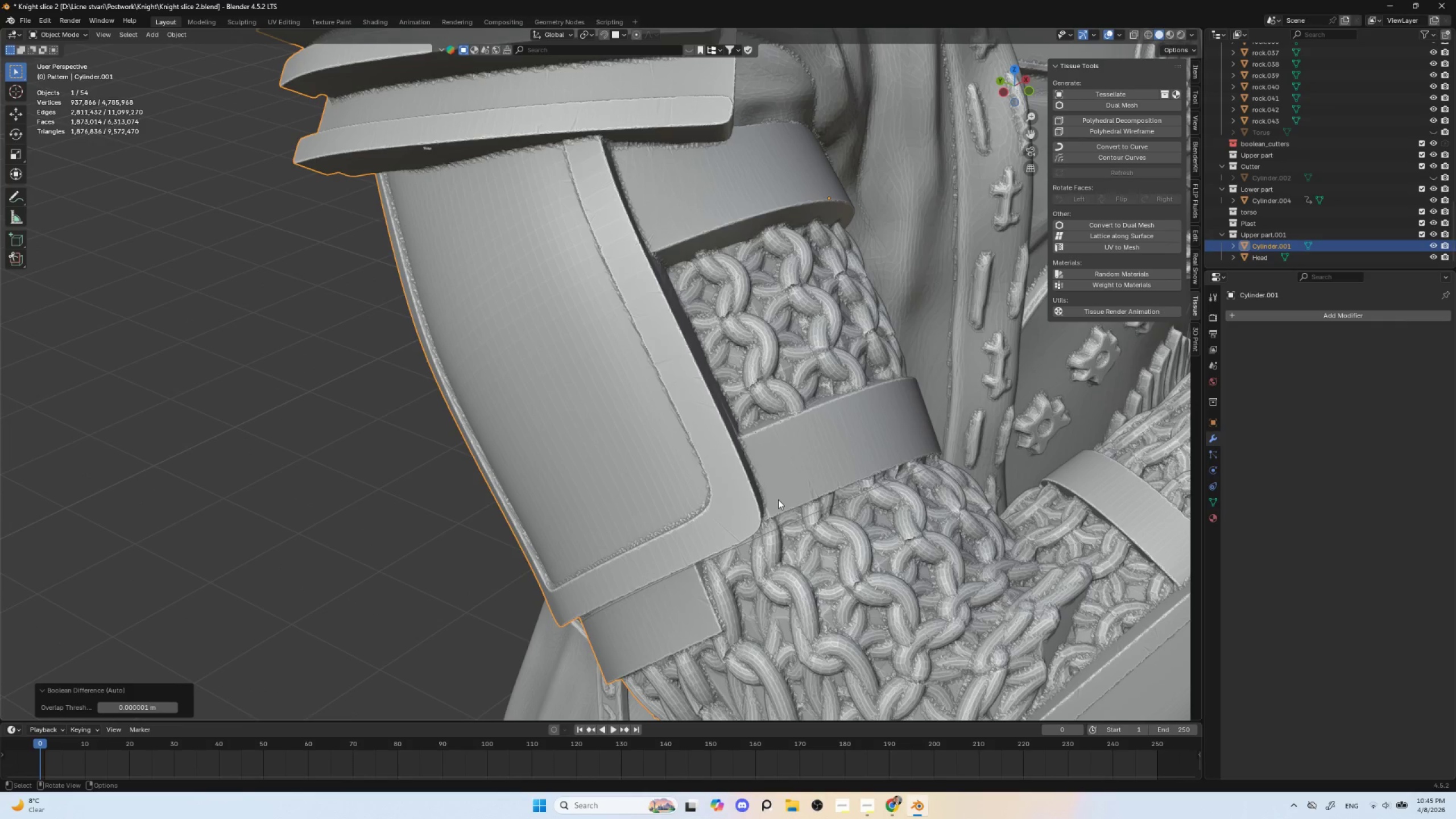 
key(Tab)
 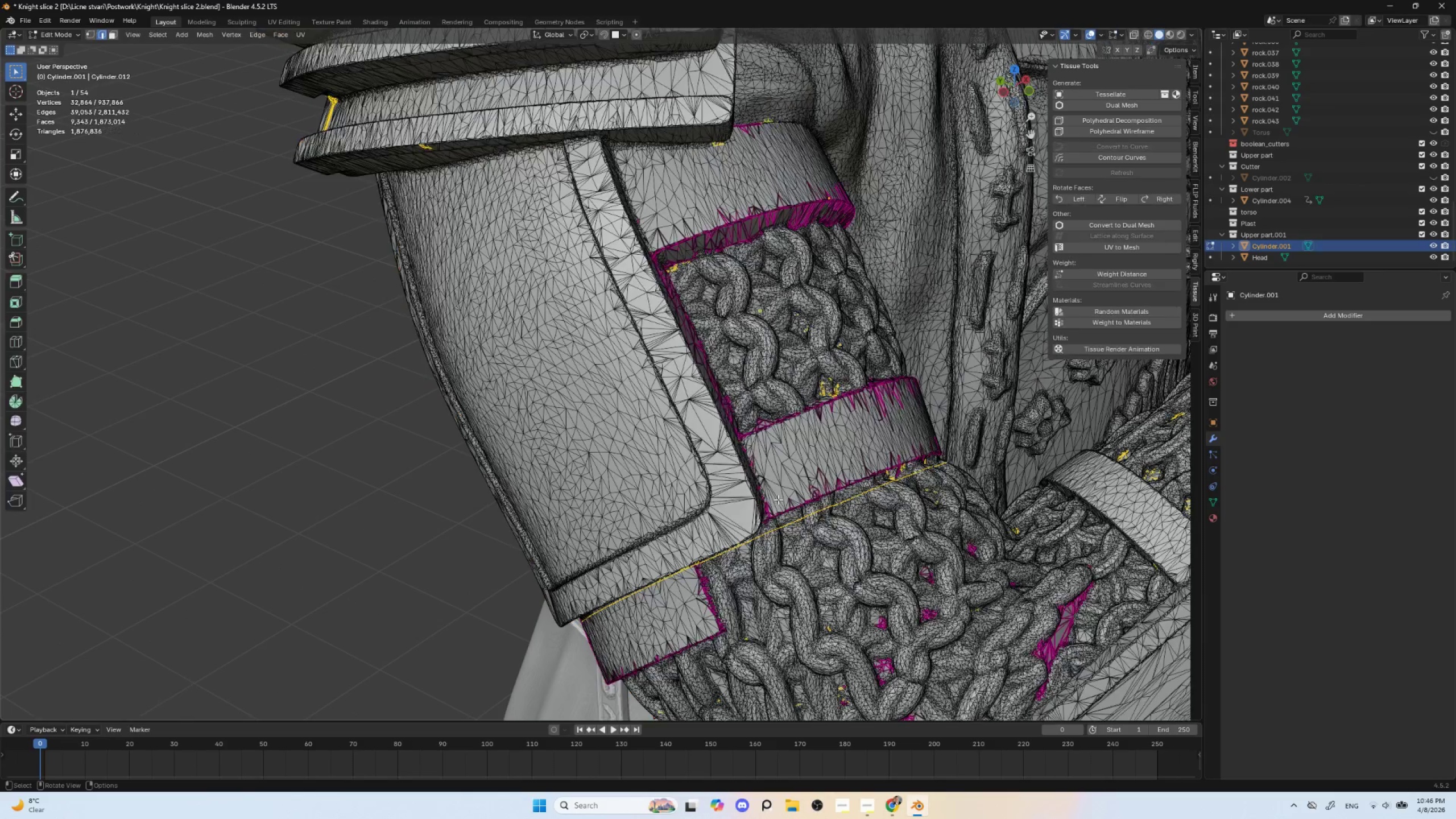 
scroll: coordinate [778, 499], scroll_direction: down, amount: 3.0
 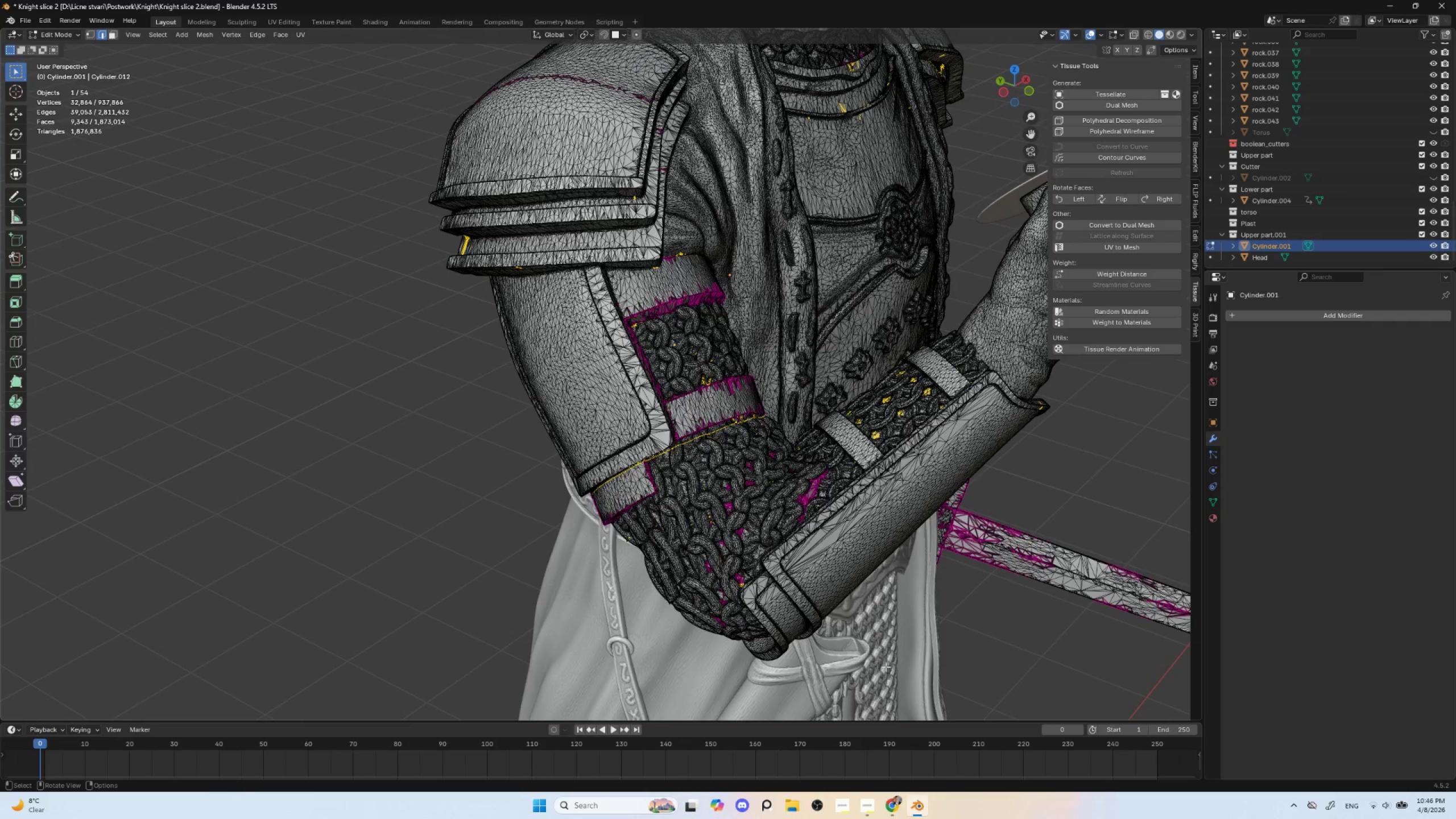 
left_click([975, 623])
 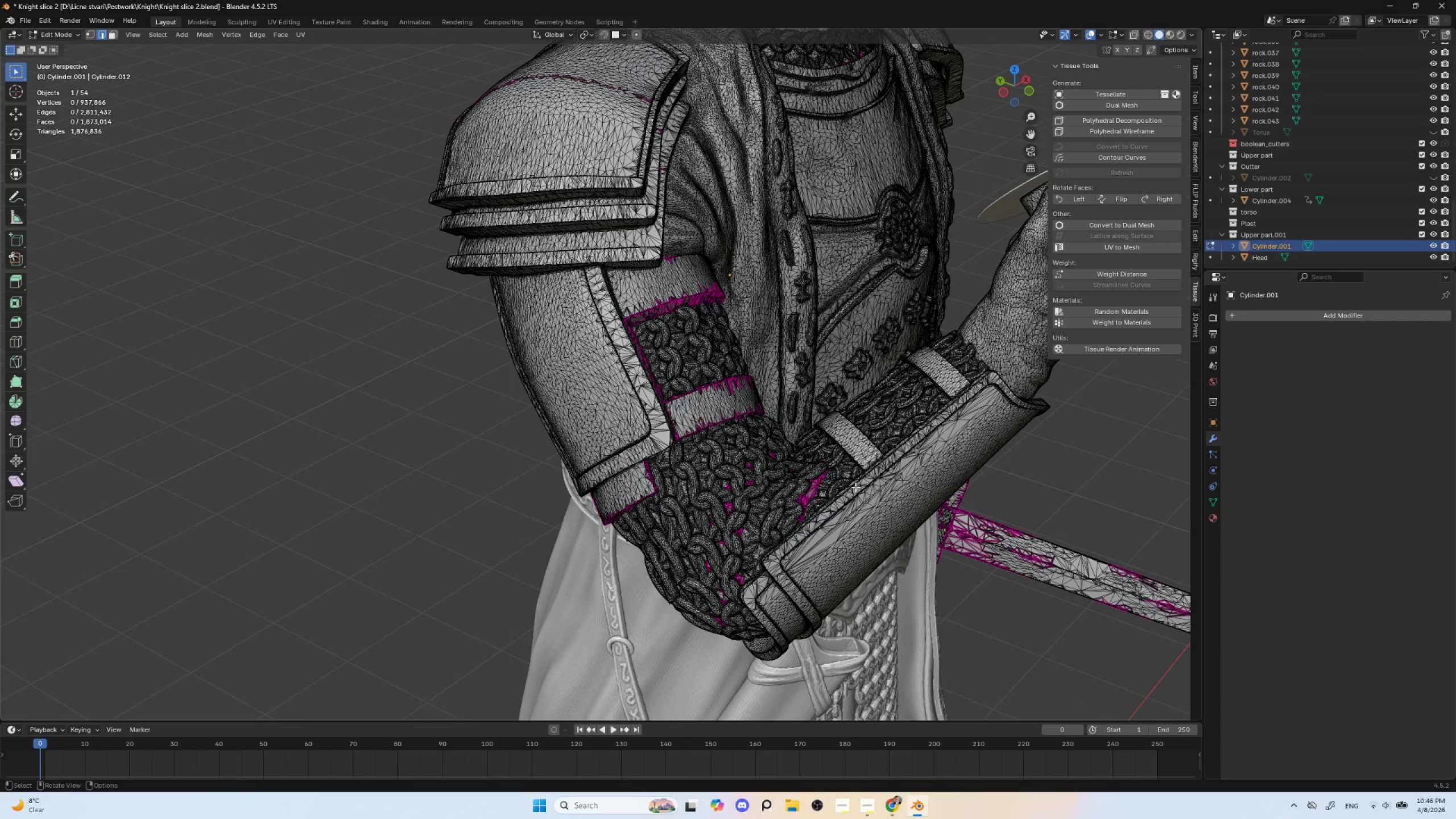 
key(L)
 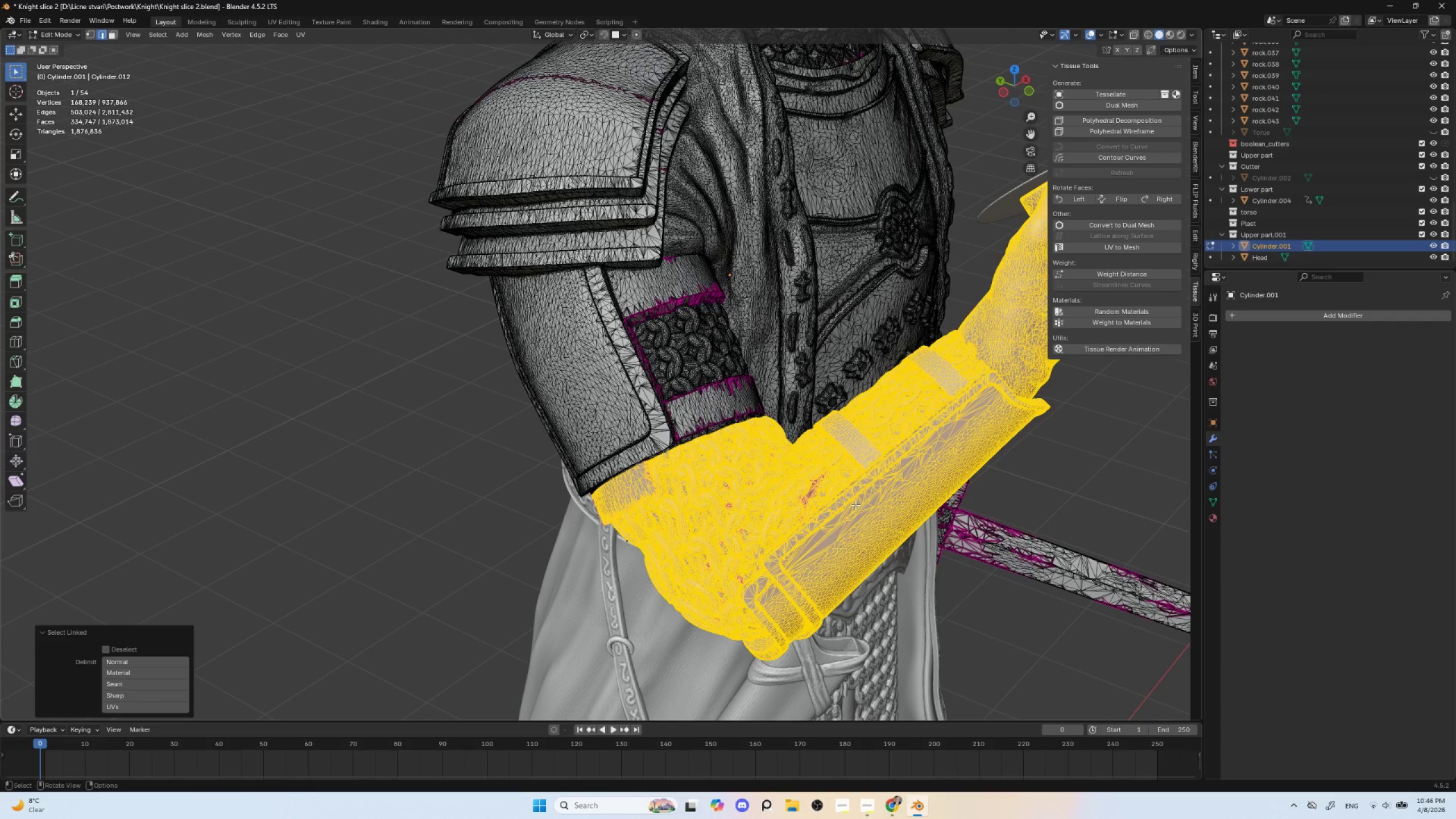 
key(P)
 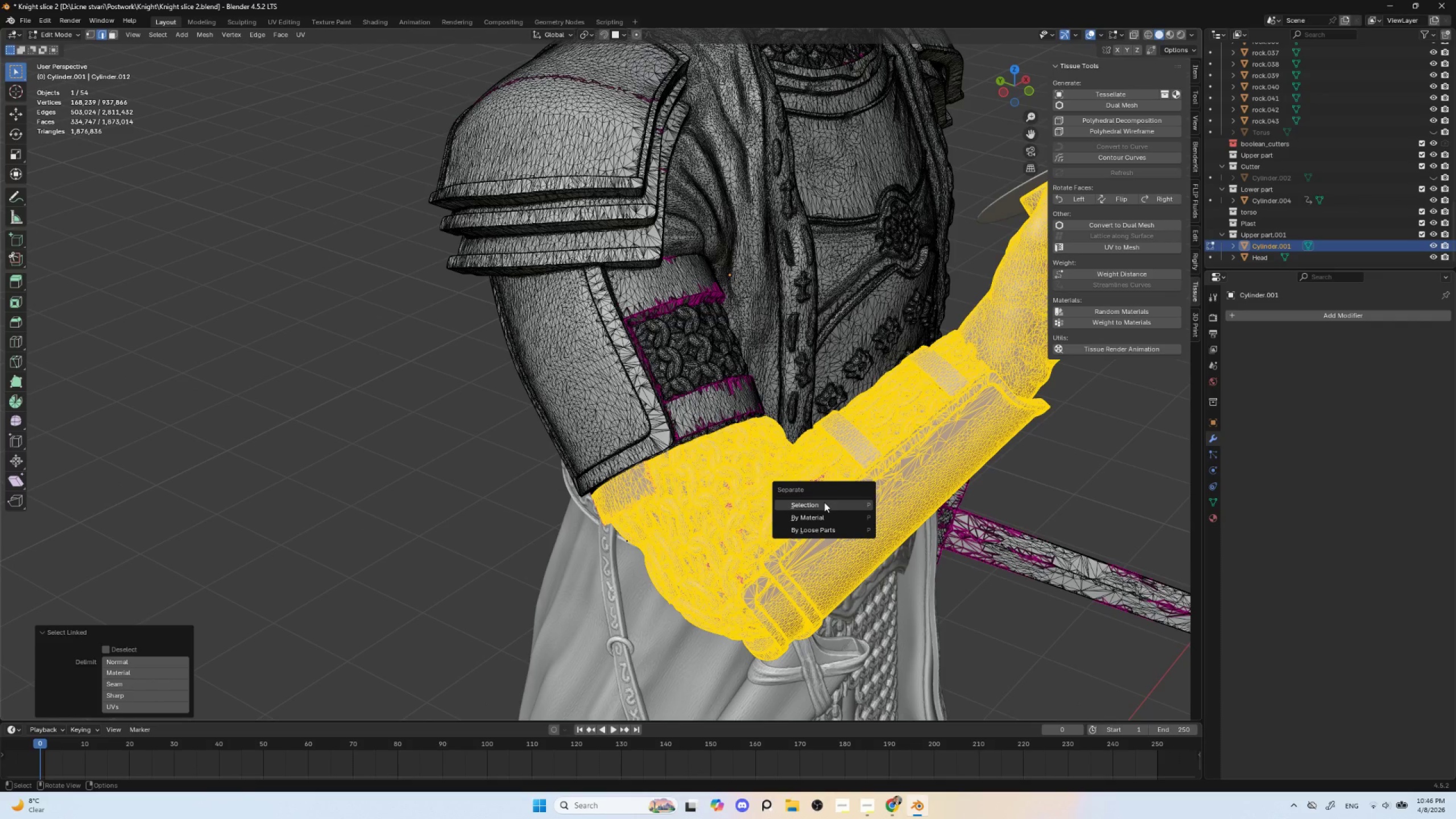 
left_click([824, 502])
 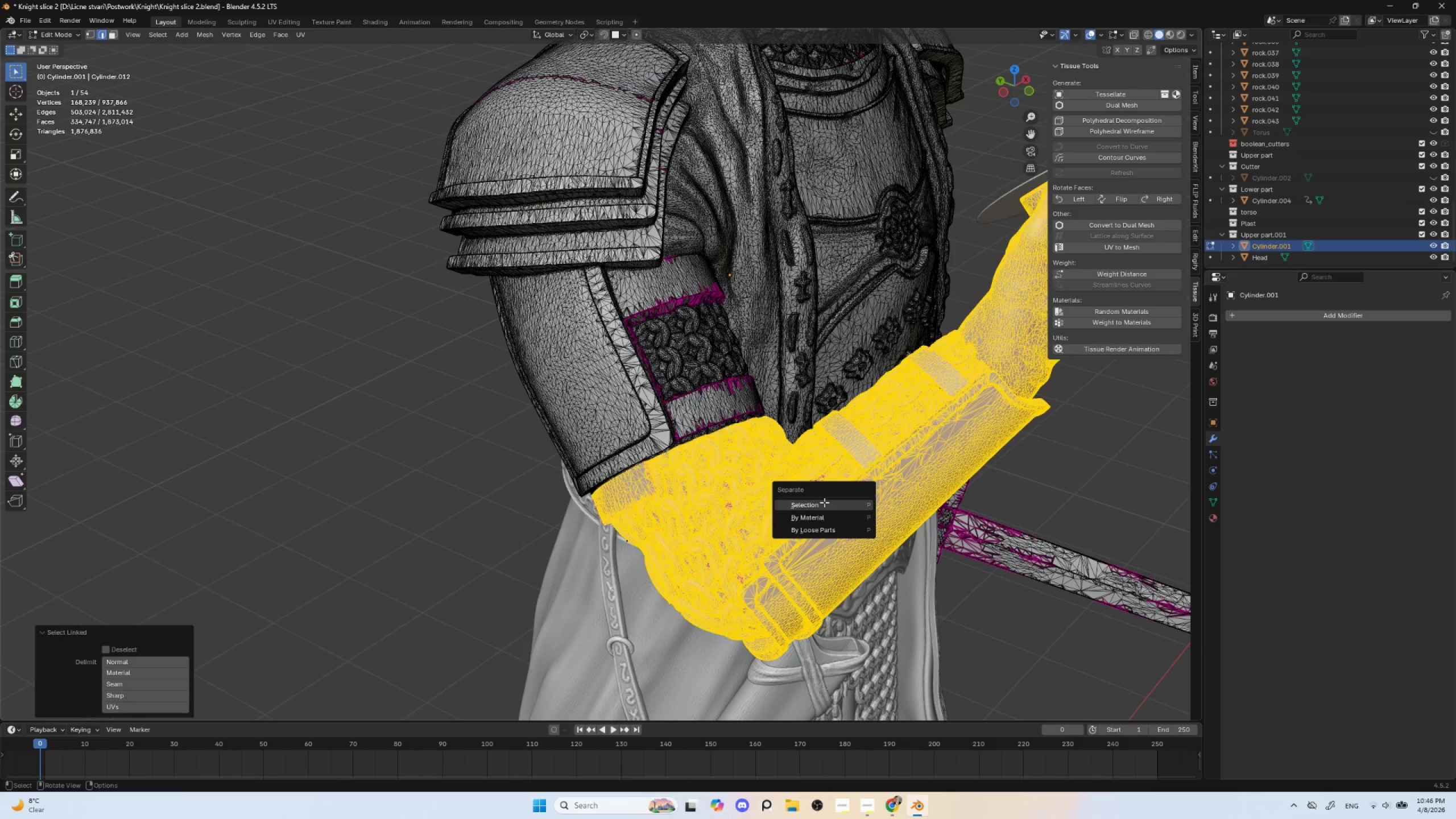 
key(Tab)
 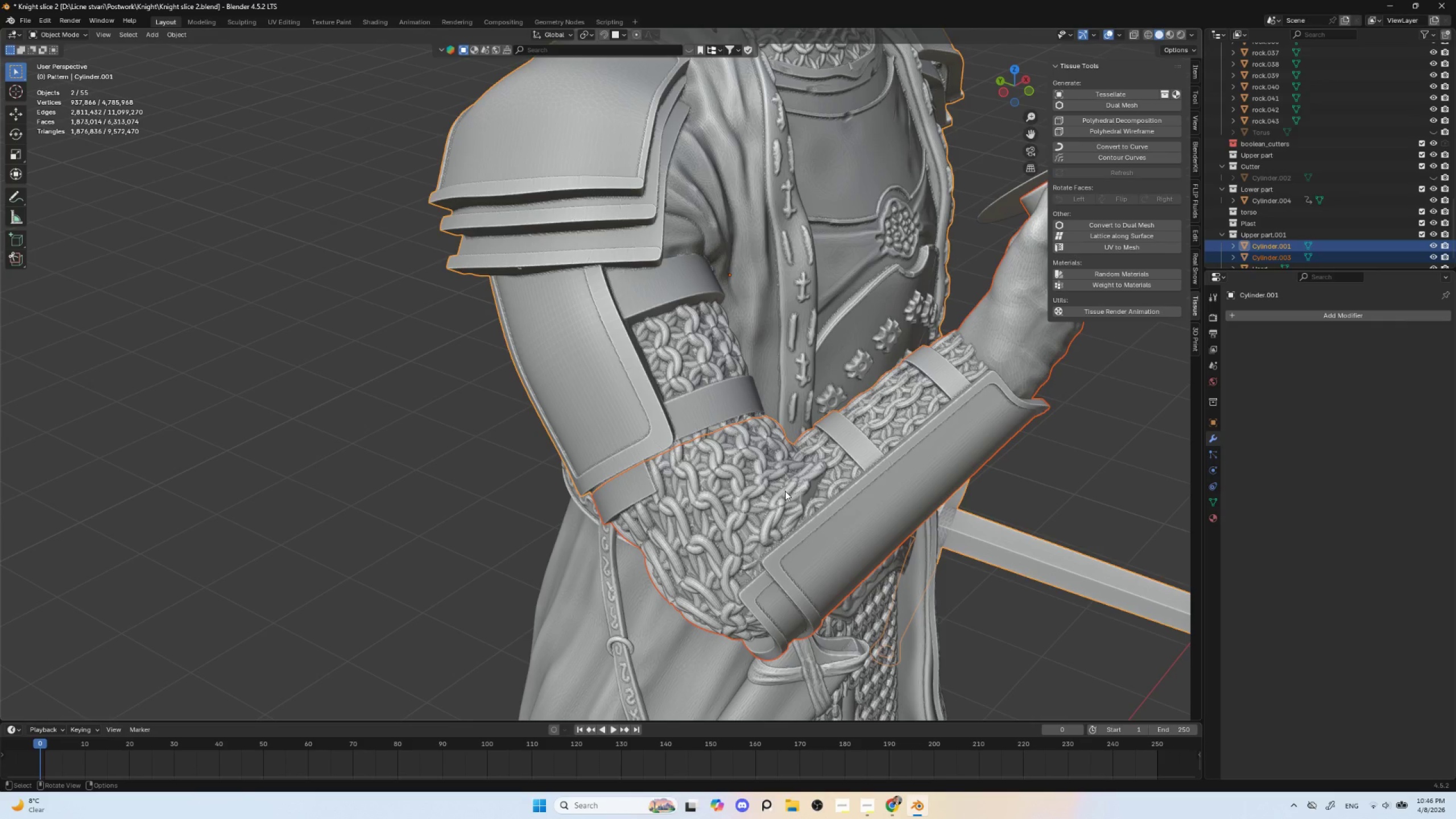 
left_click([785, 491])
 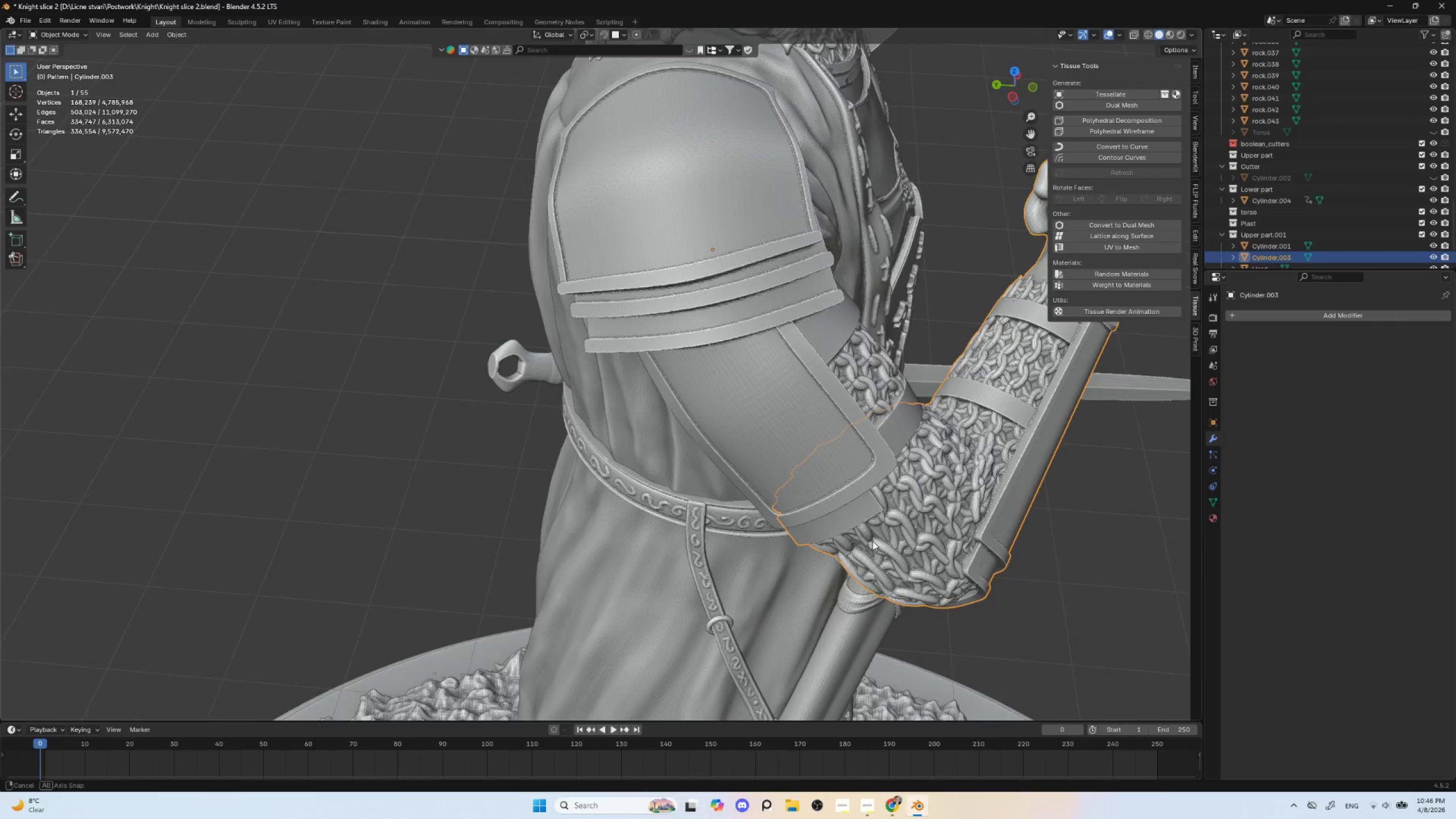 
key(G)
 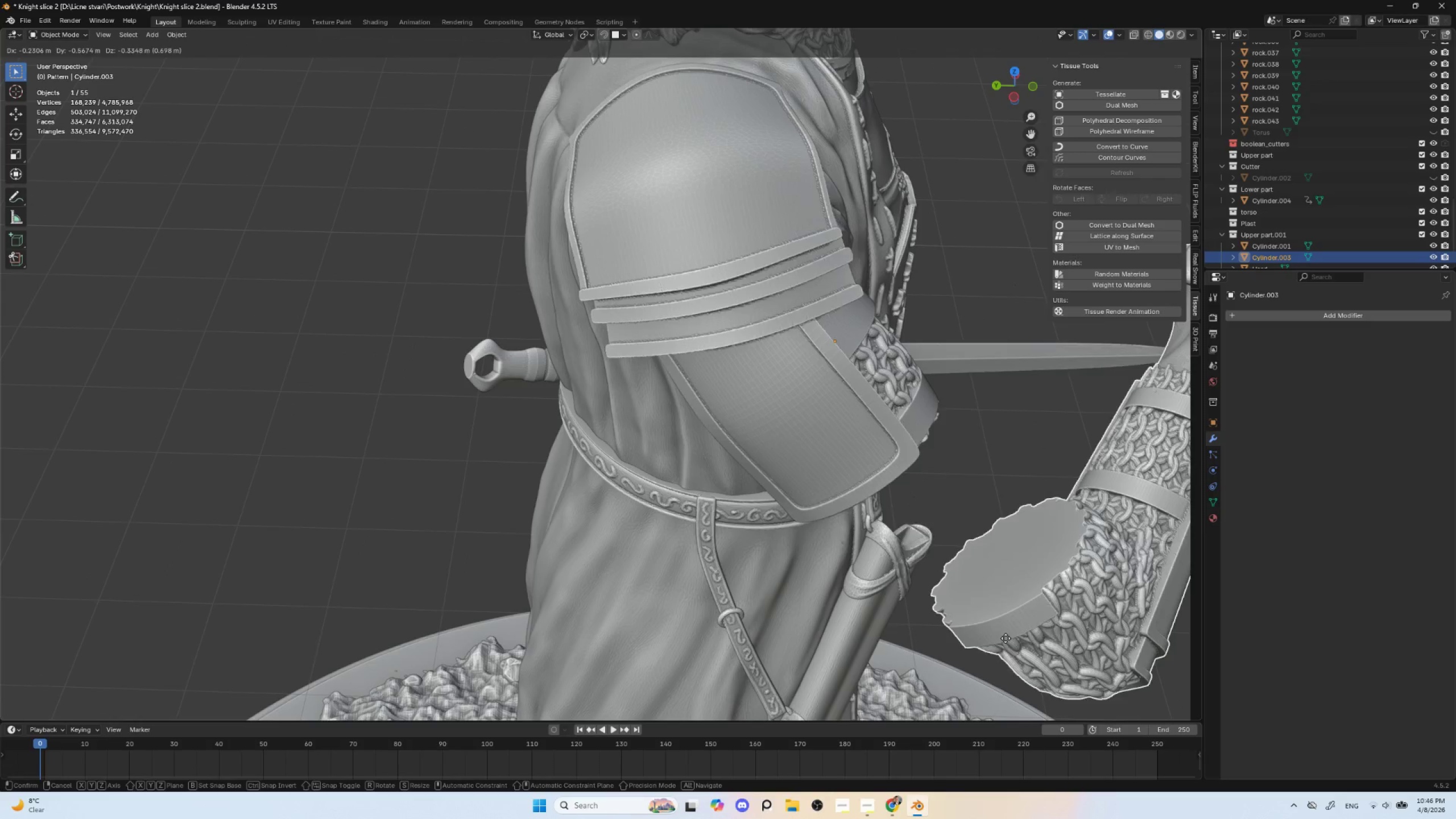 
key(Escape)
 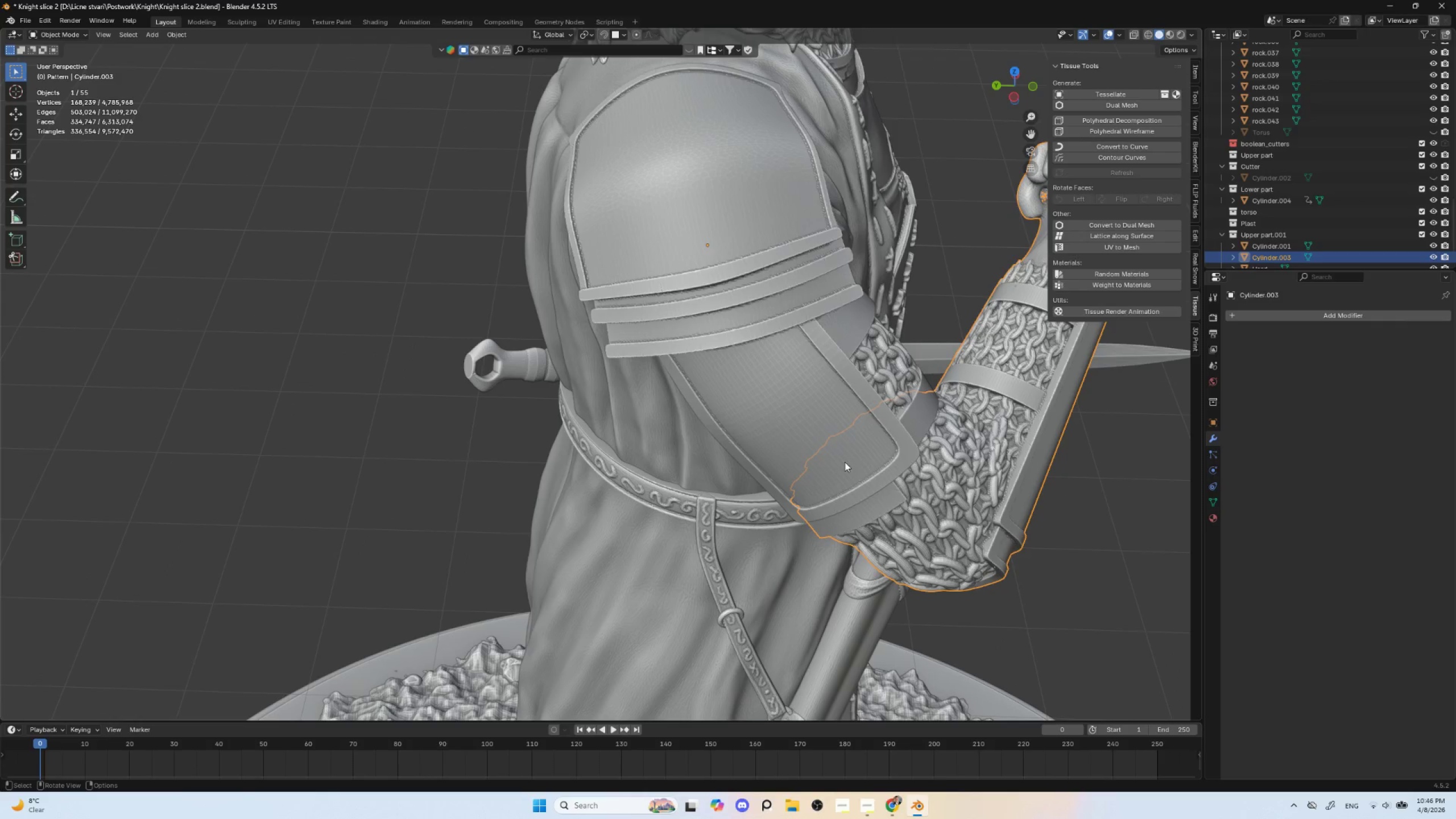 
left_click([830, 439])
 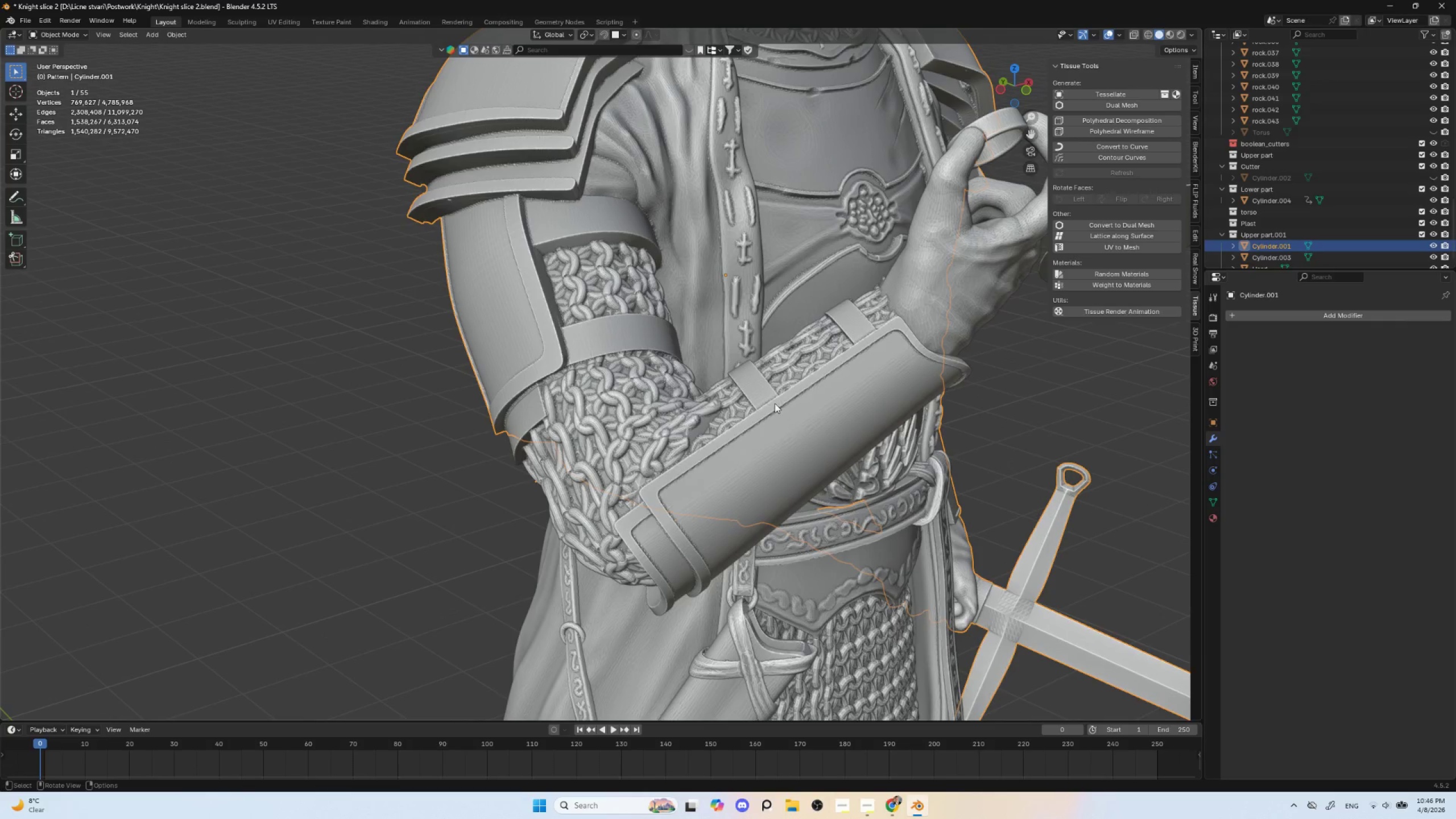 
key(G)
 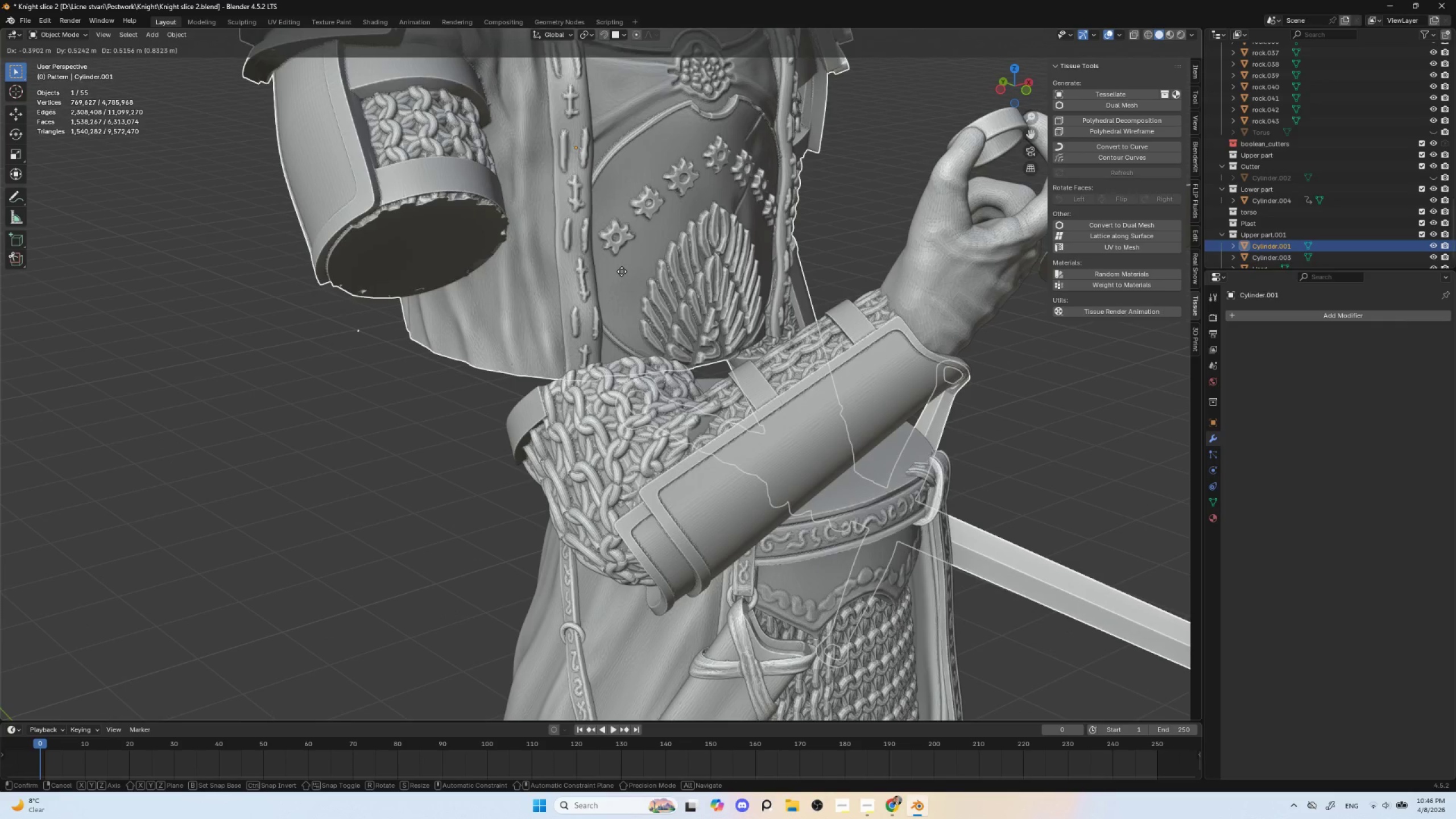 
key(Escape)
 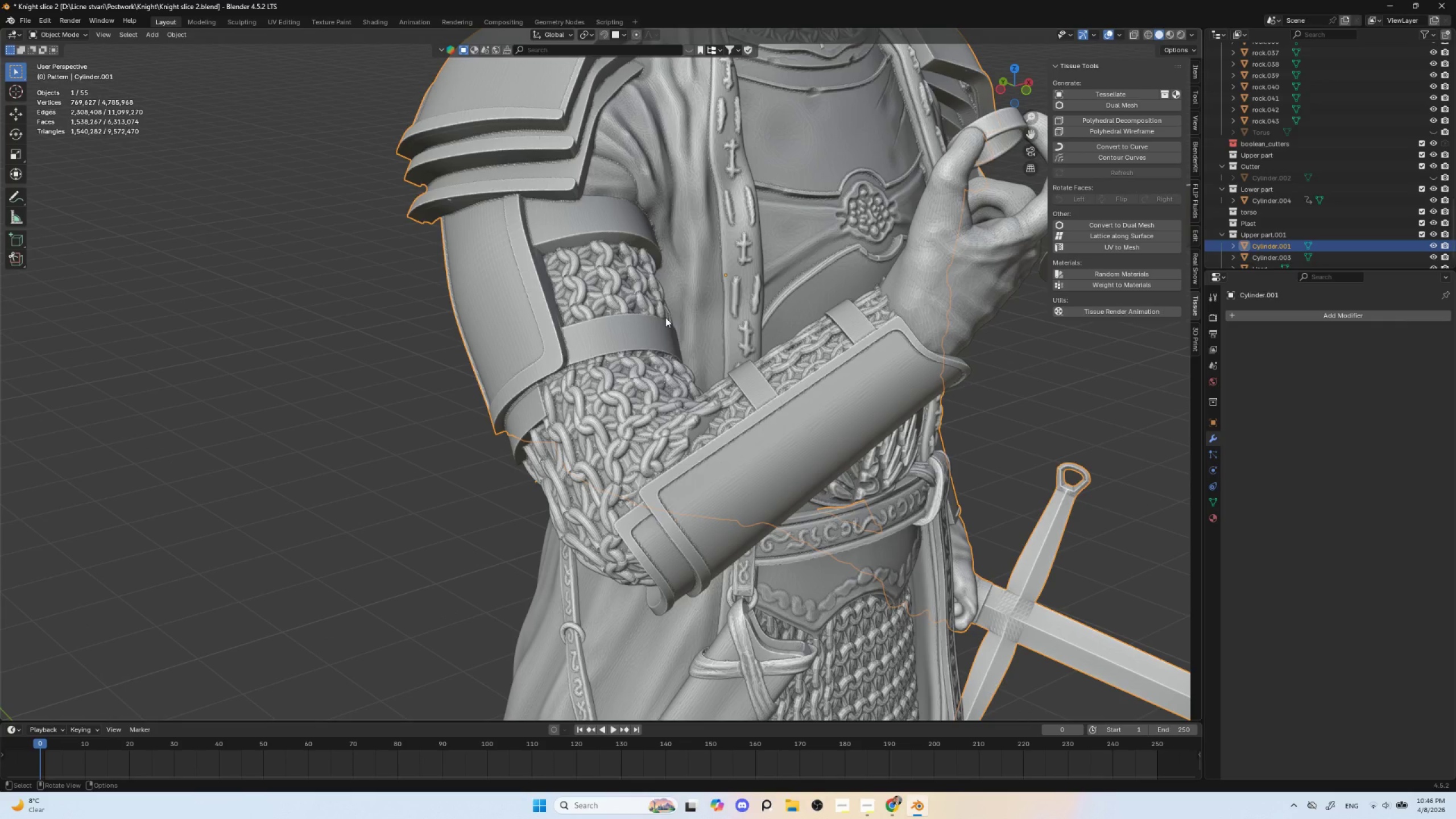 
key(NumpadDivide)
 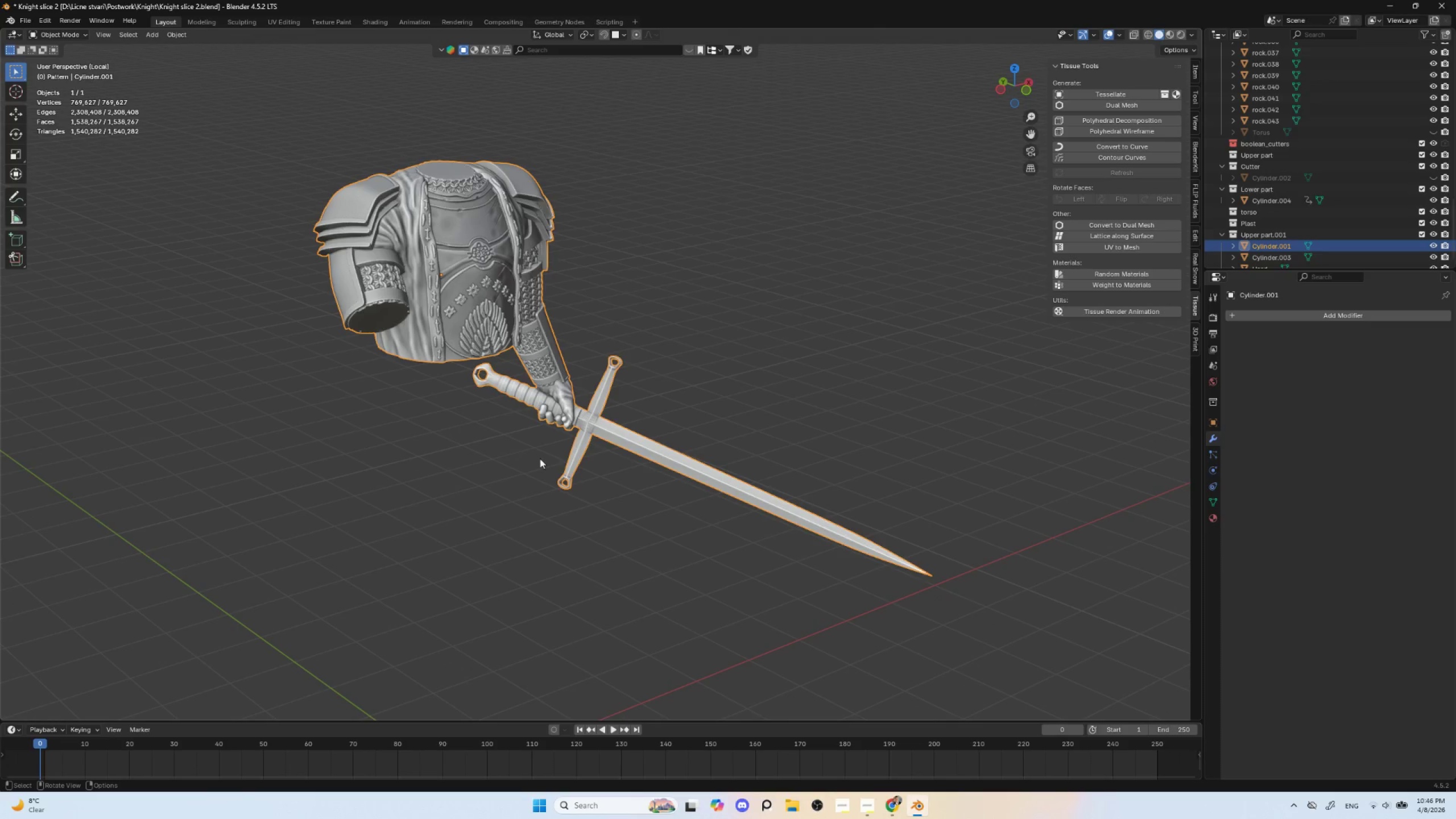 
hold_key(key=ShiftLeft, duration=0.48)
 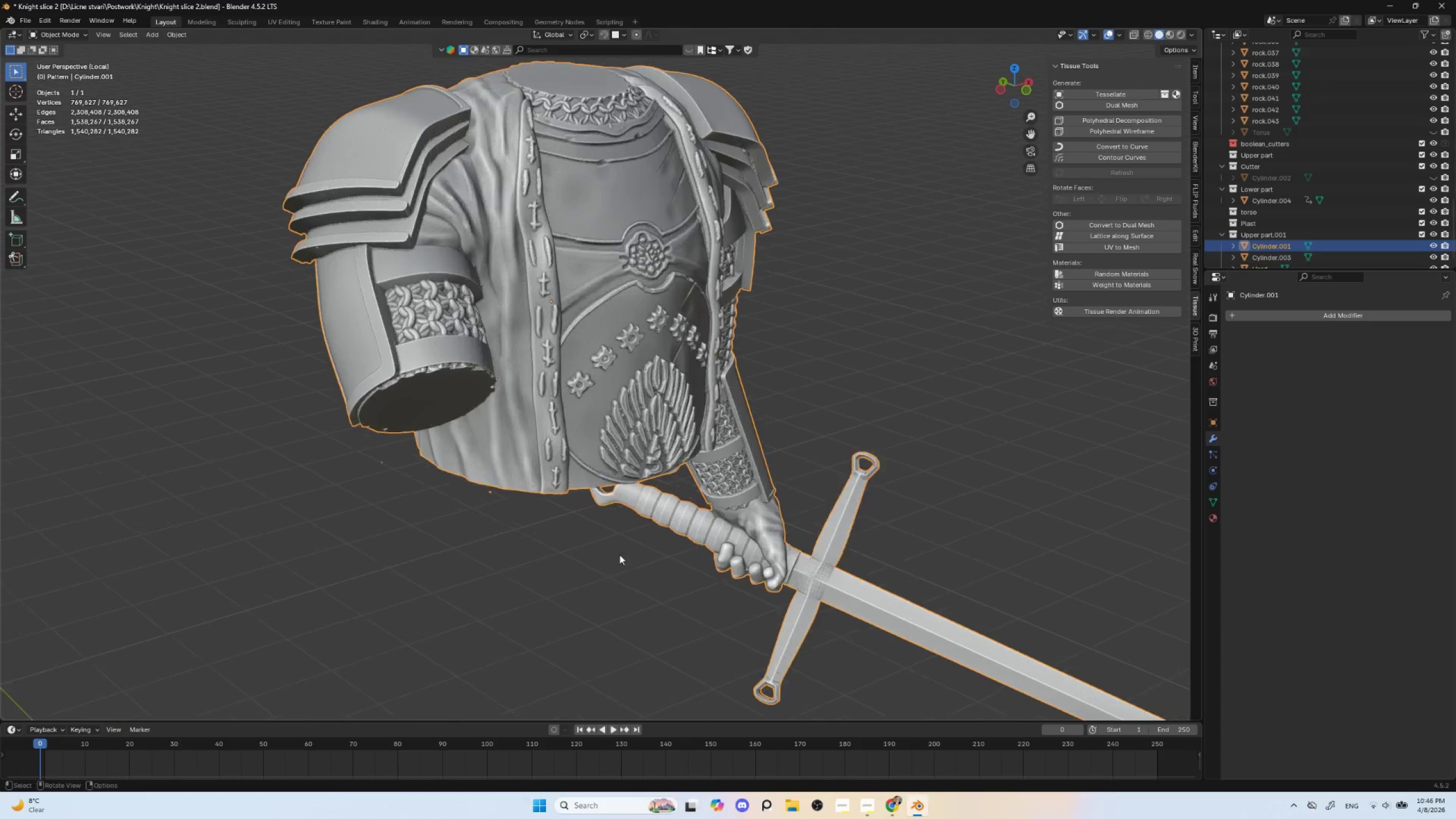 
scroll: coordinate [619, 553], scroll_direction: up, amount: 6.0
 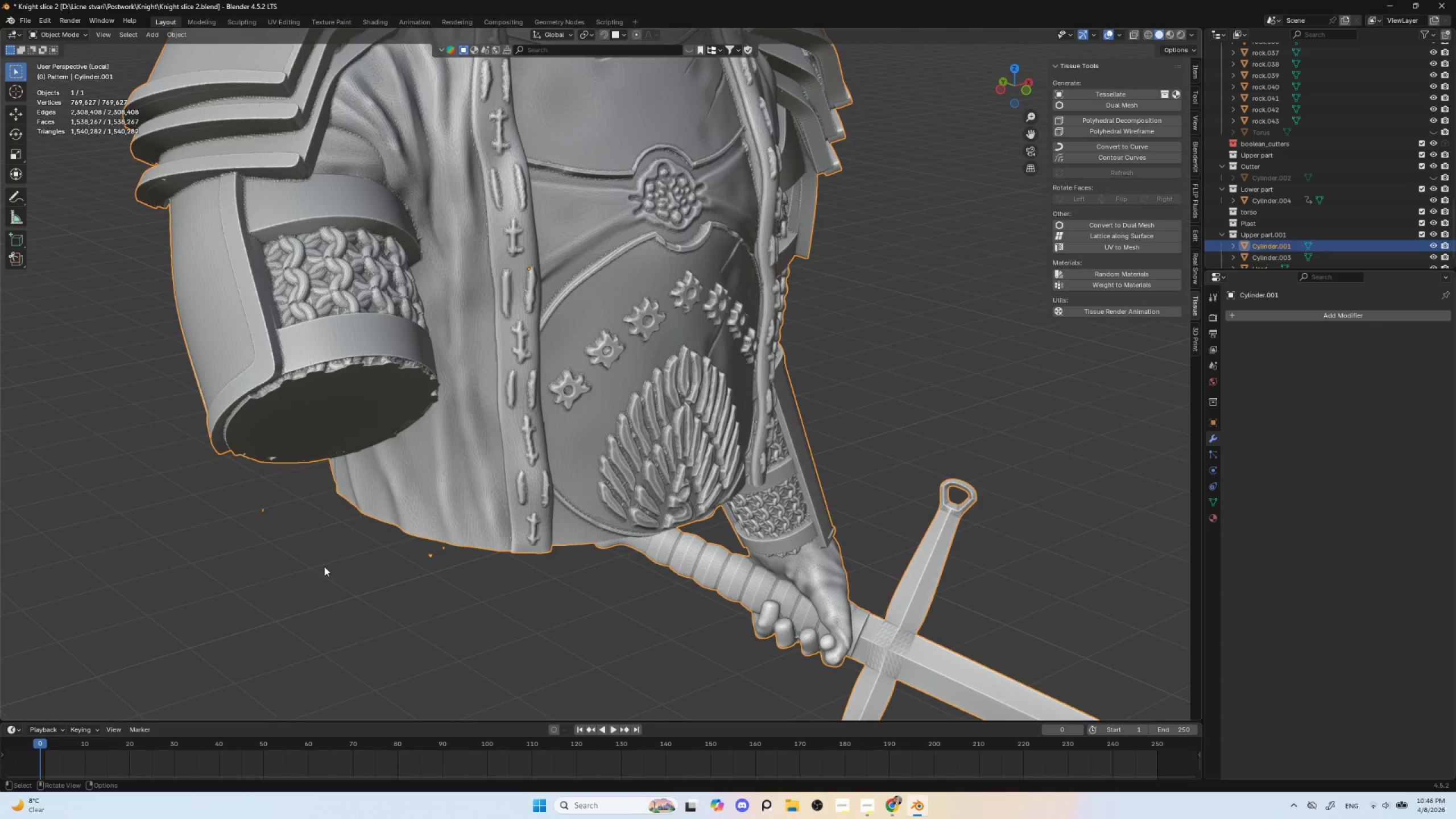 
left_click([324, 567])
 